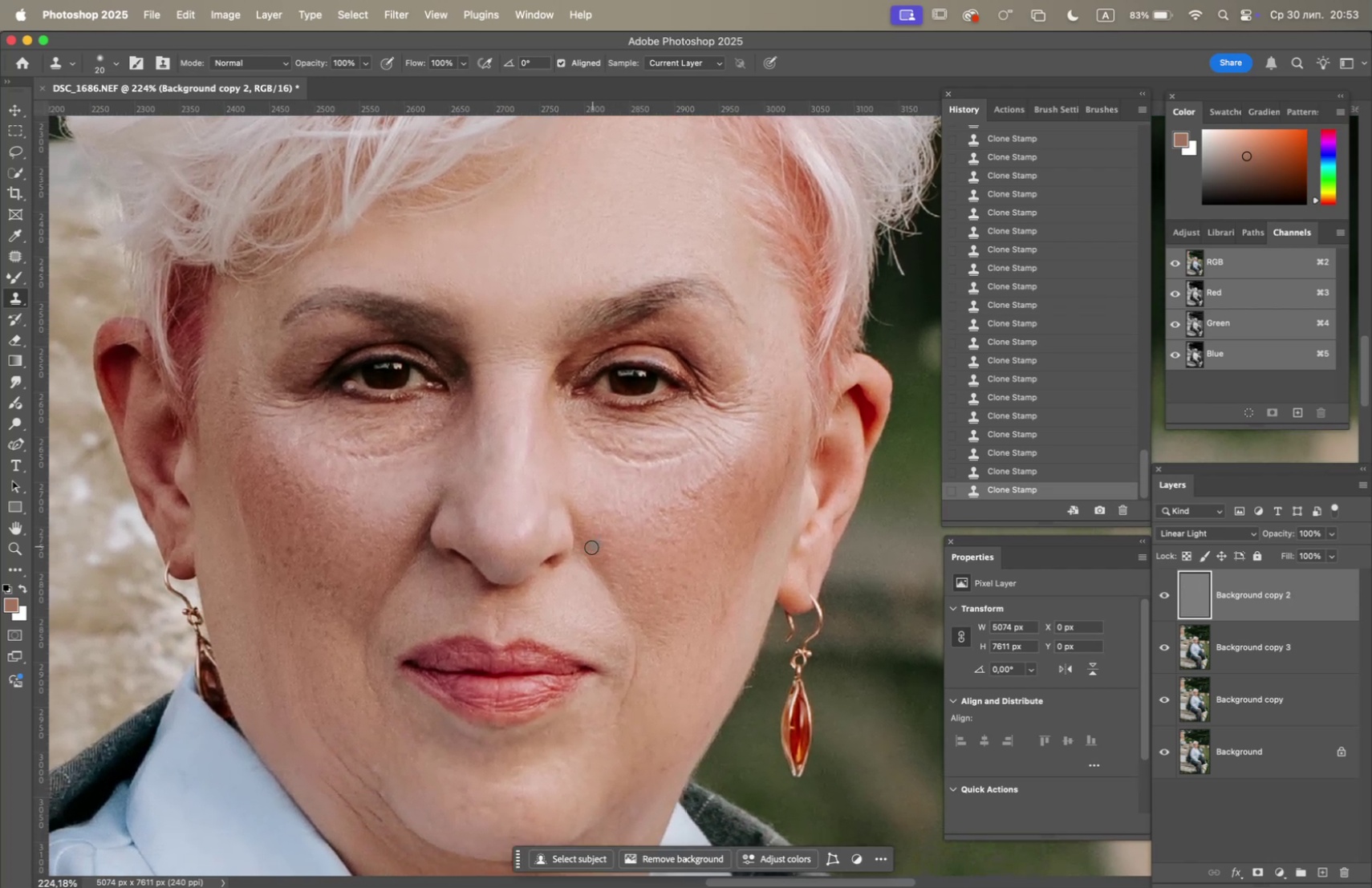 
left_click_drag(start_coordinate=[620, 452], to_coordinate=[614, 294])
 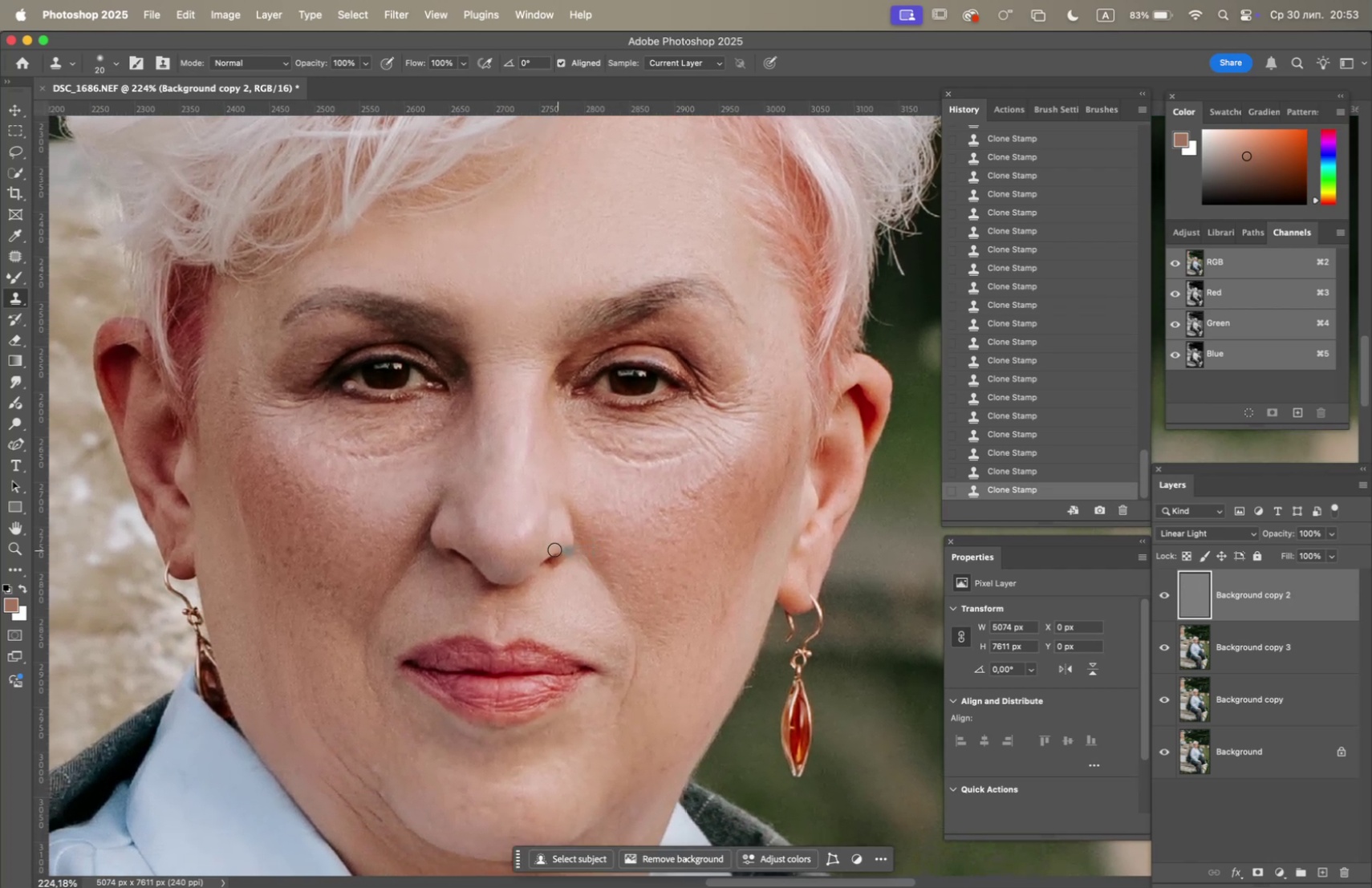 
hold_key(key=OptionLeft, duration=0.93)
left_click([518, 616])
 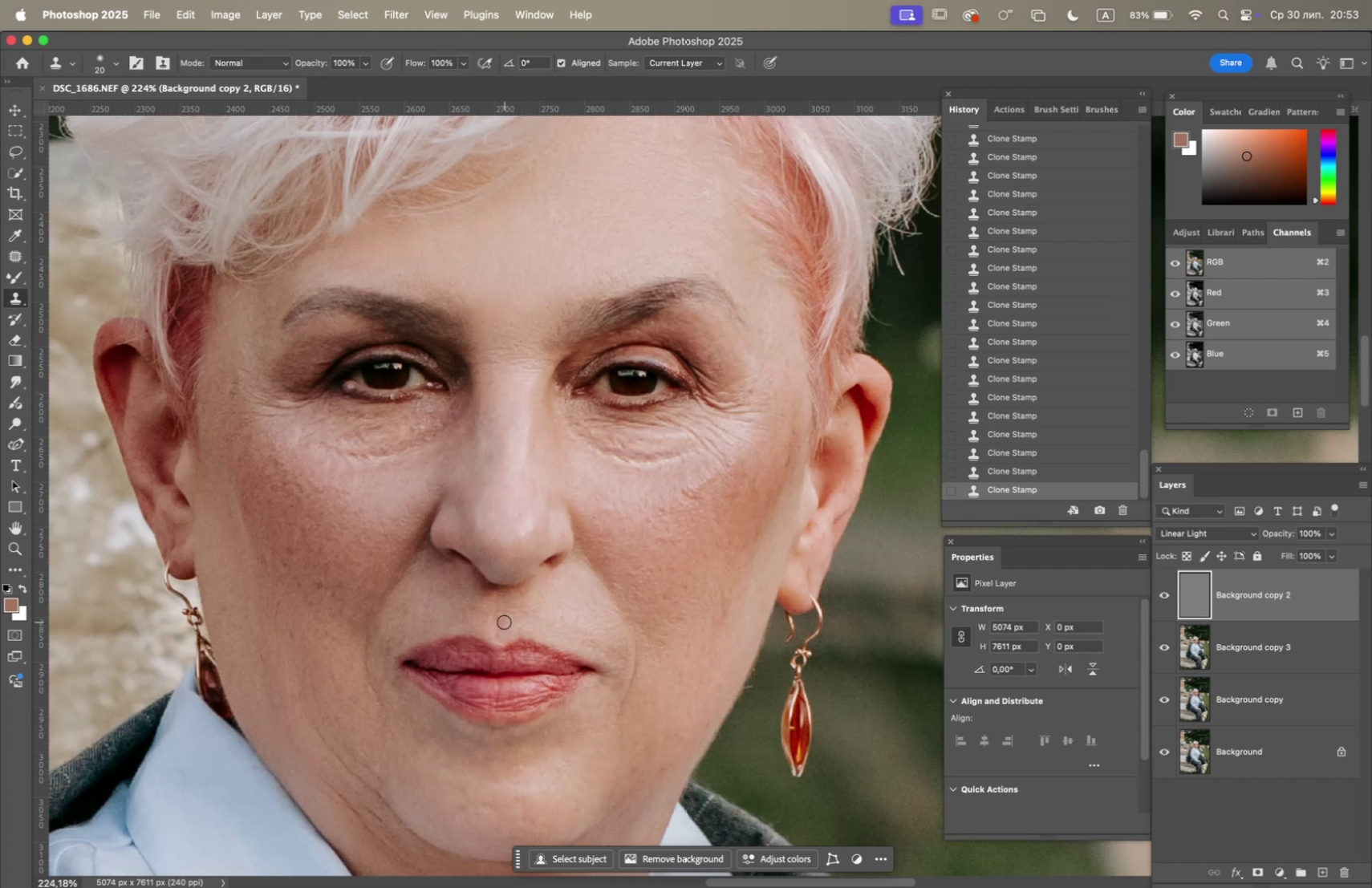 
left_click([500, 621])
 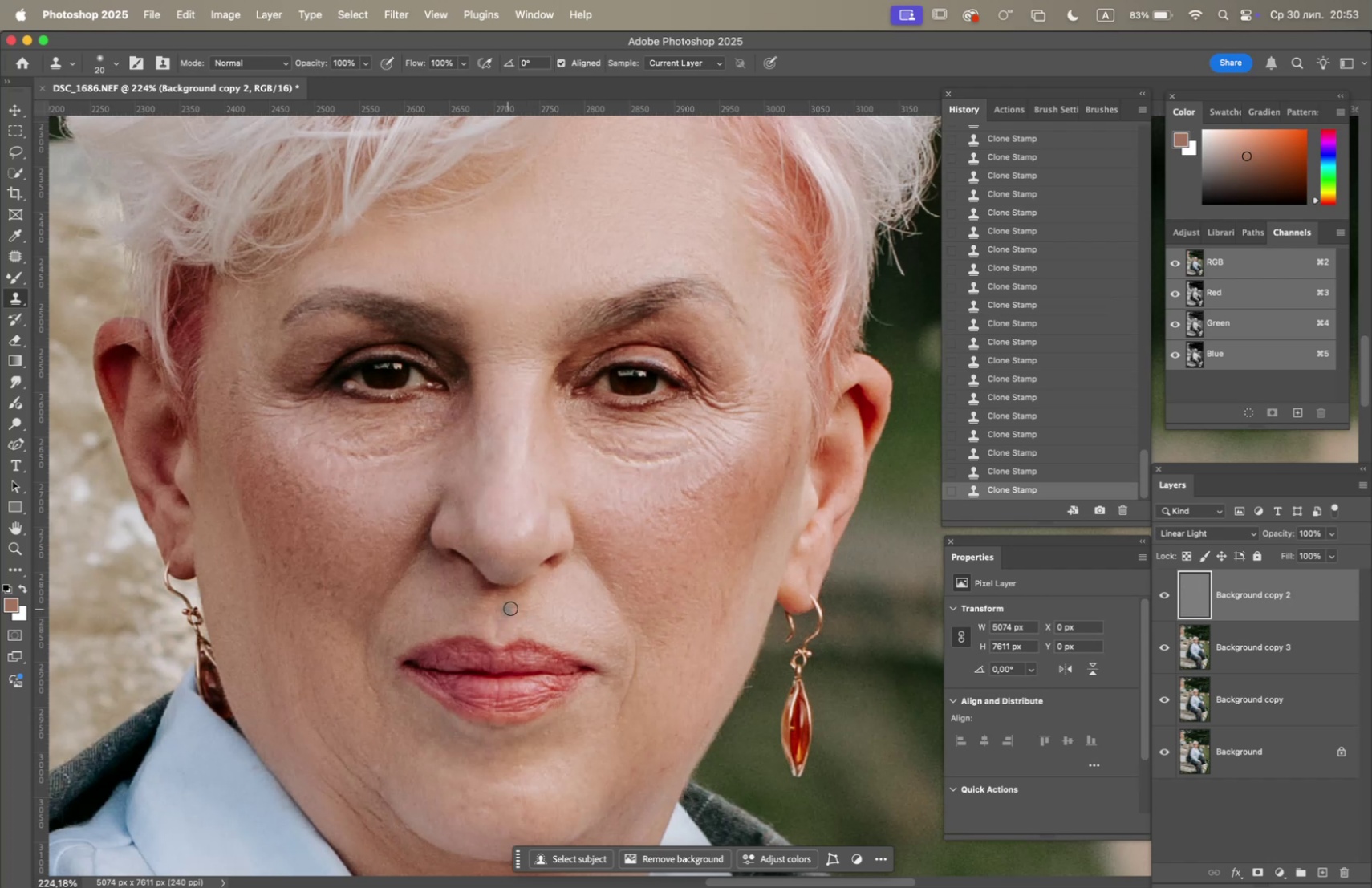 
hold_key(key=OptionLeft, duration=1.12)
left_click([436, 798])
 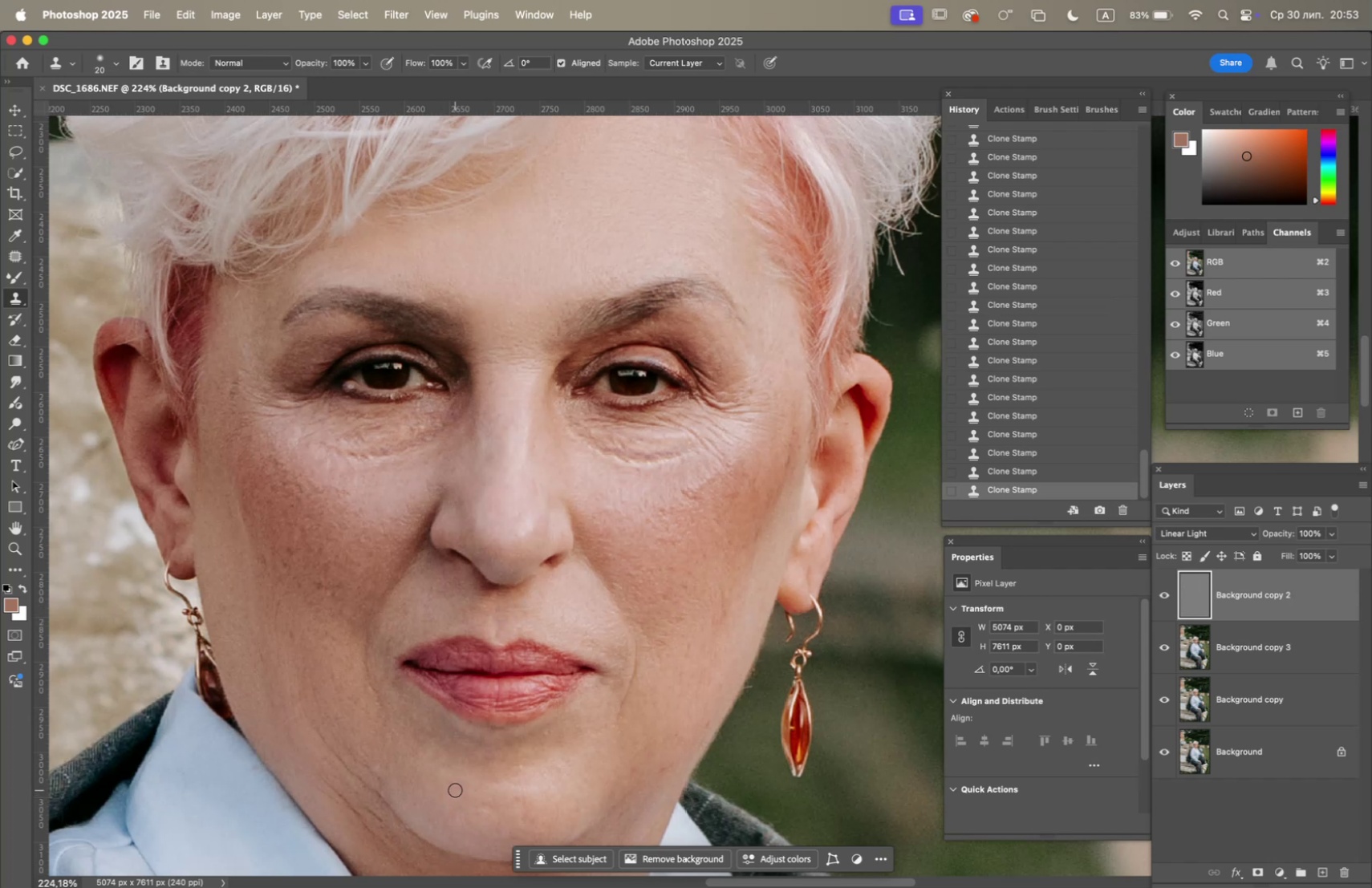 
hold_key(key=Space, duration=0.63)
 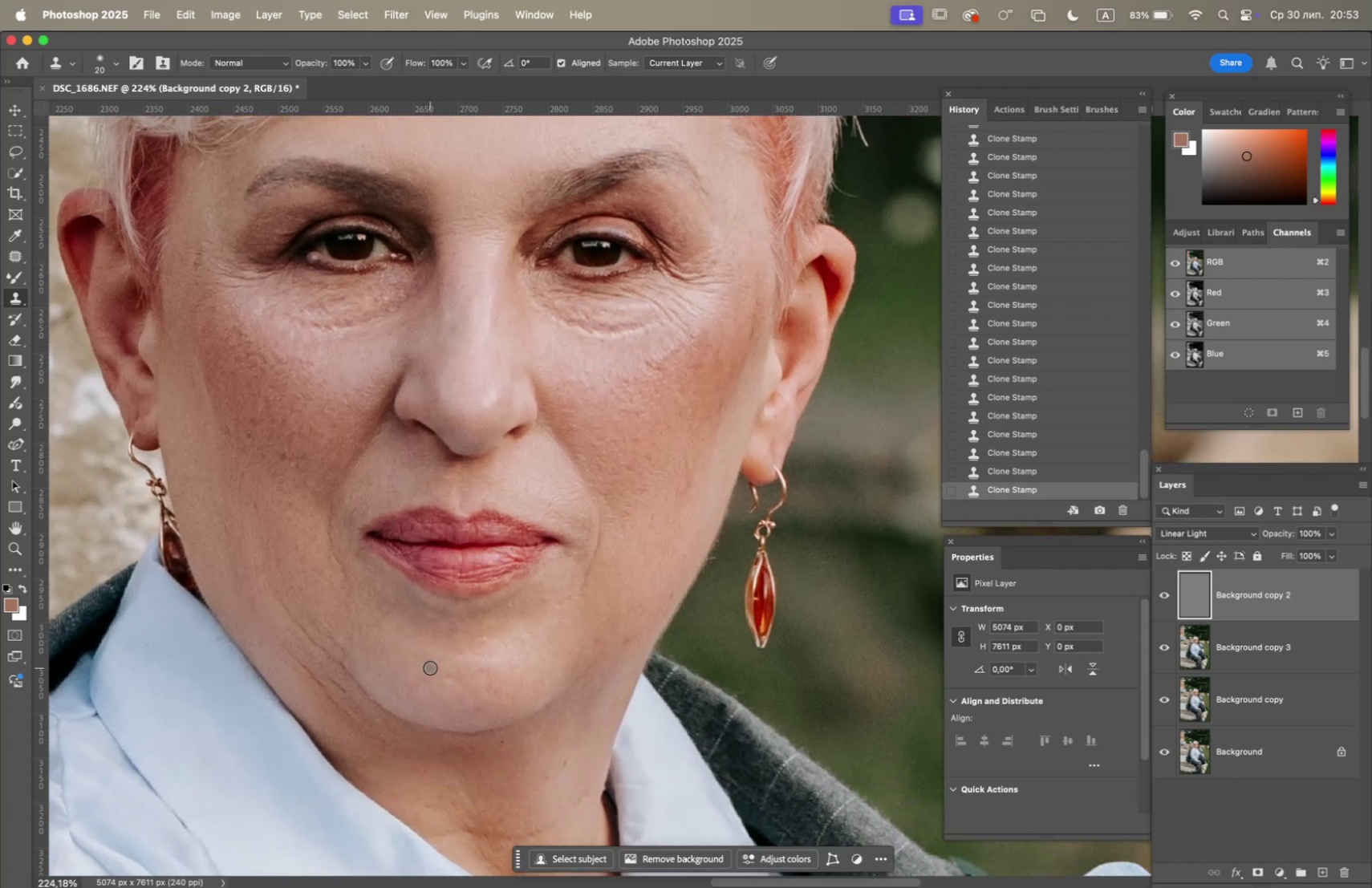 
left_click_drag(start_coordinate=[458, 779], to_coordinate=[427, 661])
 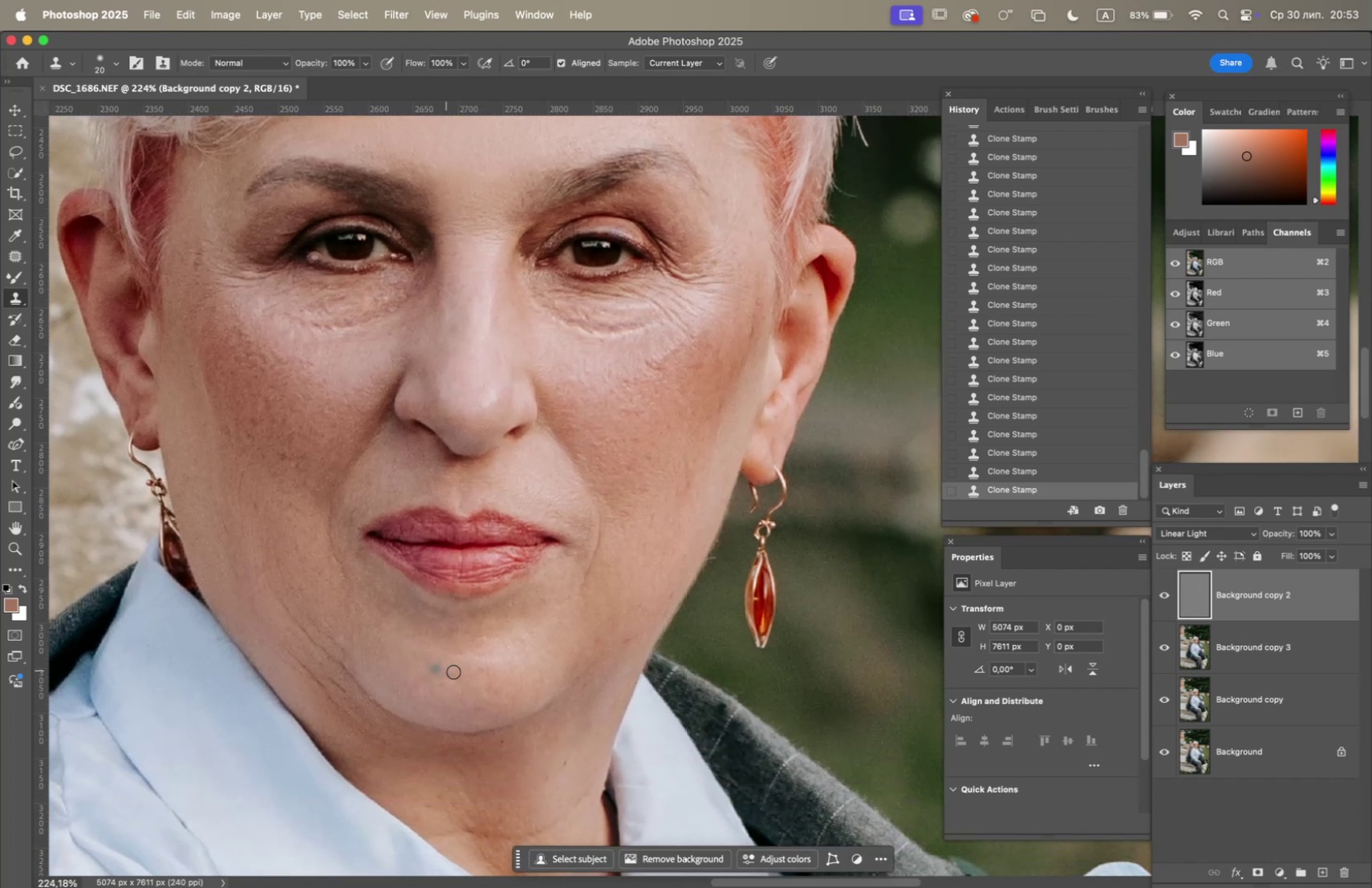 
hold_key(key=OptionLeft, duration=0.72)
 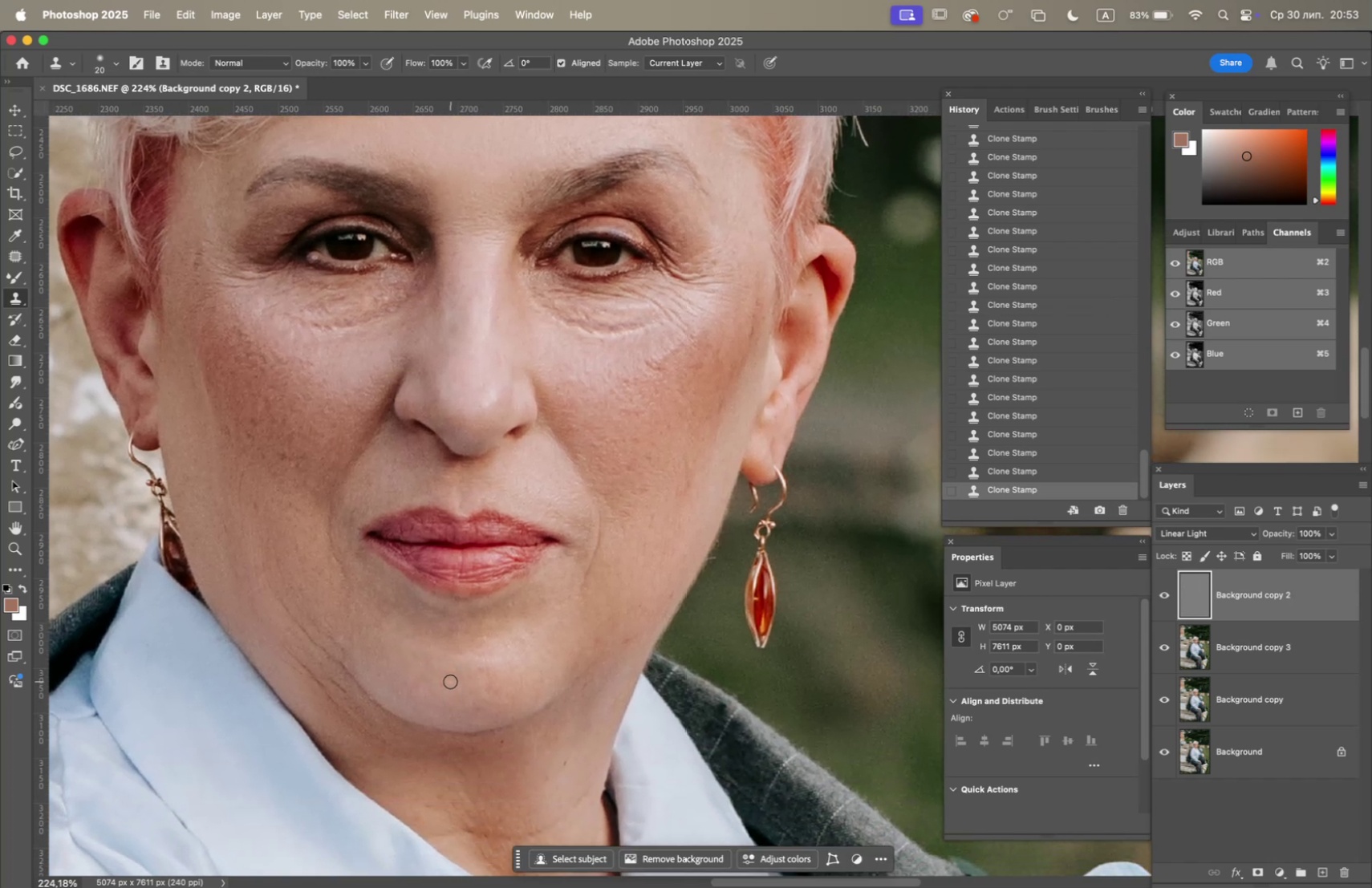 
double_click([450, 679])
 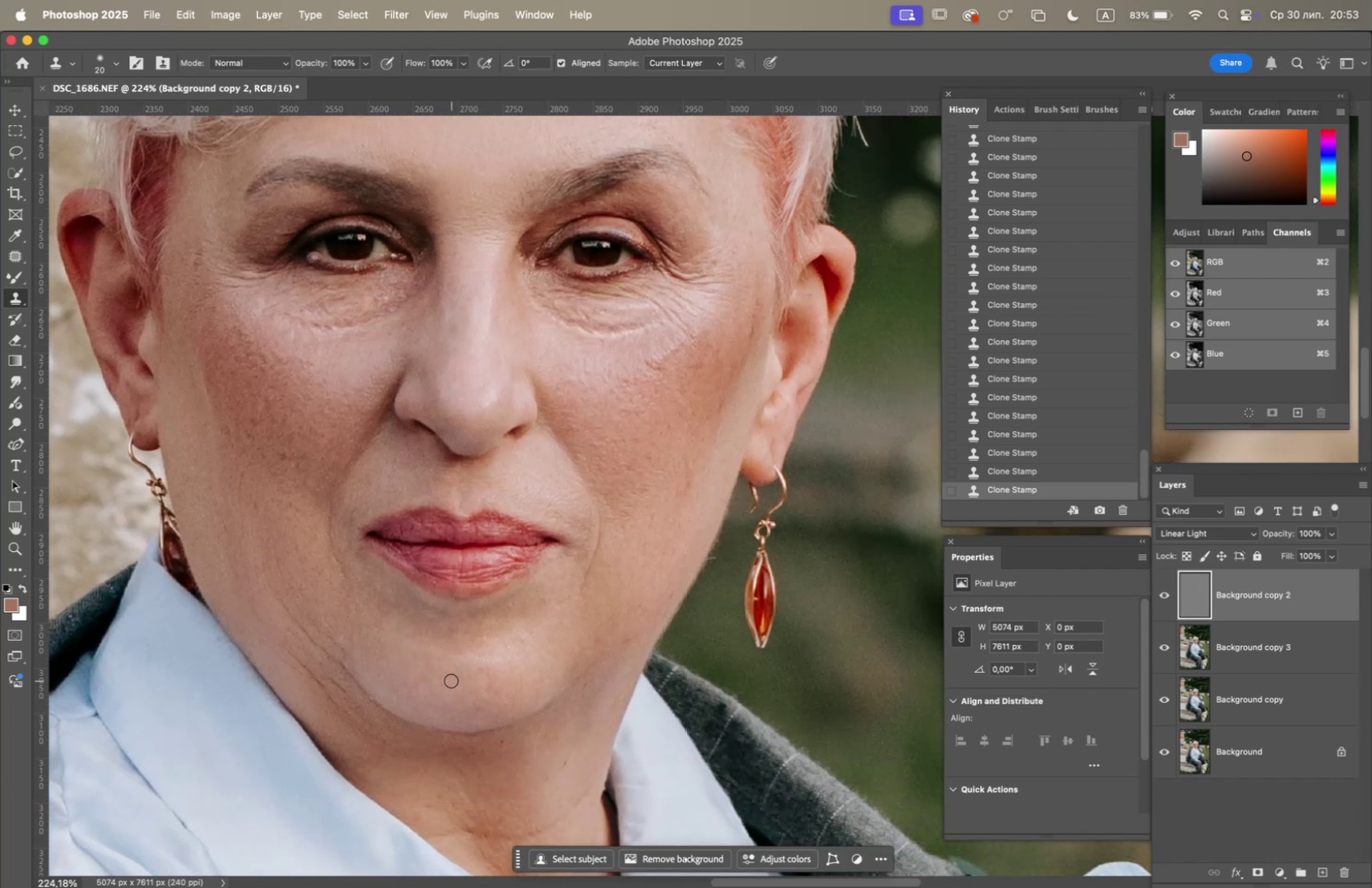 
triple_click([451, 679])
 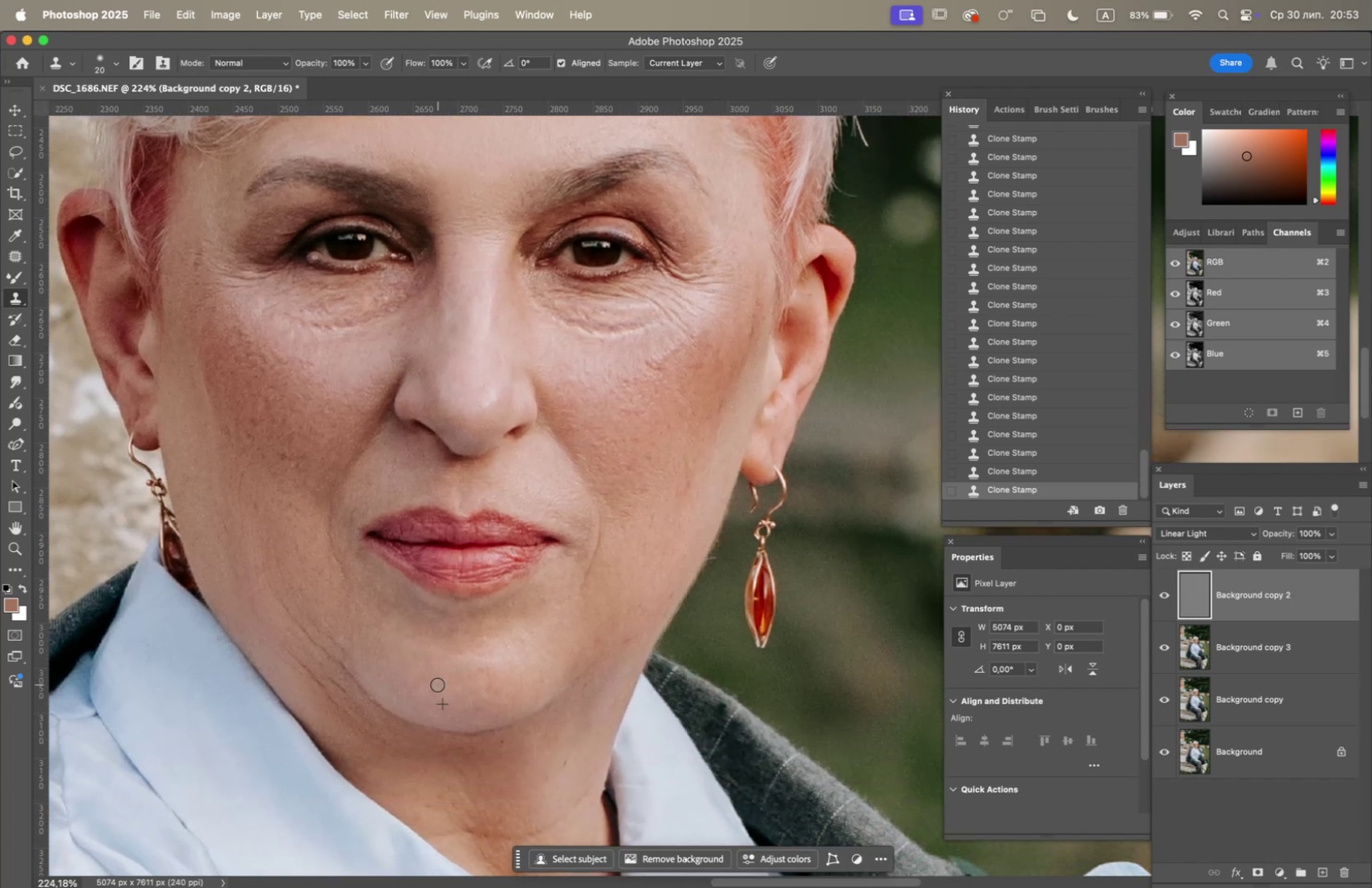 
hold_key(key=OptionLeft, duration=0.86)
 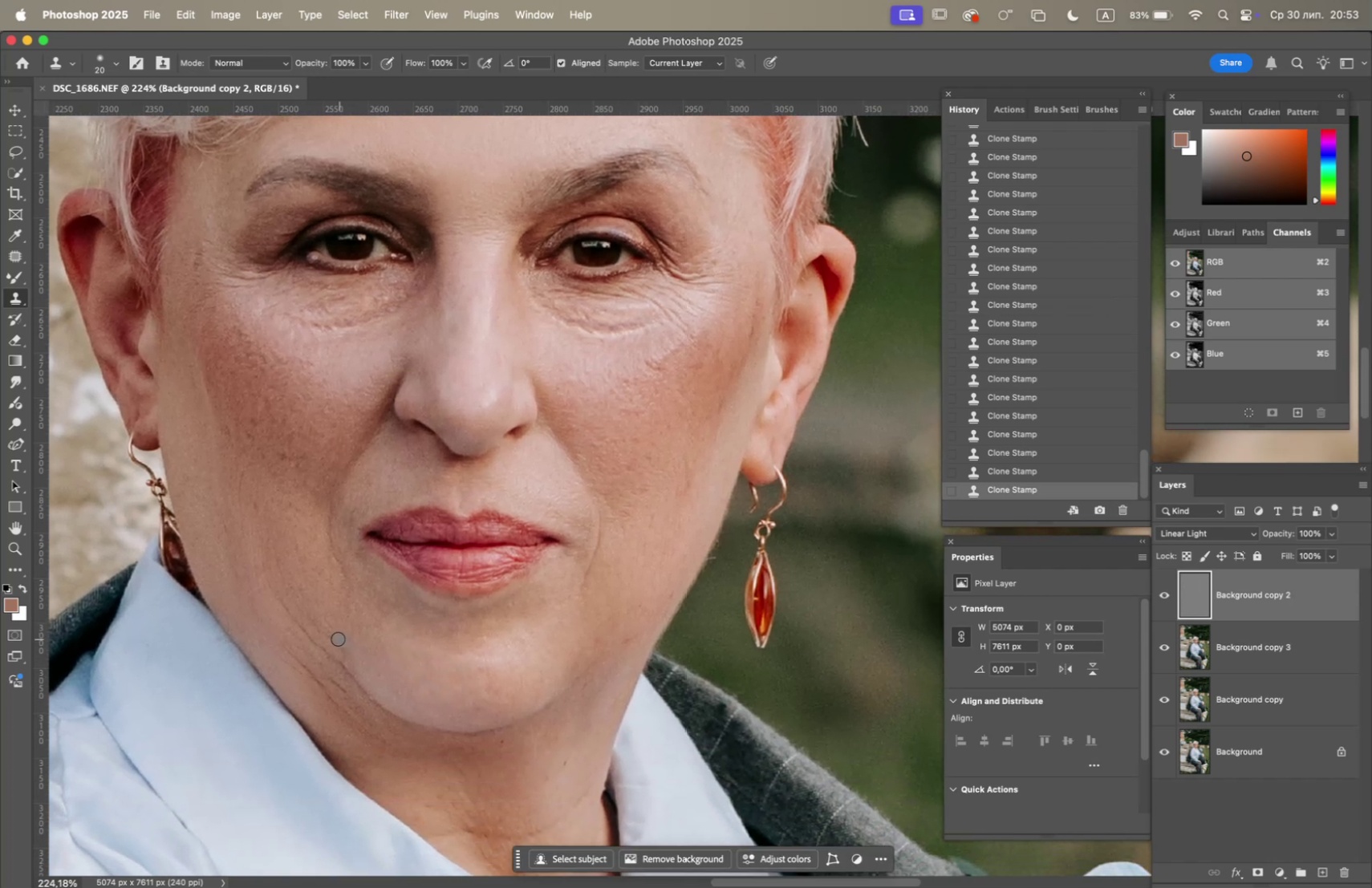 
double_click([336, 637])
 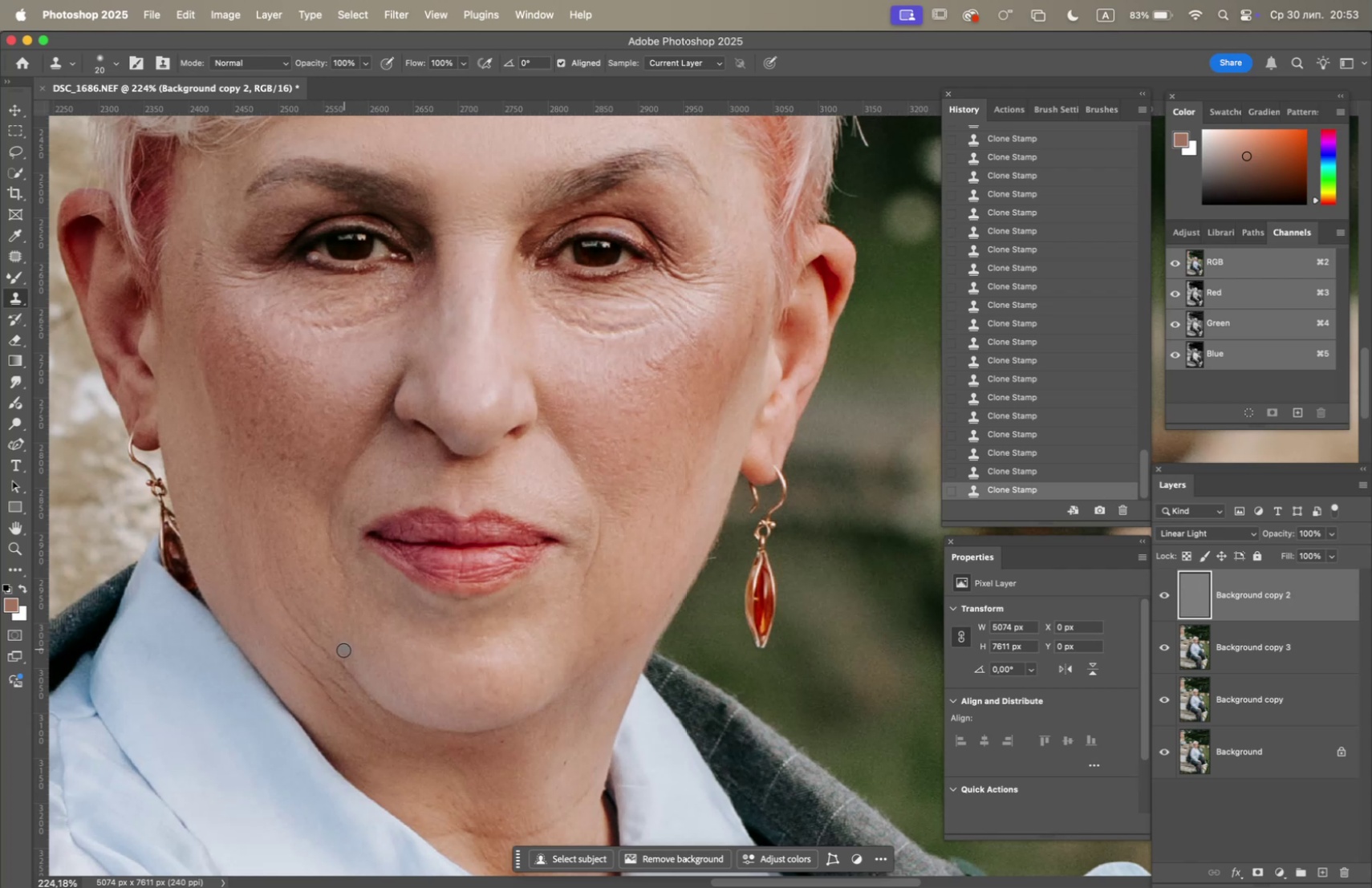 
triple_click([343, 653])
 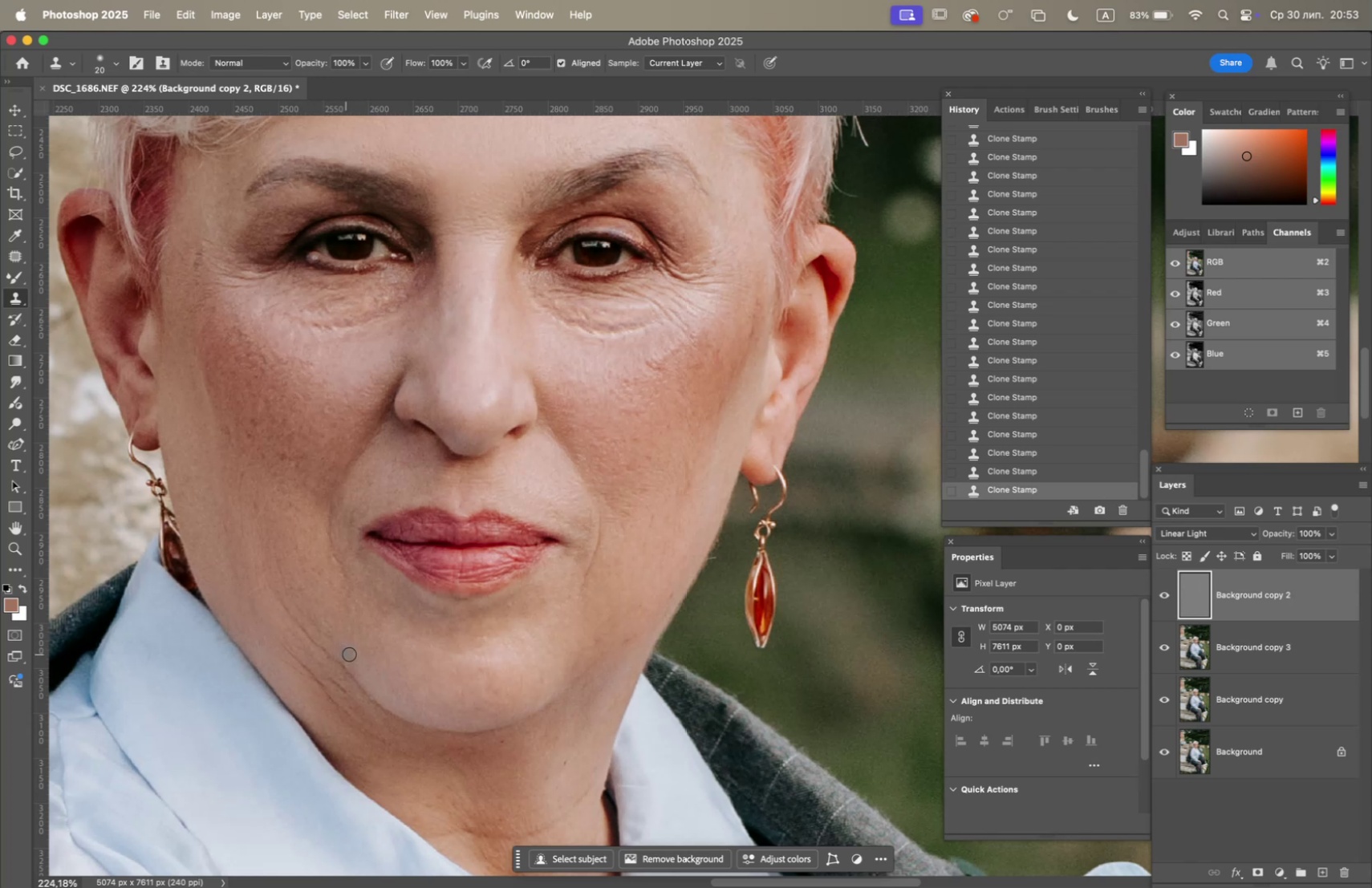 
hold_key(key=OptionLeft, duration=0.34)
triple_click([360, 645])
 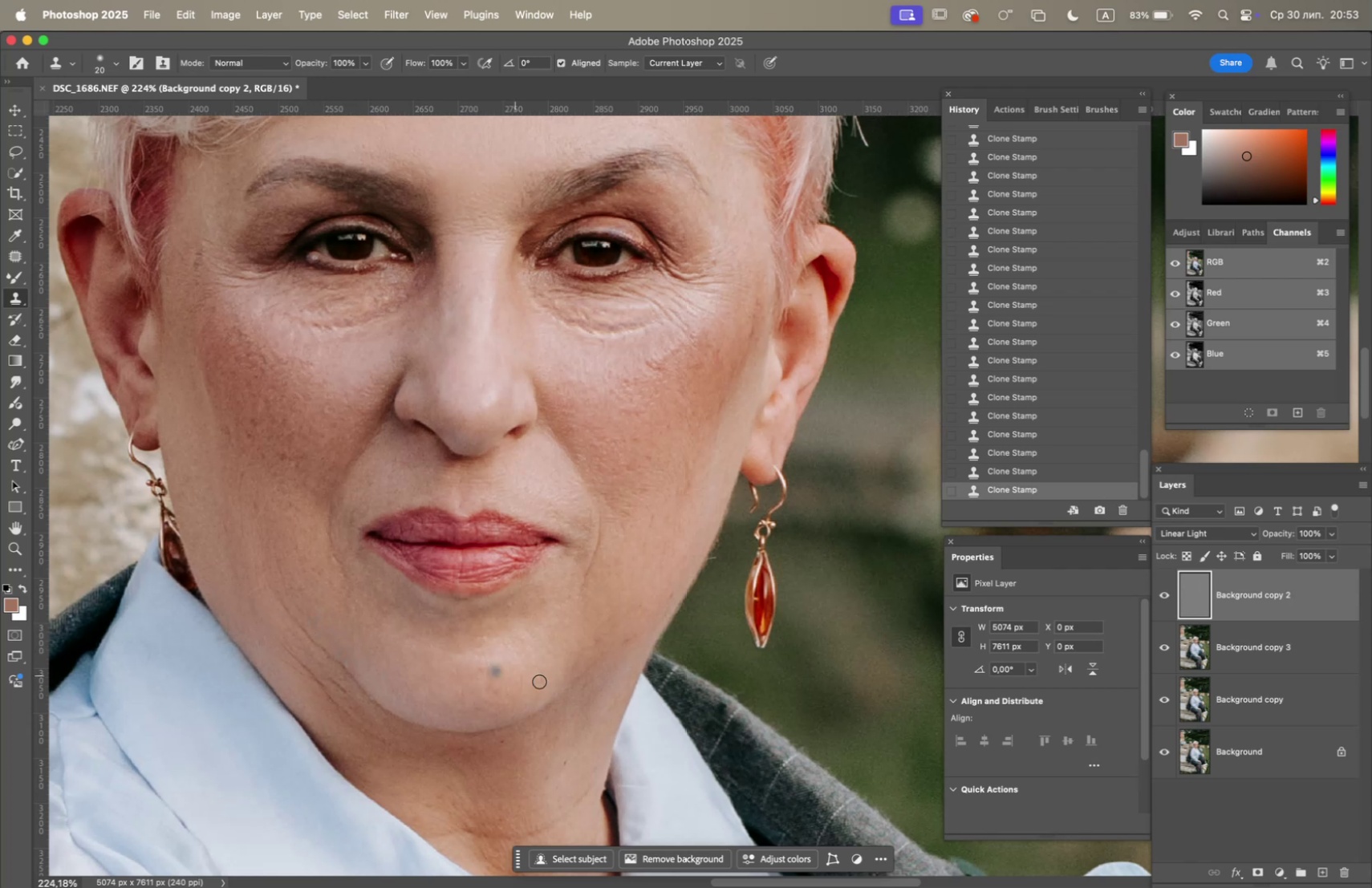 
hold_key(key=OptionLeft, duration=1.12)
 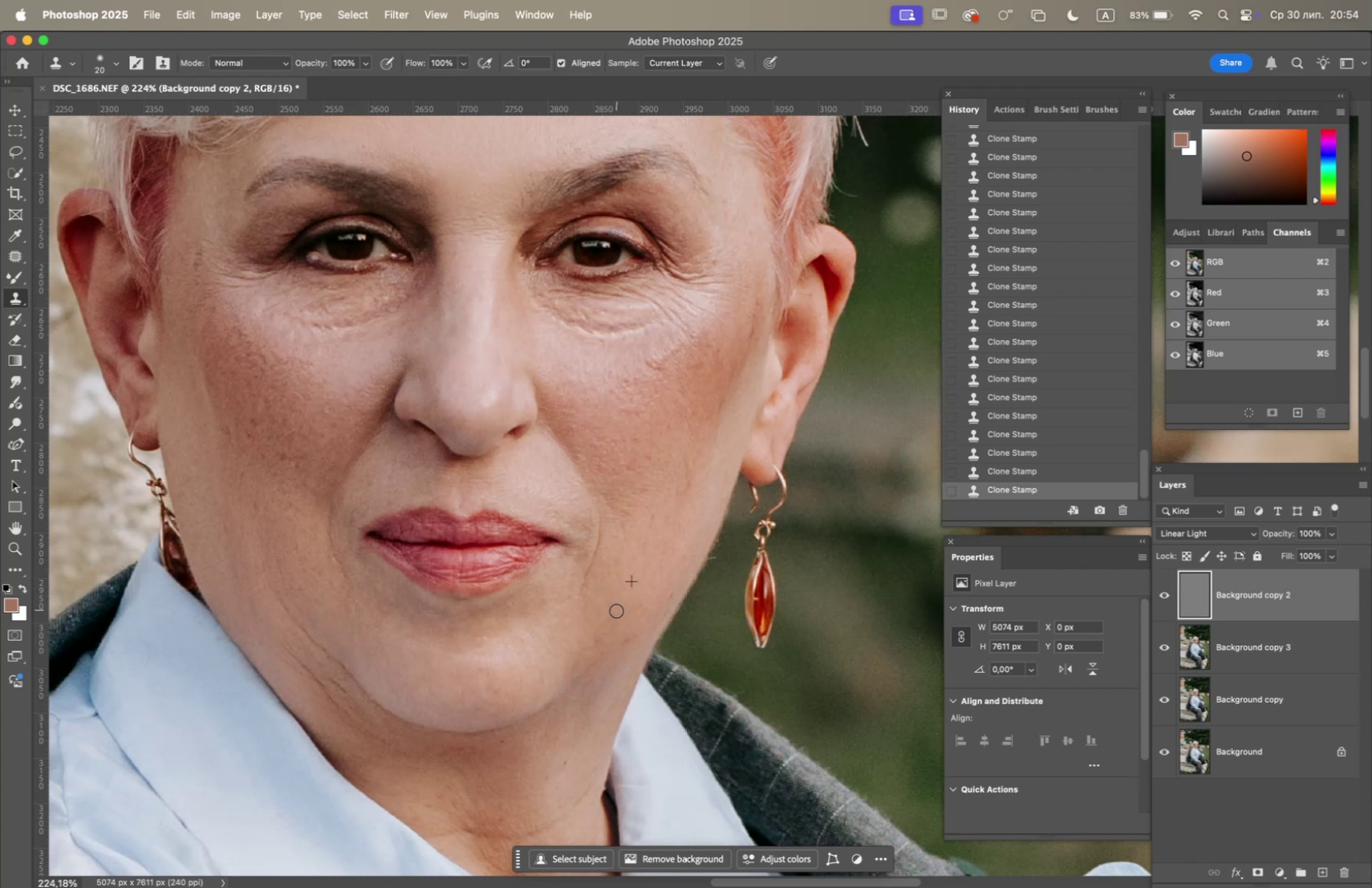 
left_click_drag(start_coordinate=[615, 618], to_coordinate=[611, 622])
 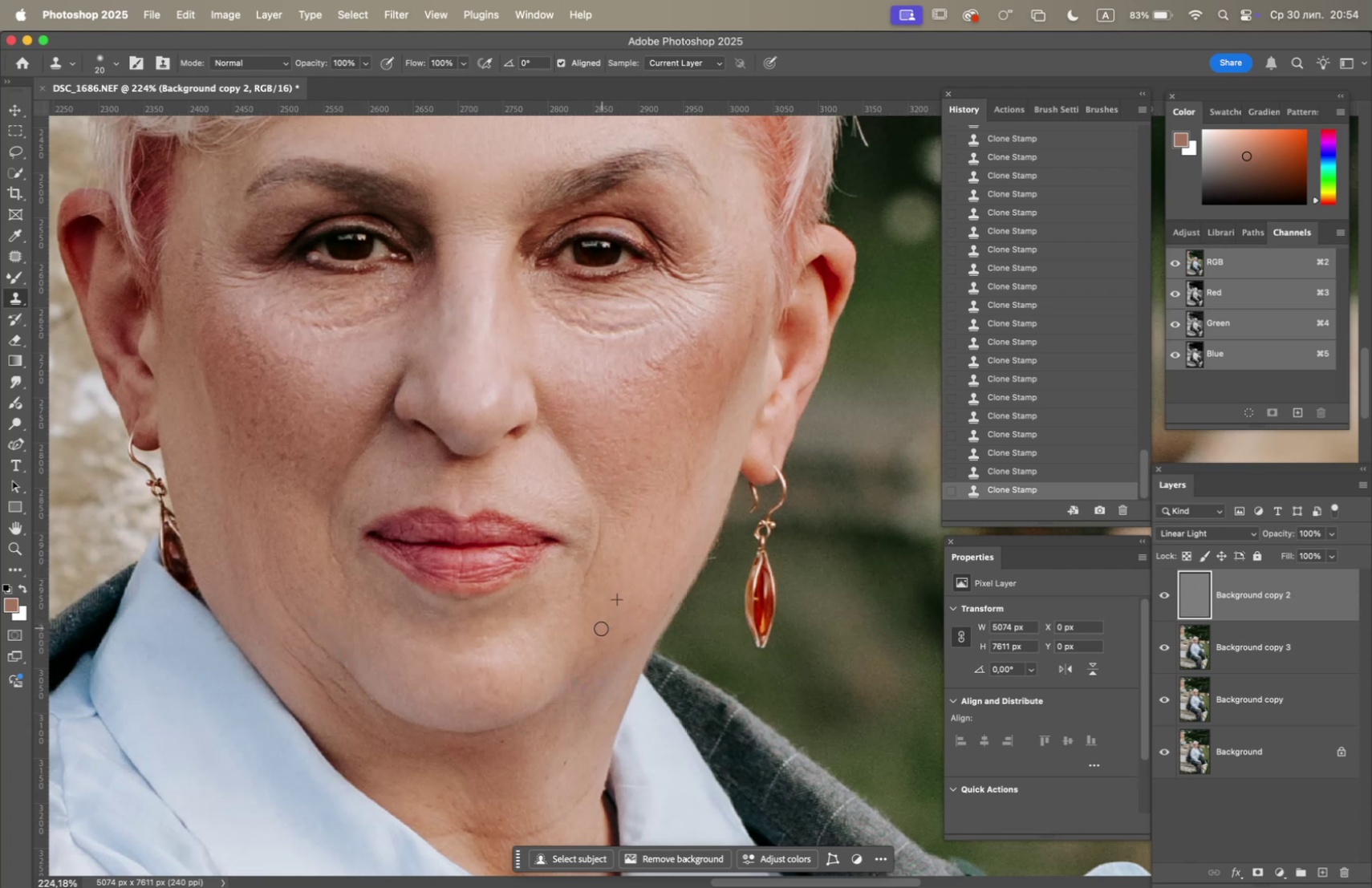 
left_click_drag(start_coordinate=[599, 631], to_coordinate=[596, 638])
 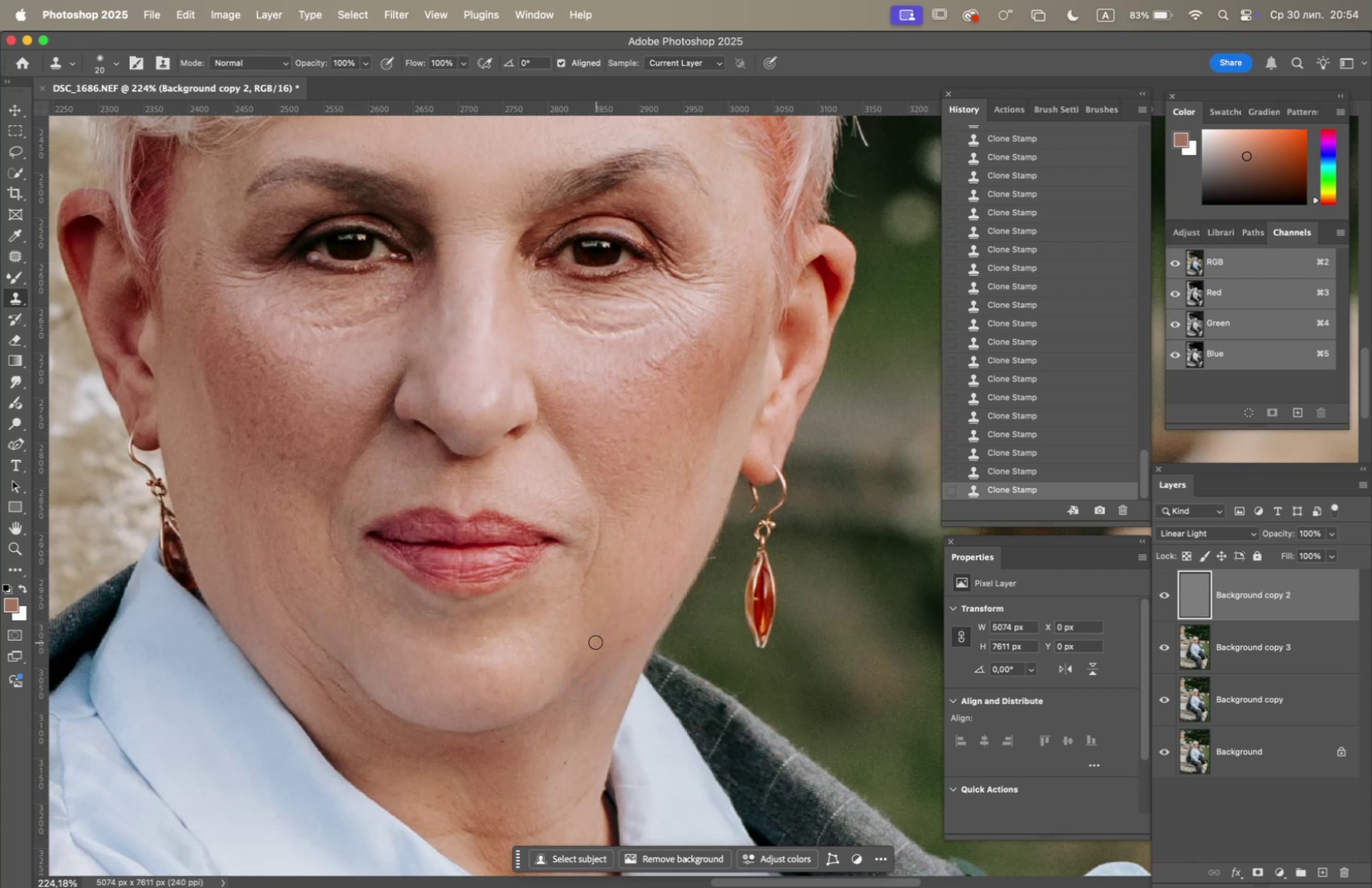 
hold_key(key=OptionLeft, duration=1.66)
left_click([523, 661])
 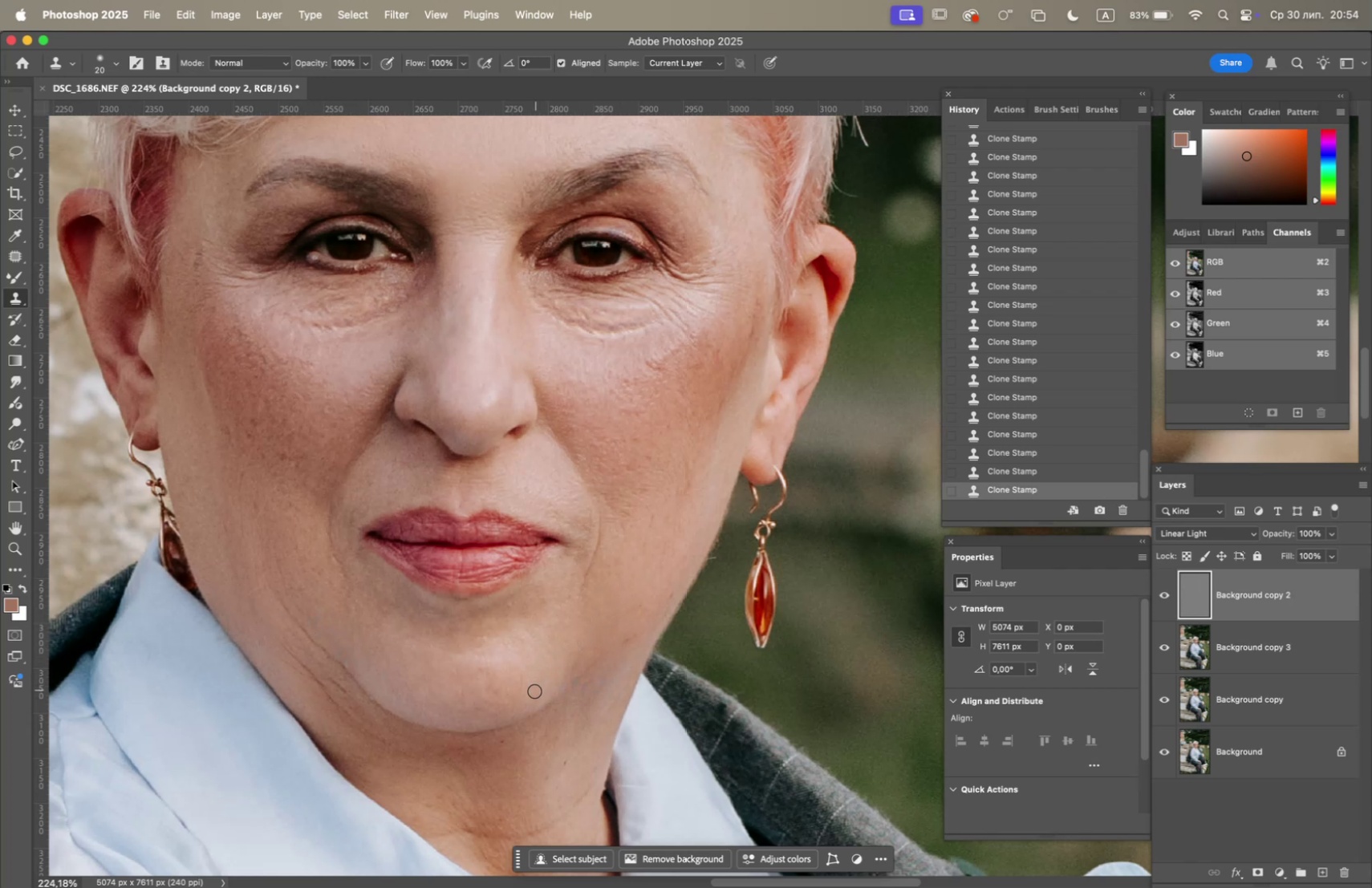 
hold_key(key=OptionLeft, duration=0.52)
 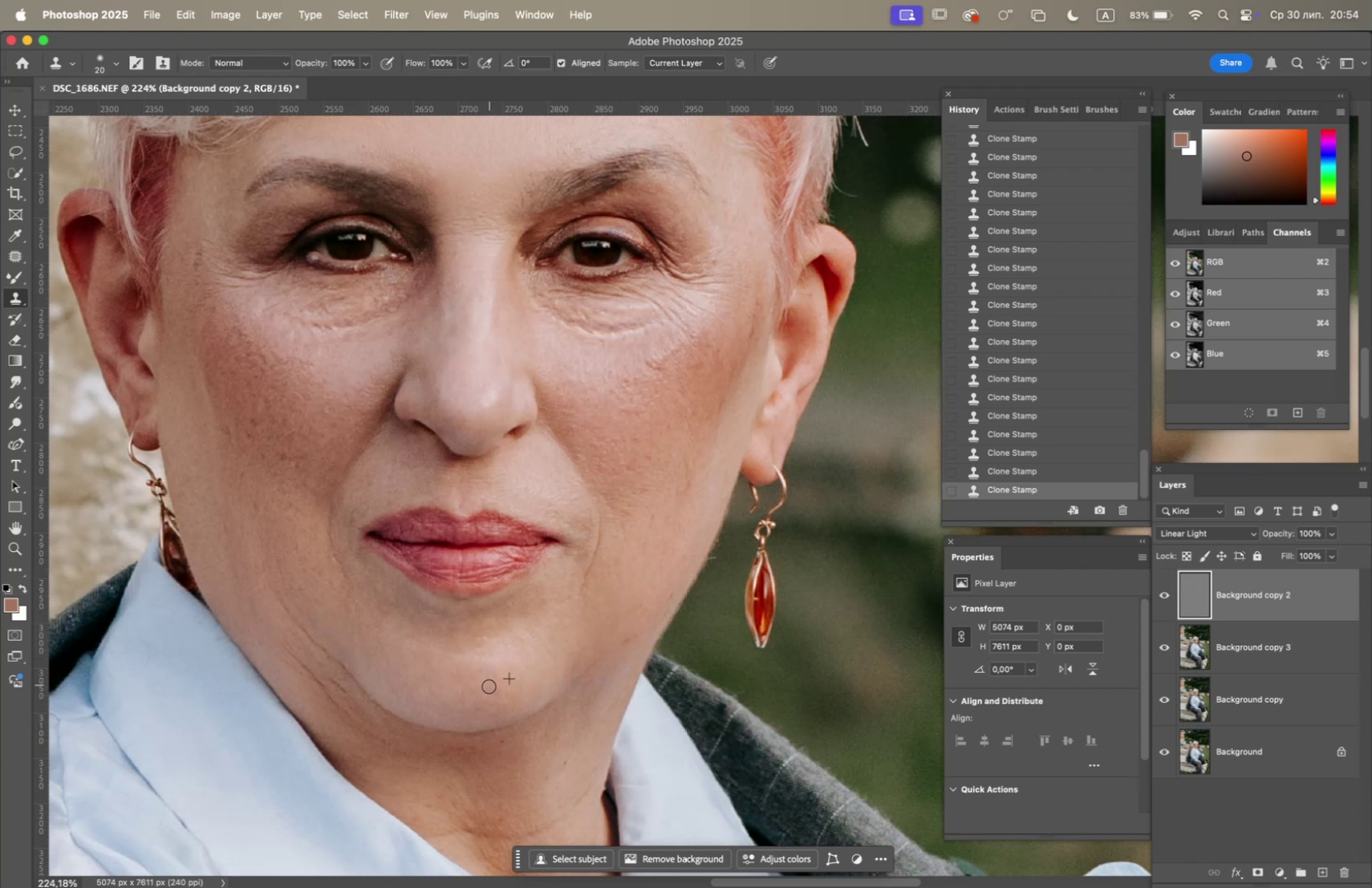 
triple_click([495, 692])
 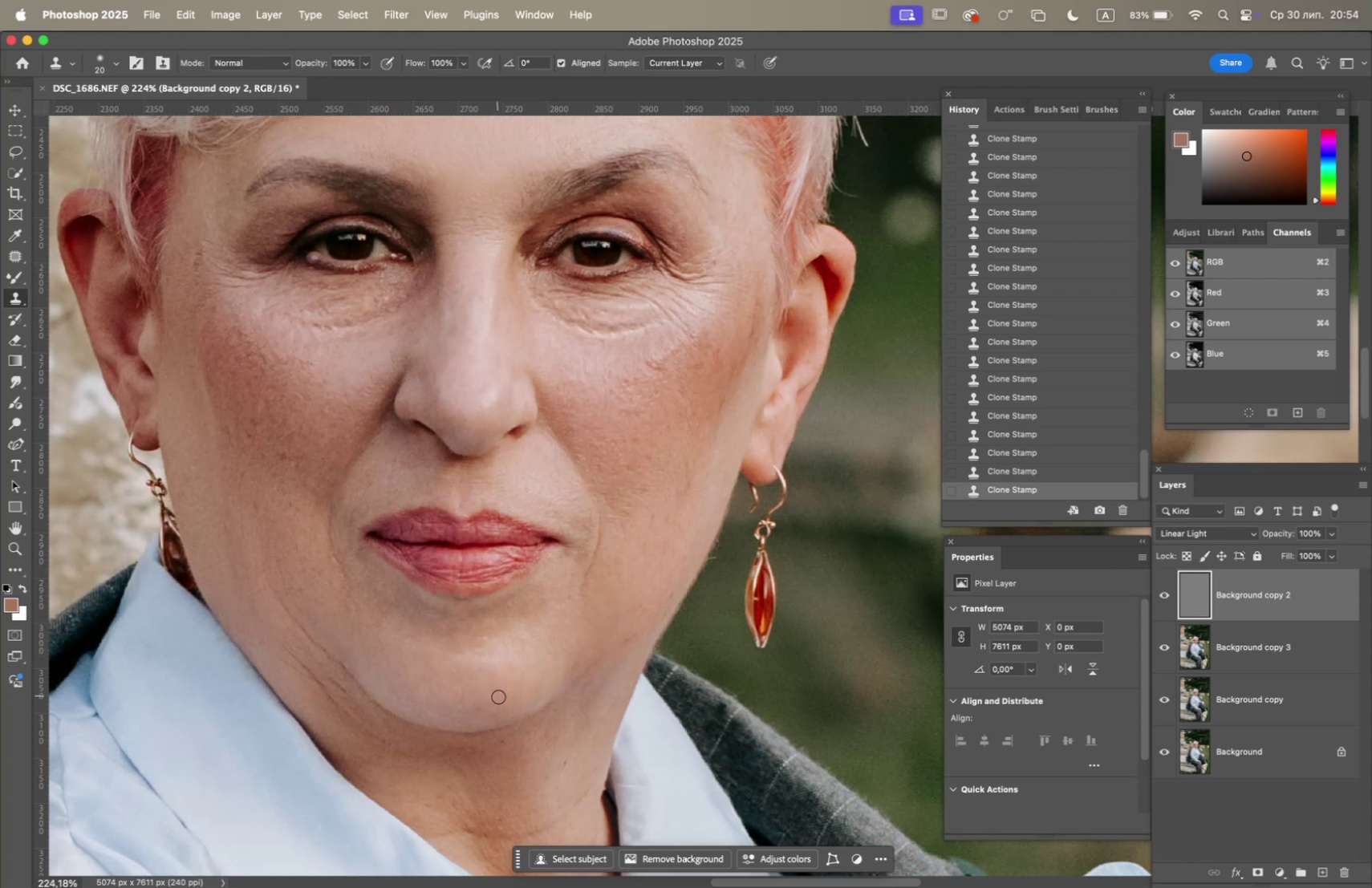 
hold_key(key=OptionLeft, duration=0.46)
 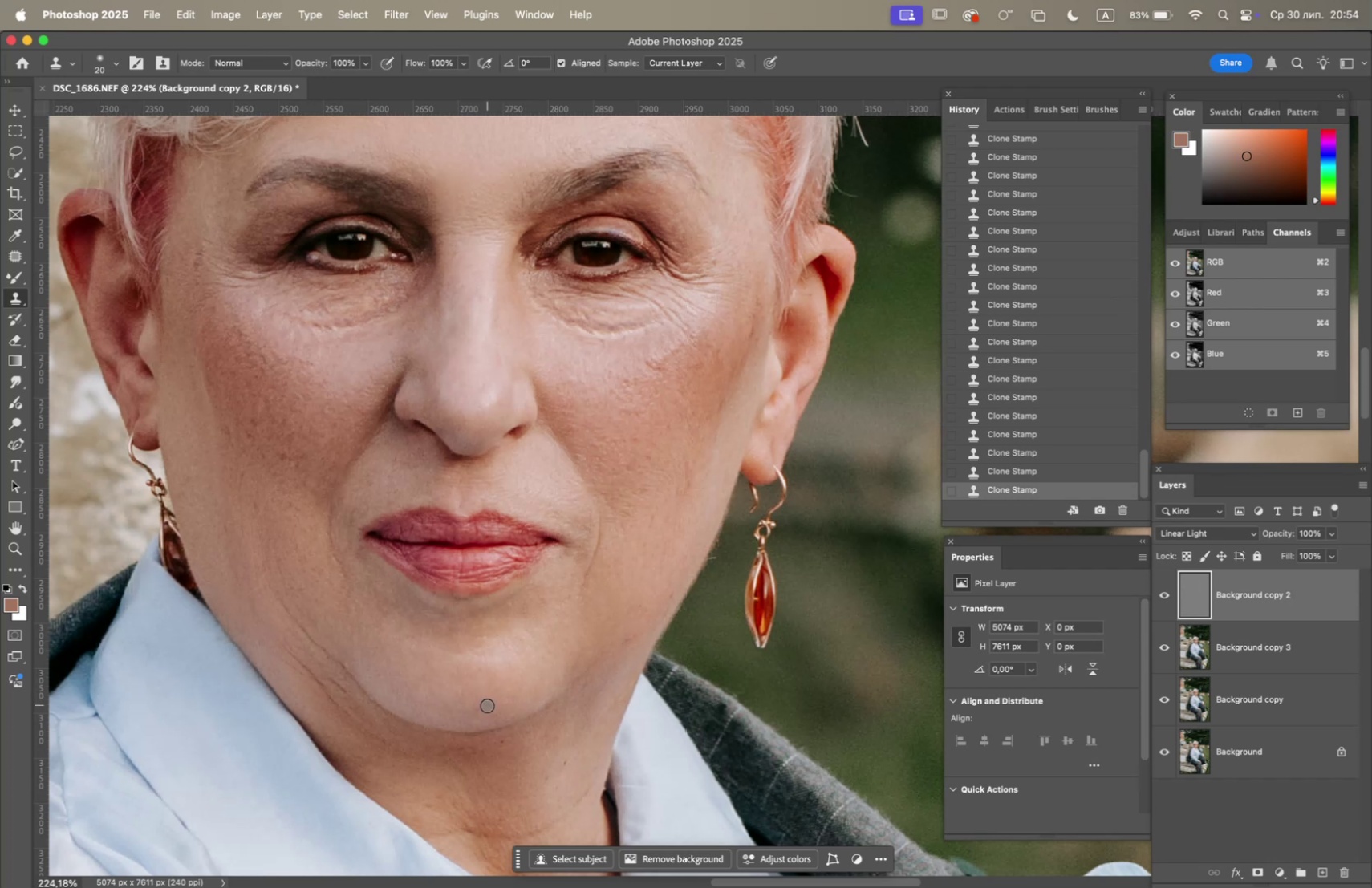 
double_click([485, 705])
 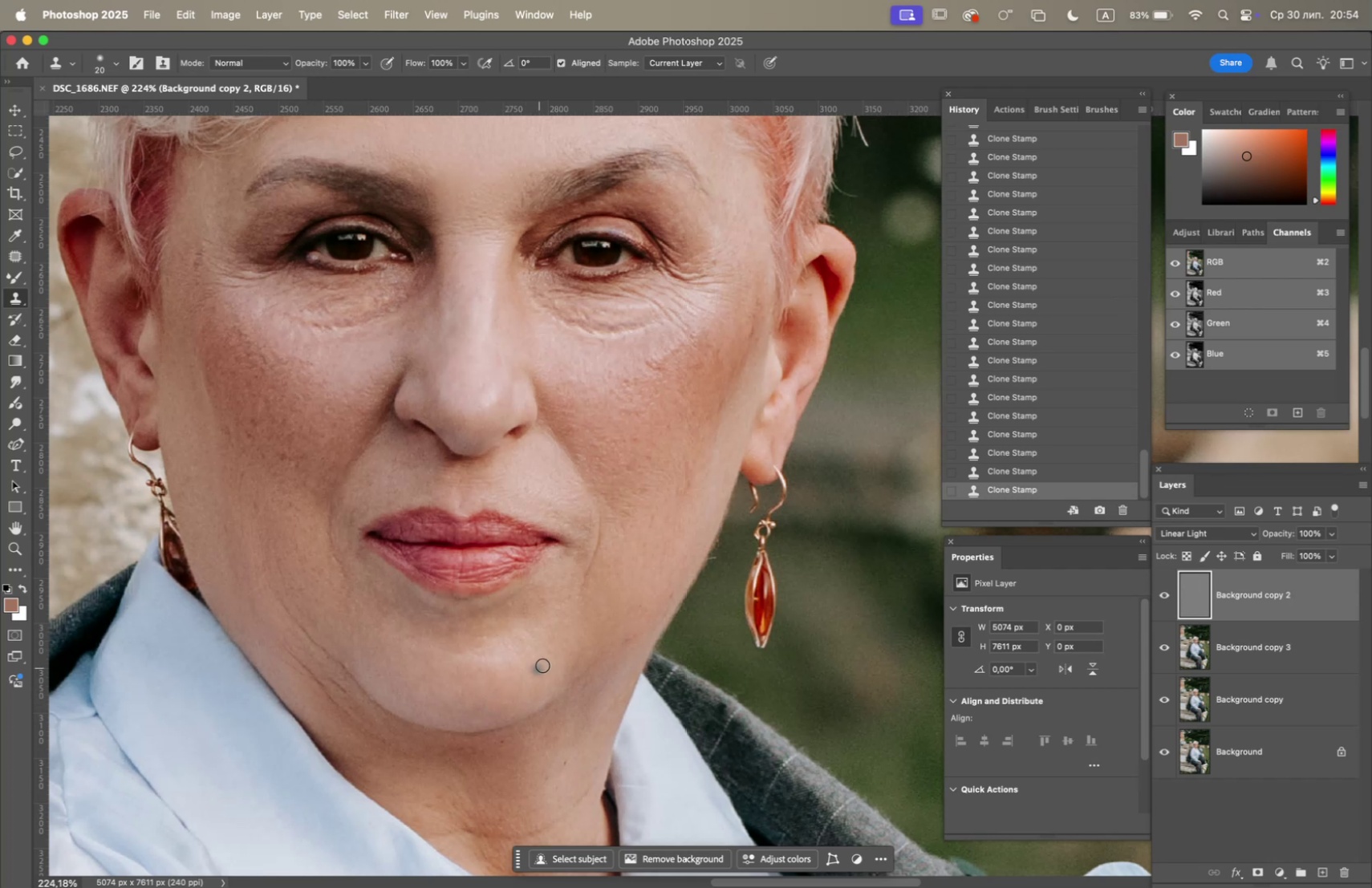 
hold_key(key=Space, duration=1.5)
 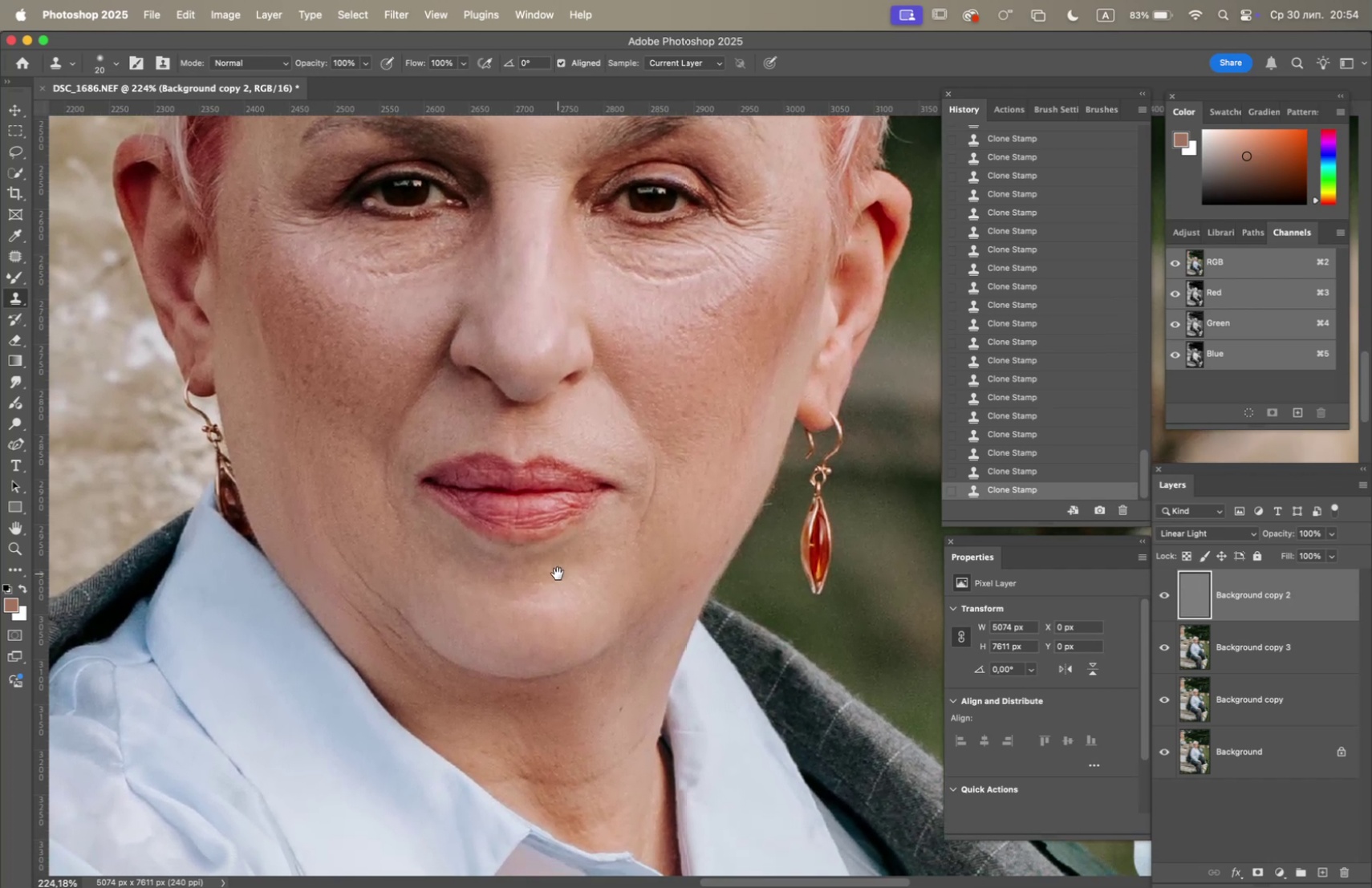 
left_click_drag(start_coordinate=[501, 626], to_coordinate=[558, 574])
 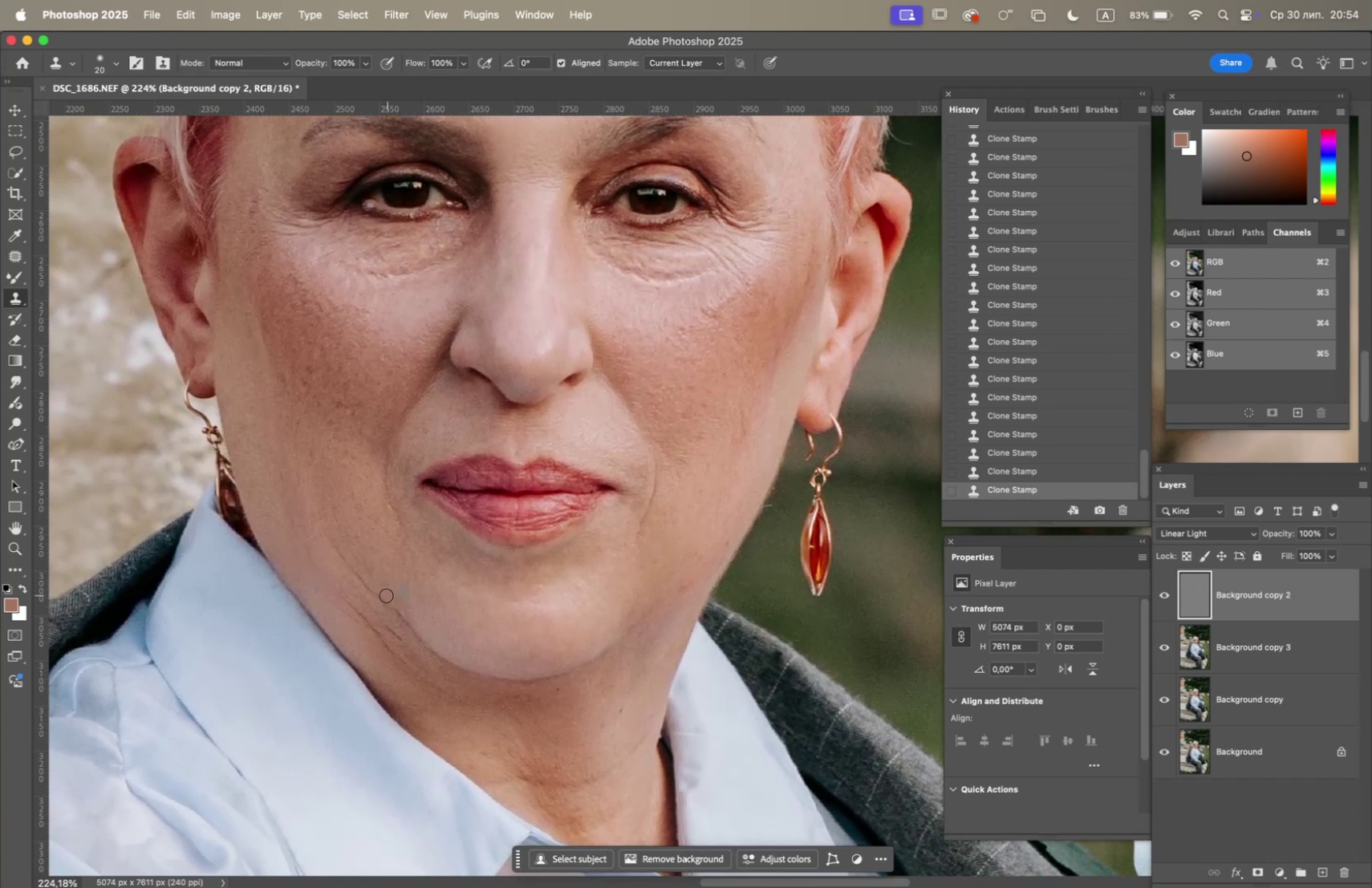 
hold_key(key=Space, duration=0.73)
 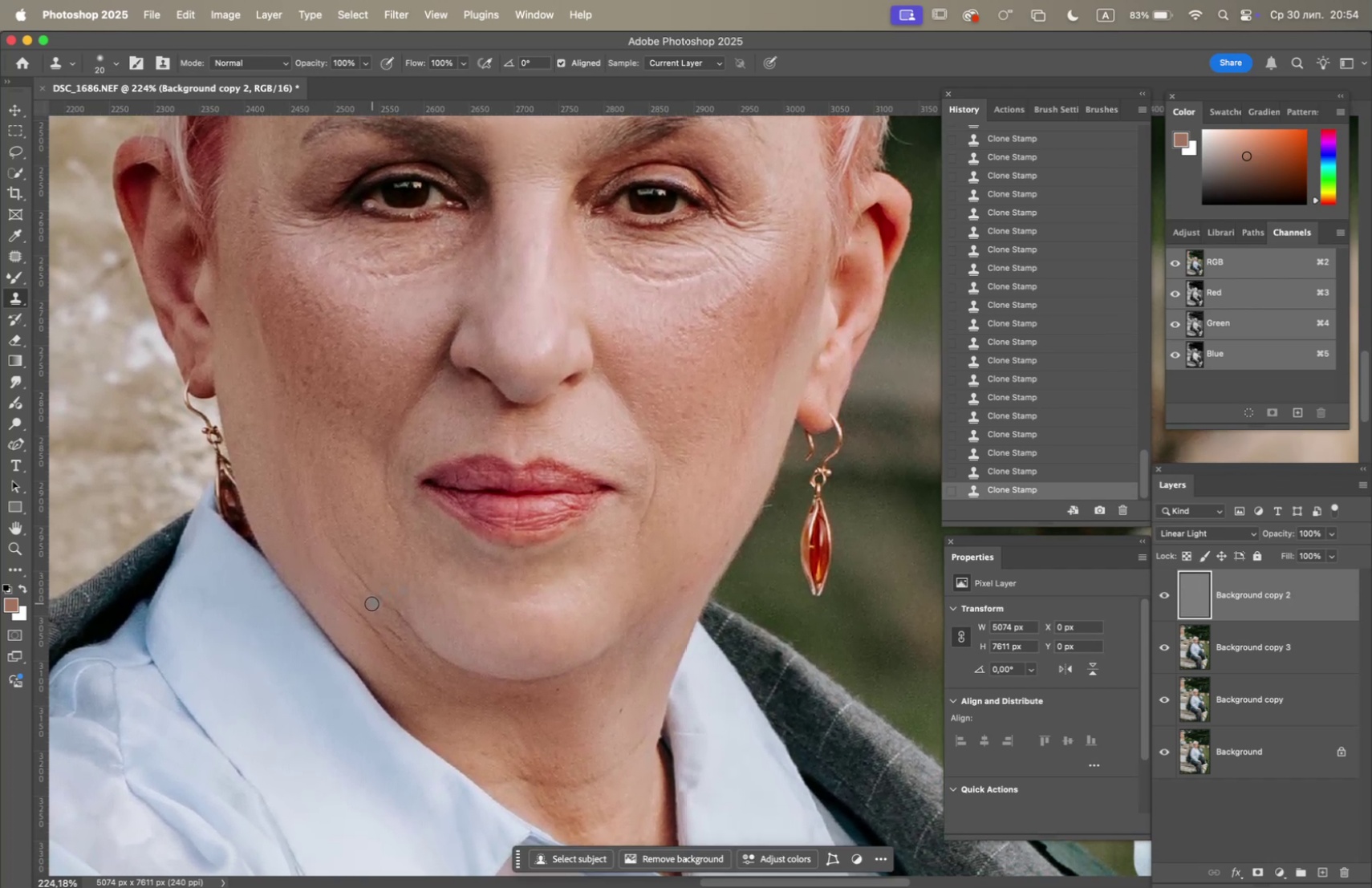 
hold_key(key=OptionLeft, duration=1.21)
left_click([311, 579])
 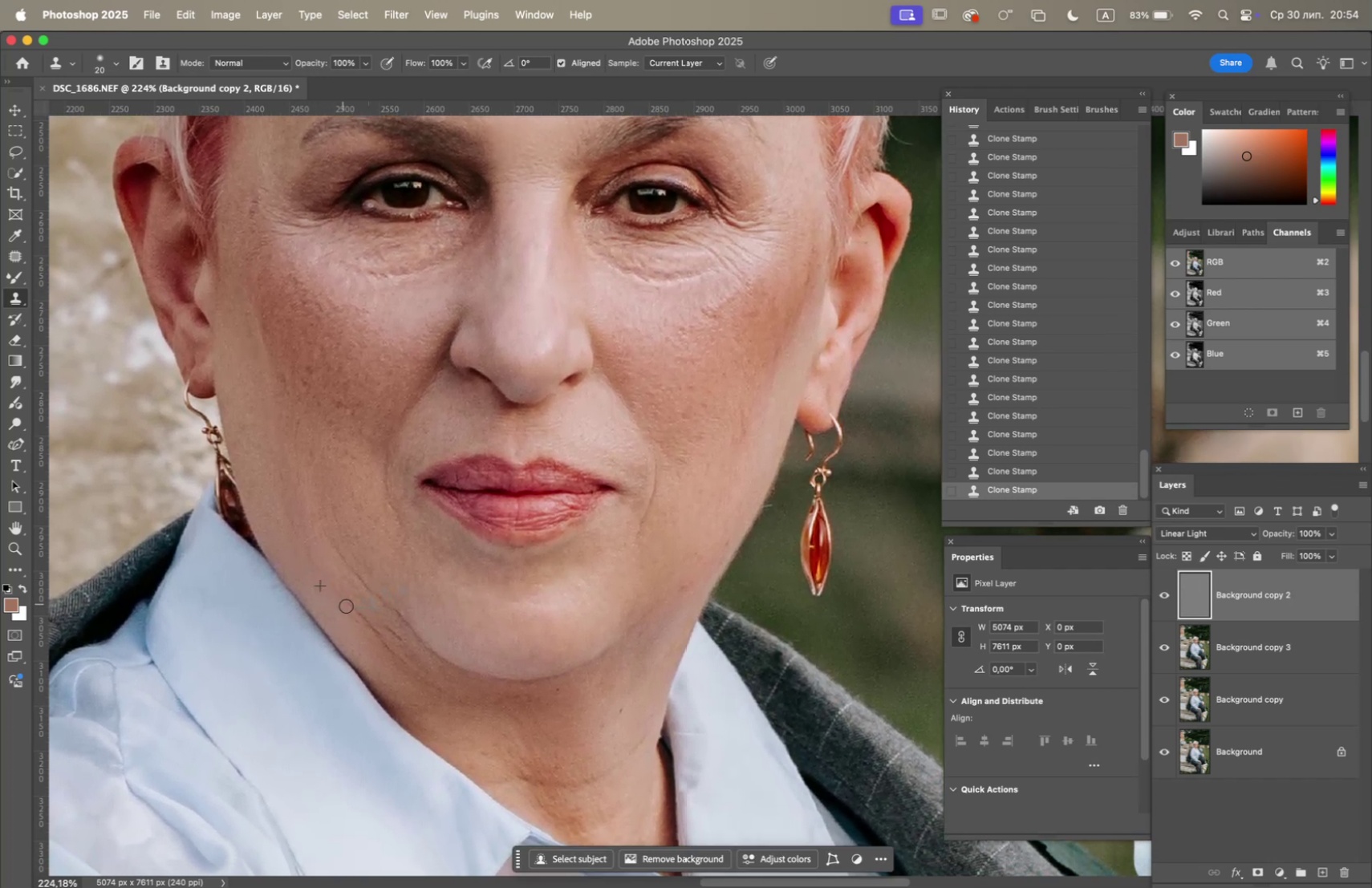 
left_click_drag(start_coordinate=[348, 608], to_coordinate=[357, 616])
 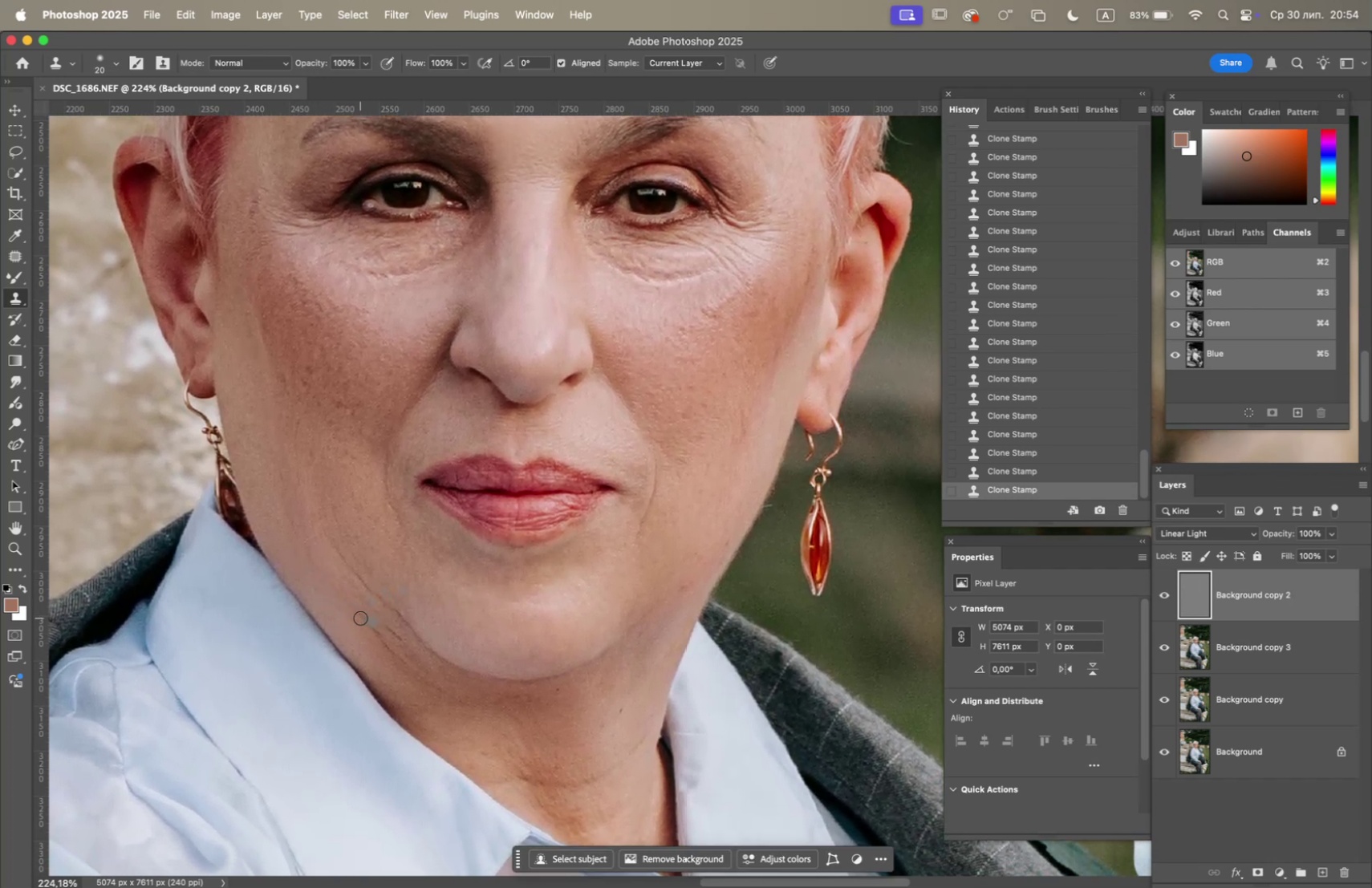 
triple_click([355, 614])
 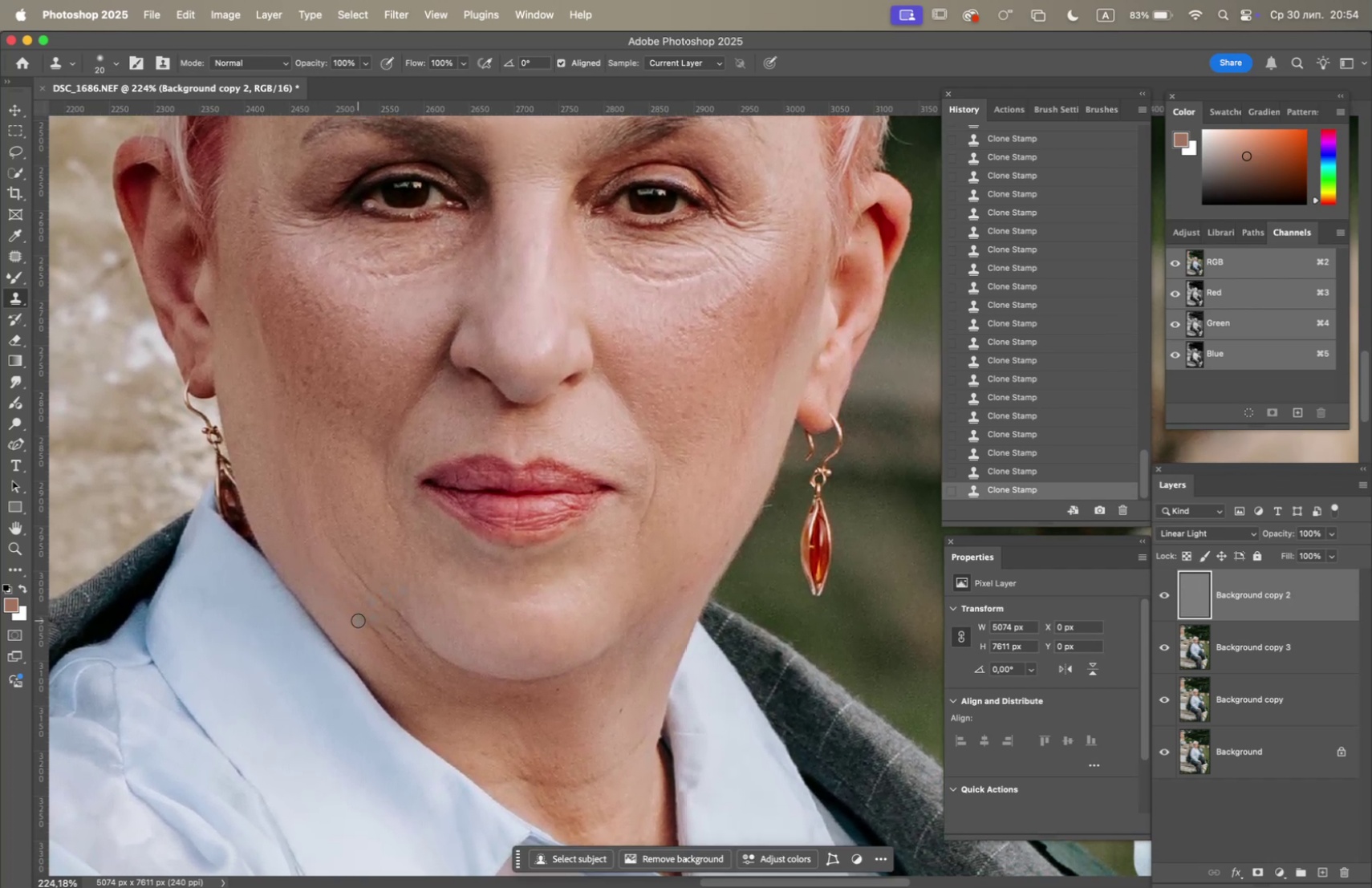 
left_click_drag(start_coordinate=[363, 627], to_coordinate=[367, 632])
 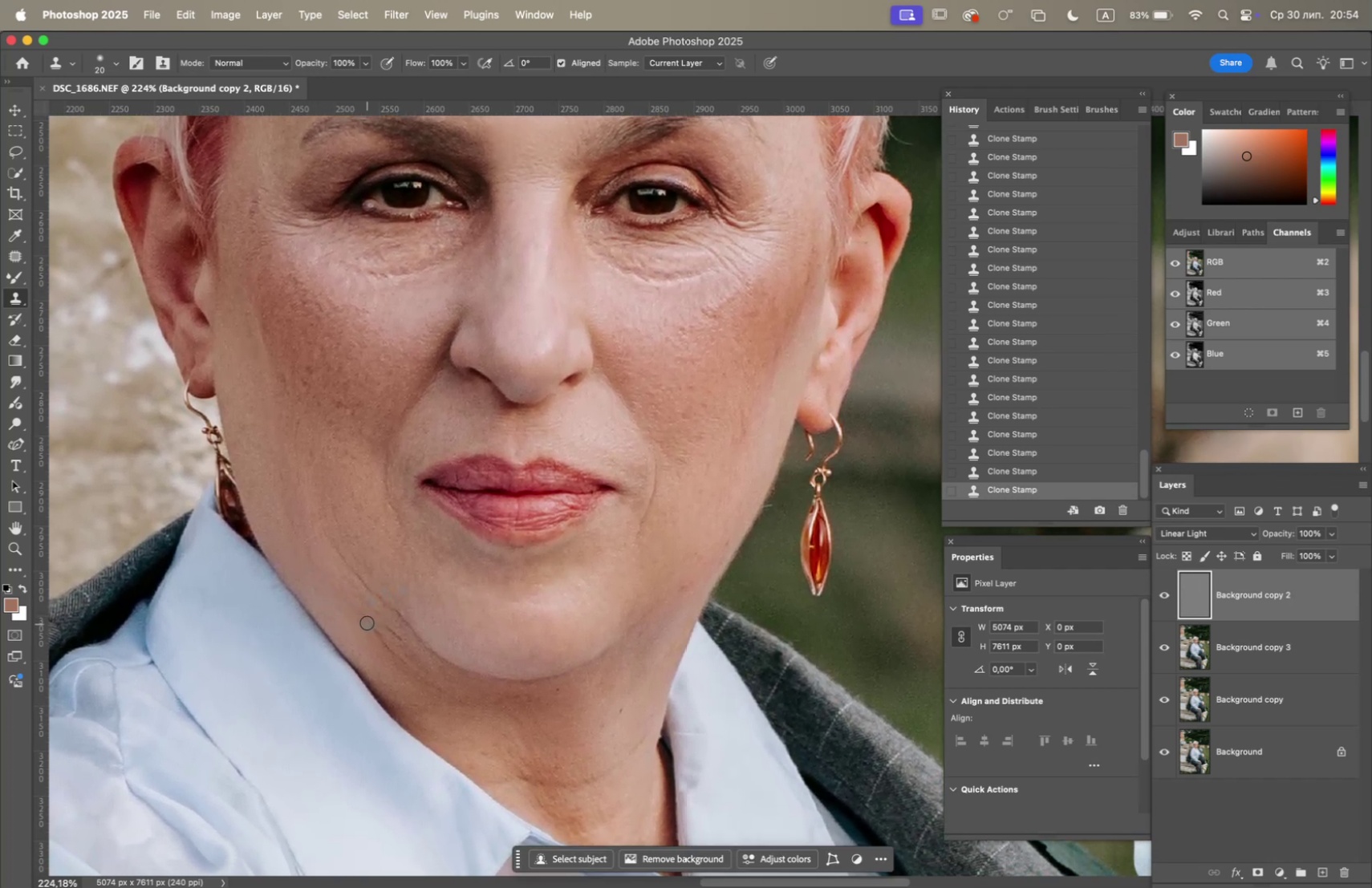 
left_click_drag(start_coordinate=[365, 620], to_coordinate=[390, 654])
 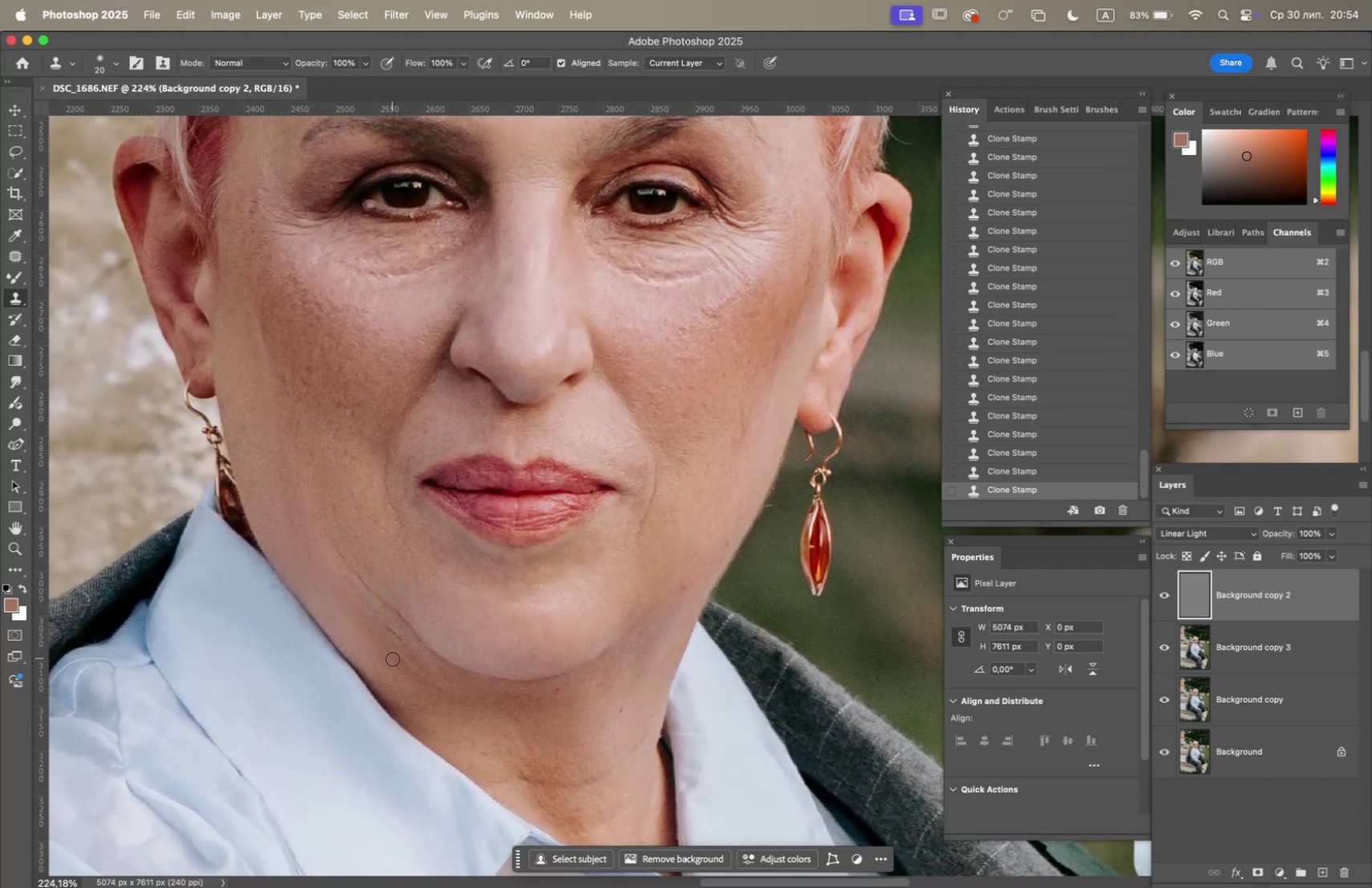 
hold_key(key=OptionLeft, duration=1.02)
left_click([314, 574])
 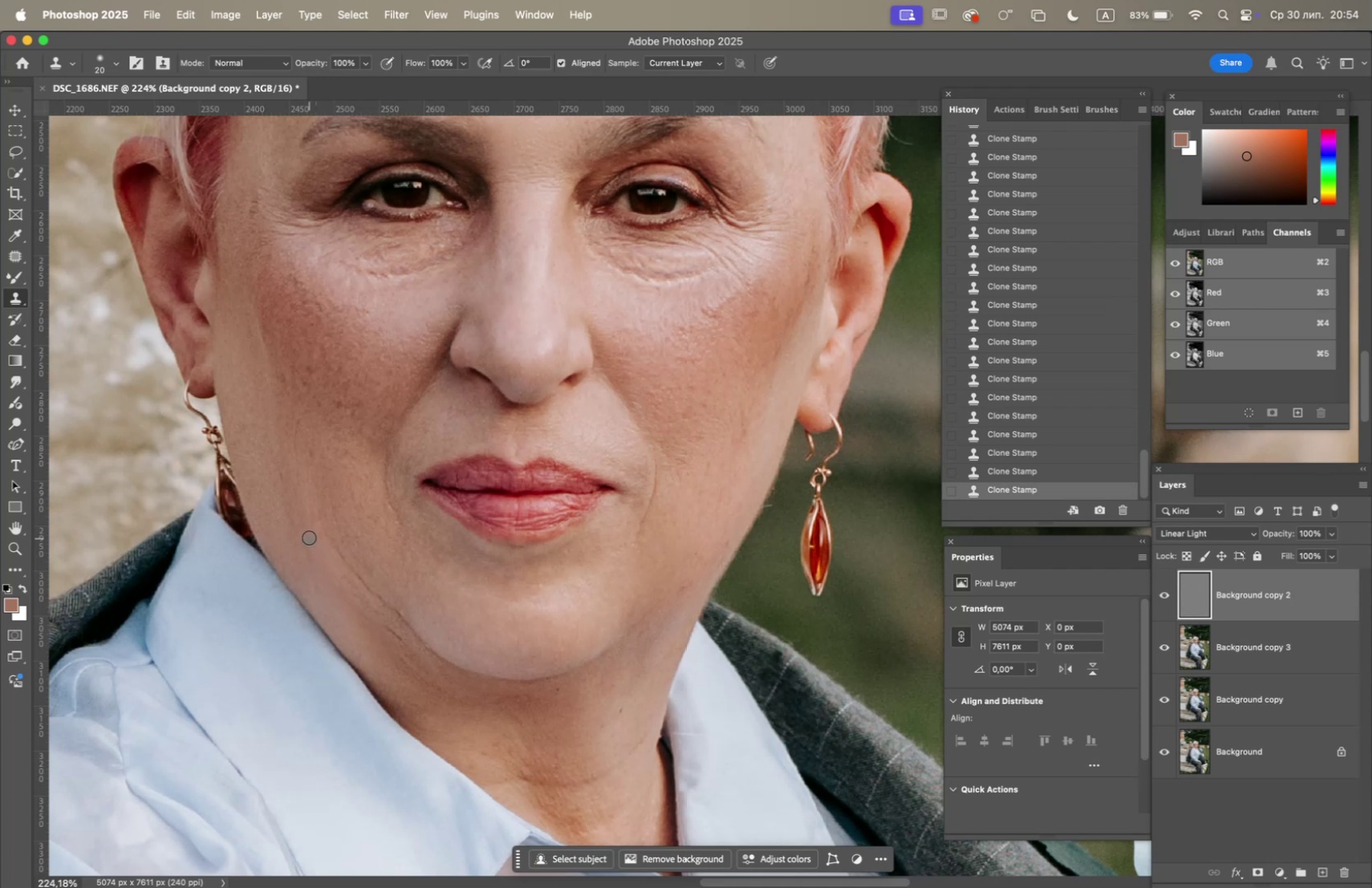 
double_click([309, 537])
 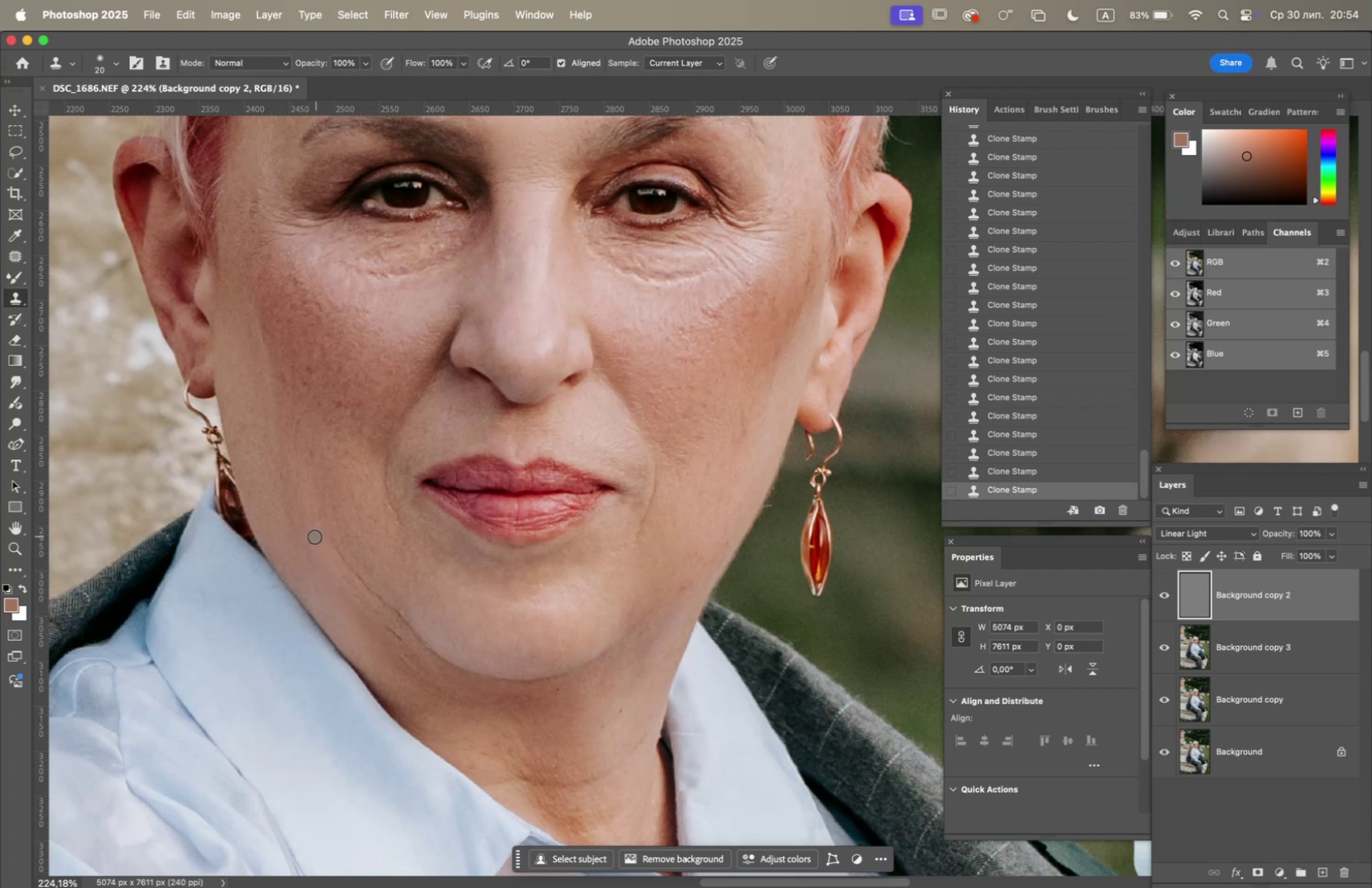 
hold_key(key=OptionLeft, duration=0.53)
 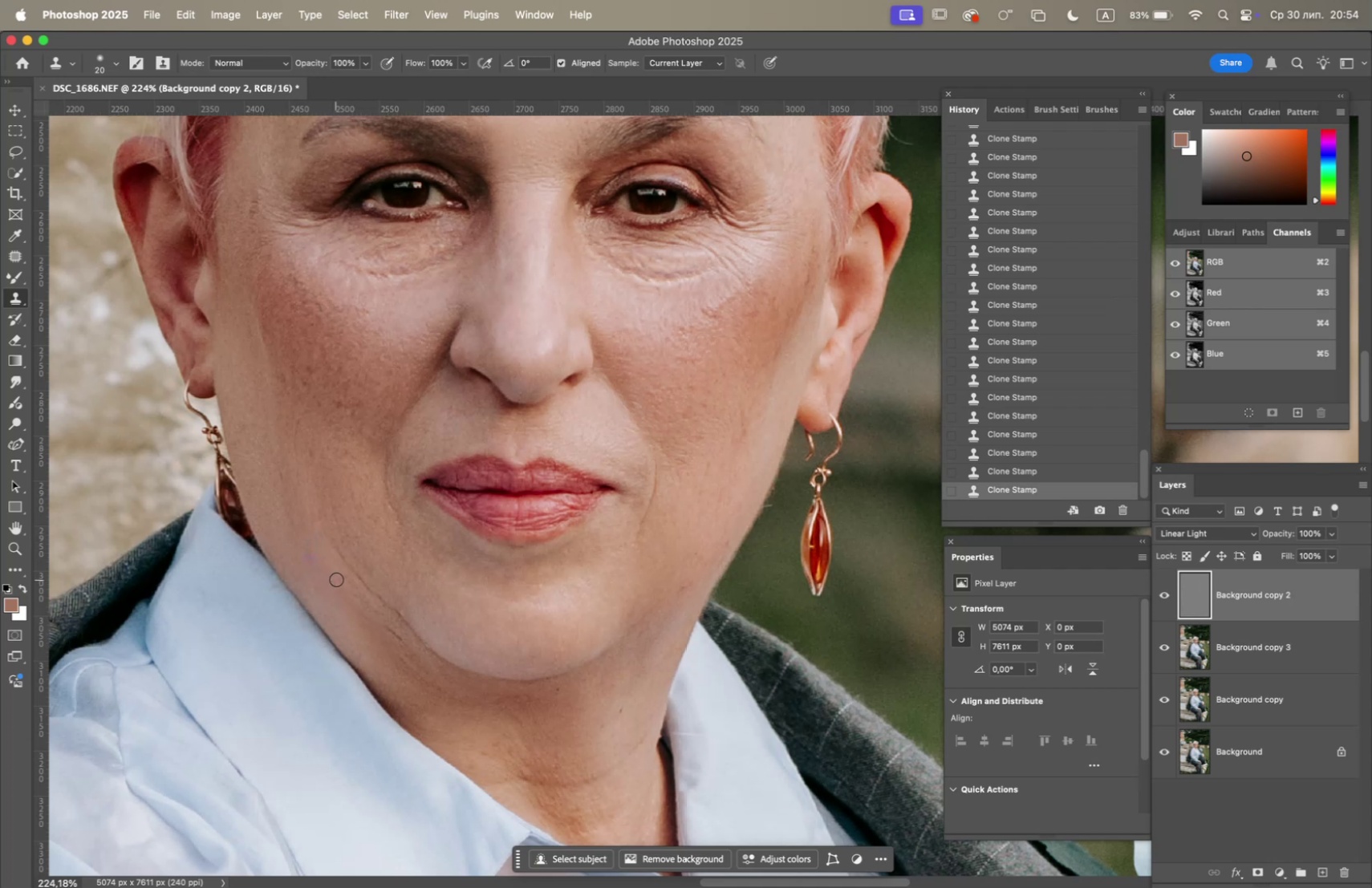 
left_click_drag(start_coordinate=[337, 578], to_coordinate=[364, 607])
 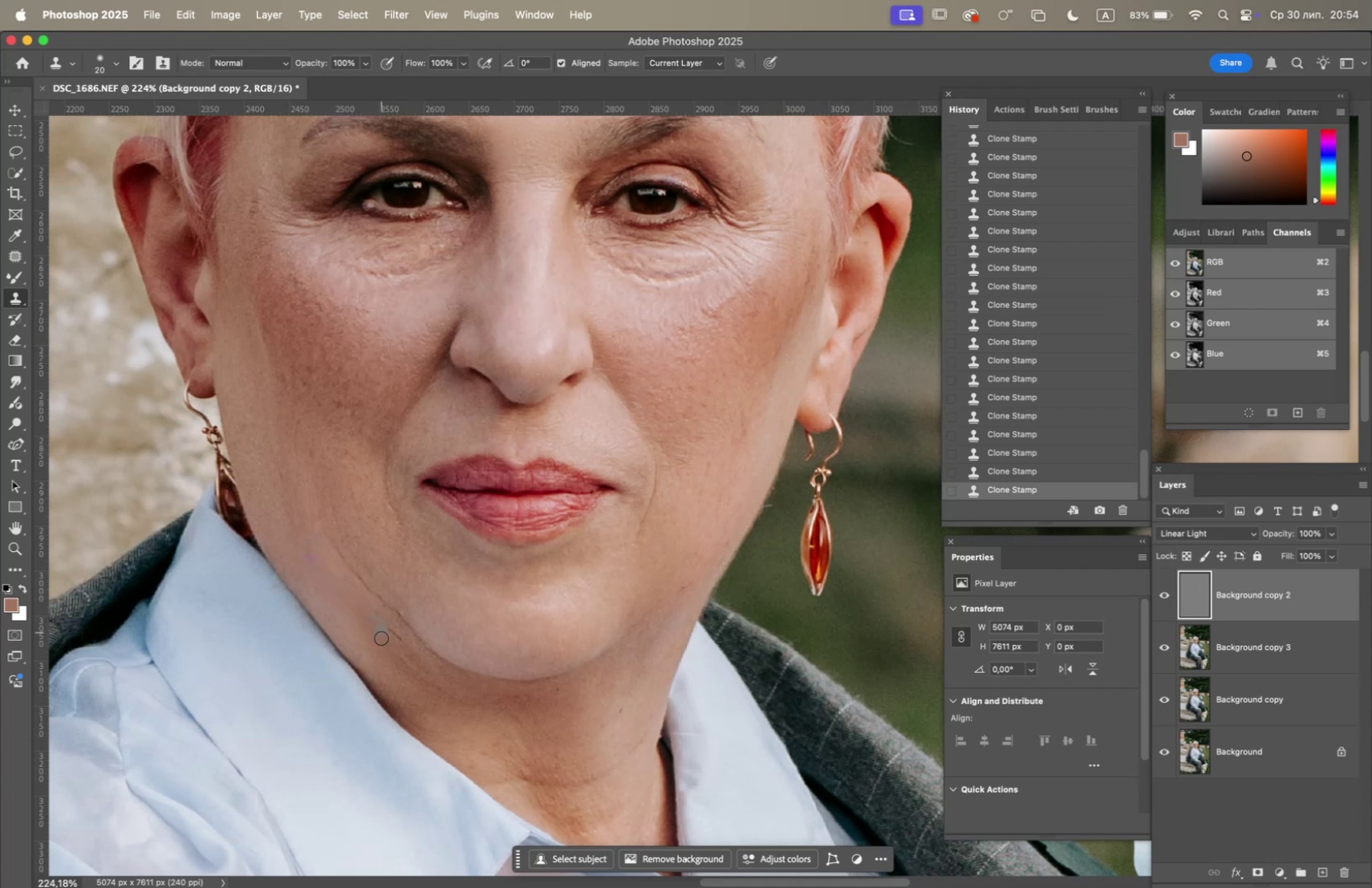 
hold_key(key=OptionLeft, duration=1.04)
left_click([424, 665])
 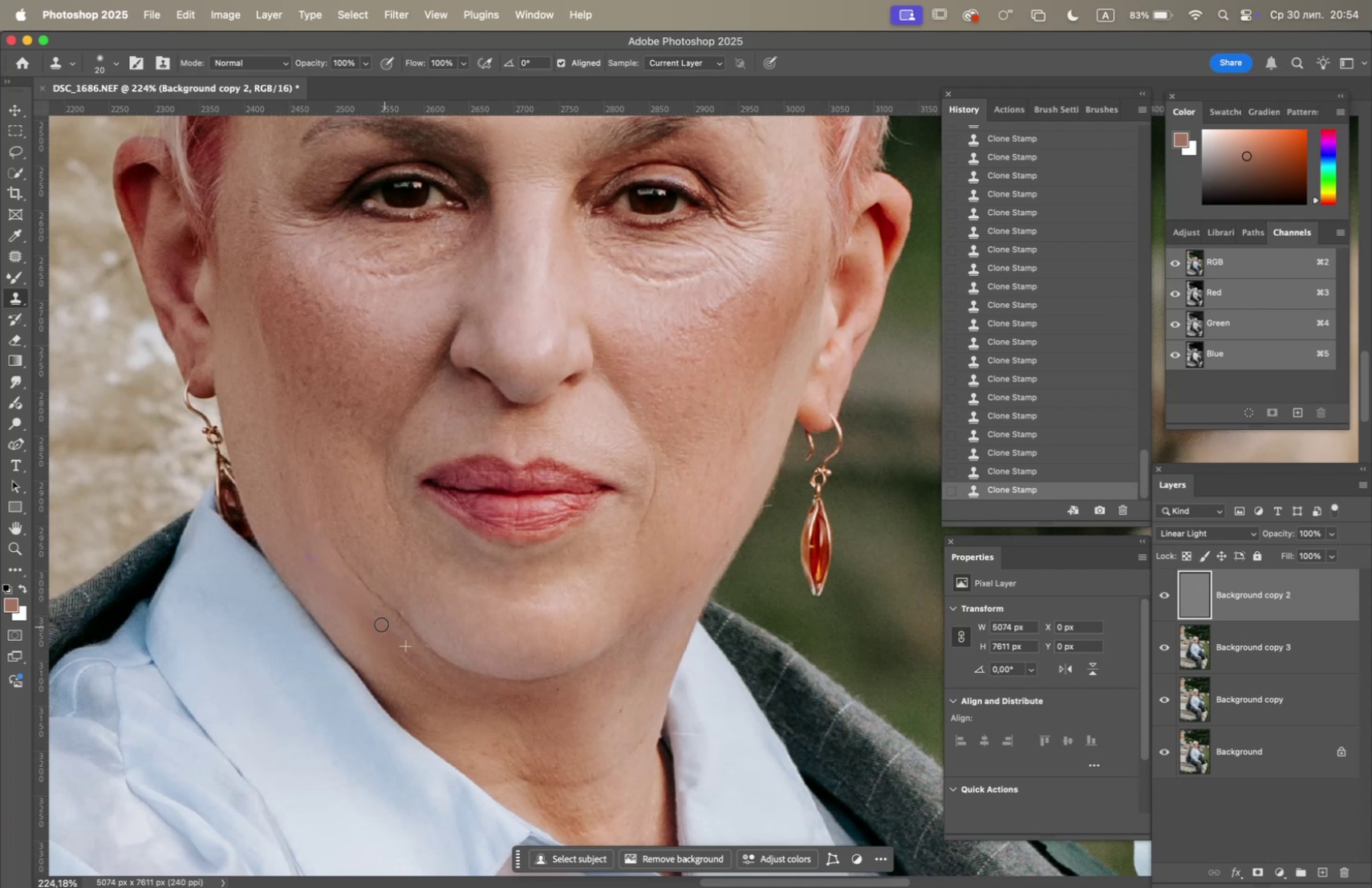 
triple_click([363, 613])
 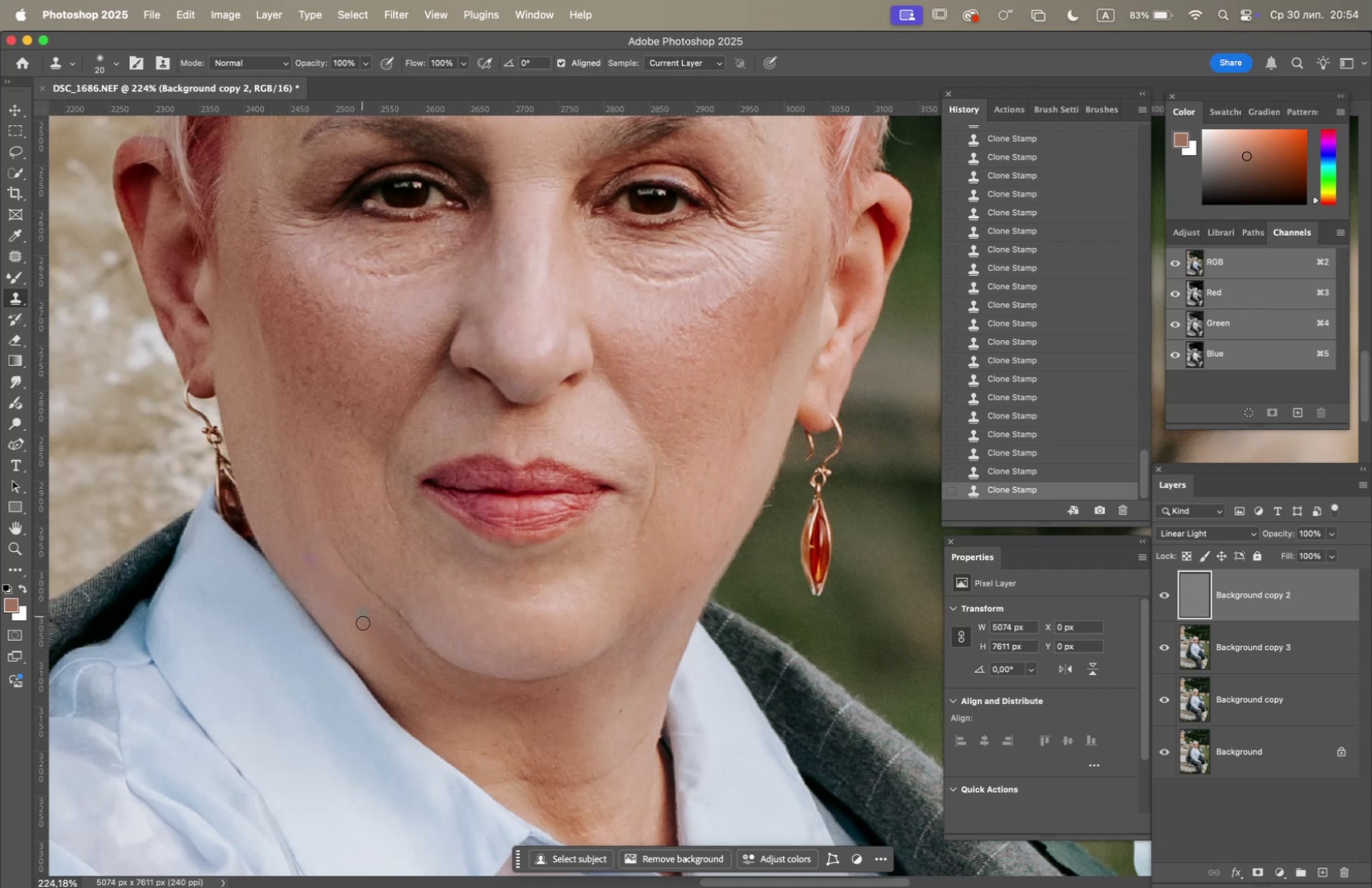 
hold_key(key=OptionLeft, duration=0.67)
left_click([457, 683])
 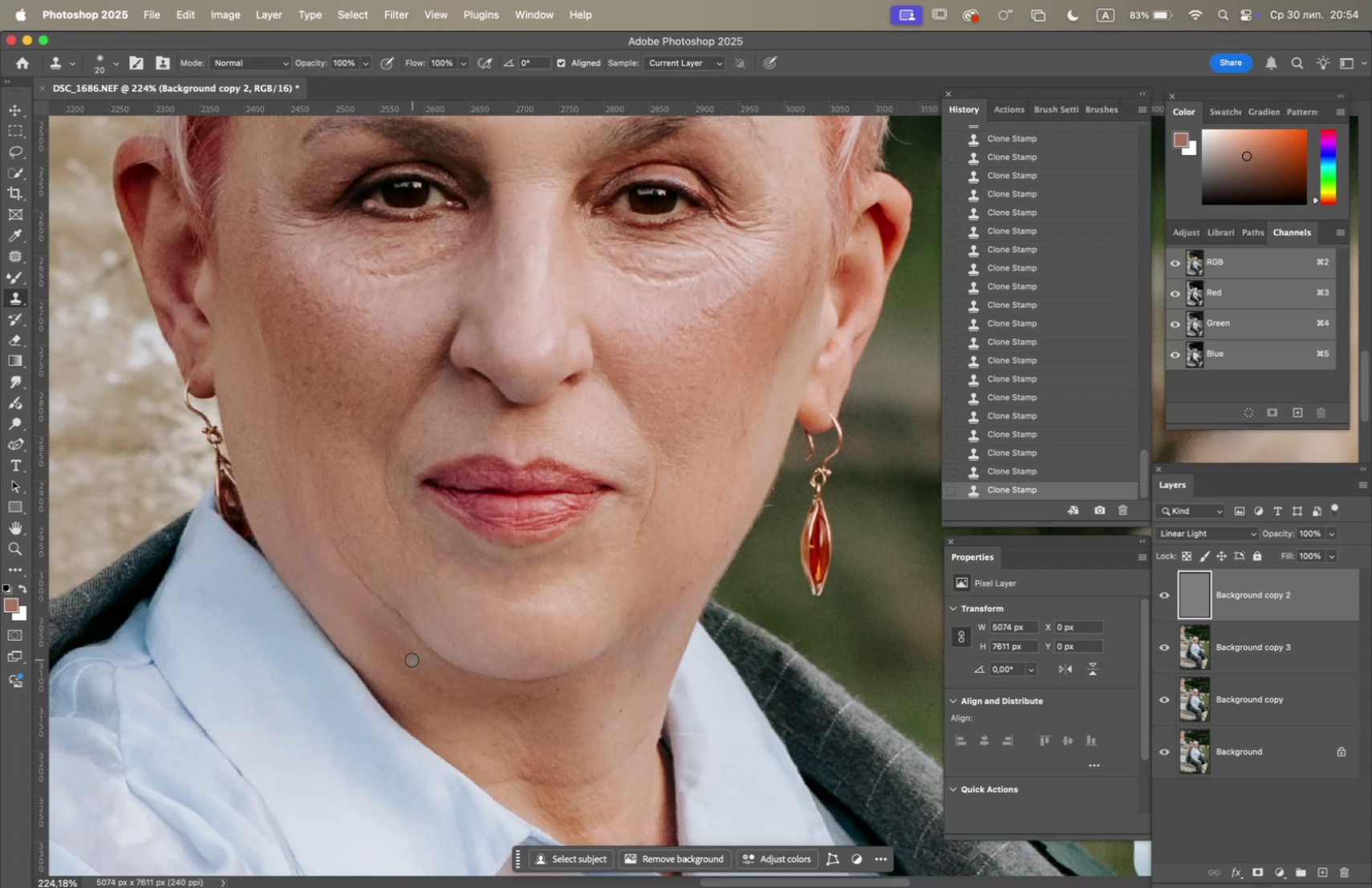 
triple_click([404, 654])
 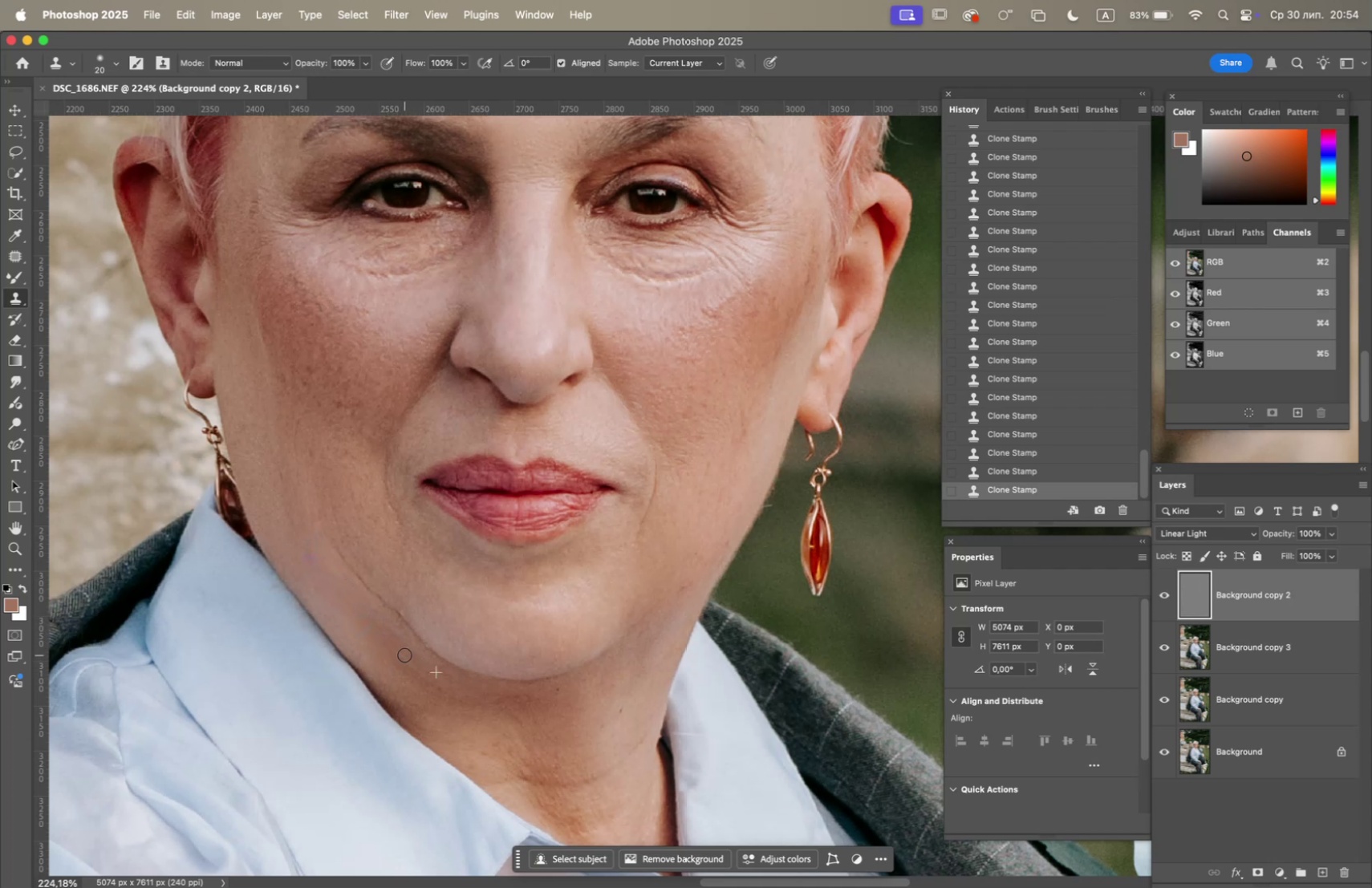 
left_click_drag(start_coordinate=[404, 658], to_coordinate=[405, 663])
 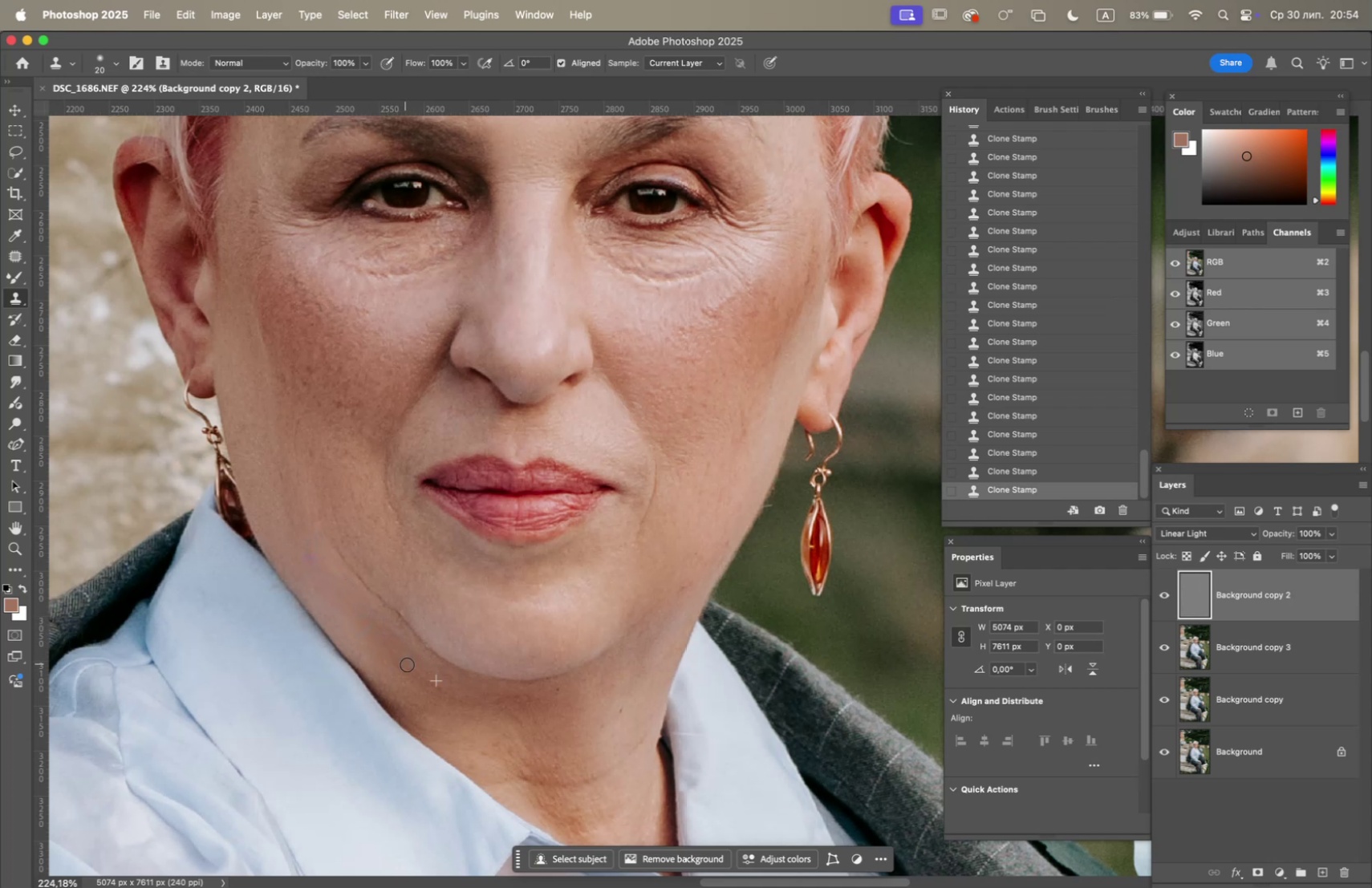 
left_click_drag(start_coordinate=[414, 670], to_coordinate=[417, 674])
 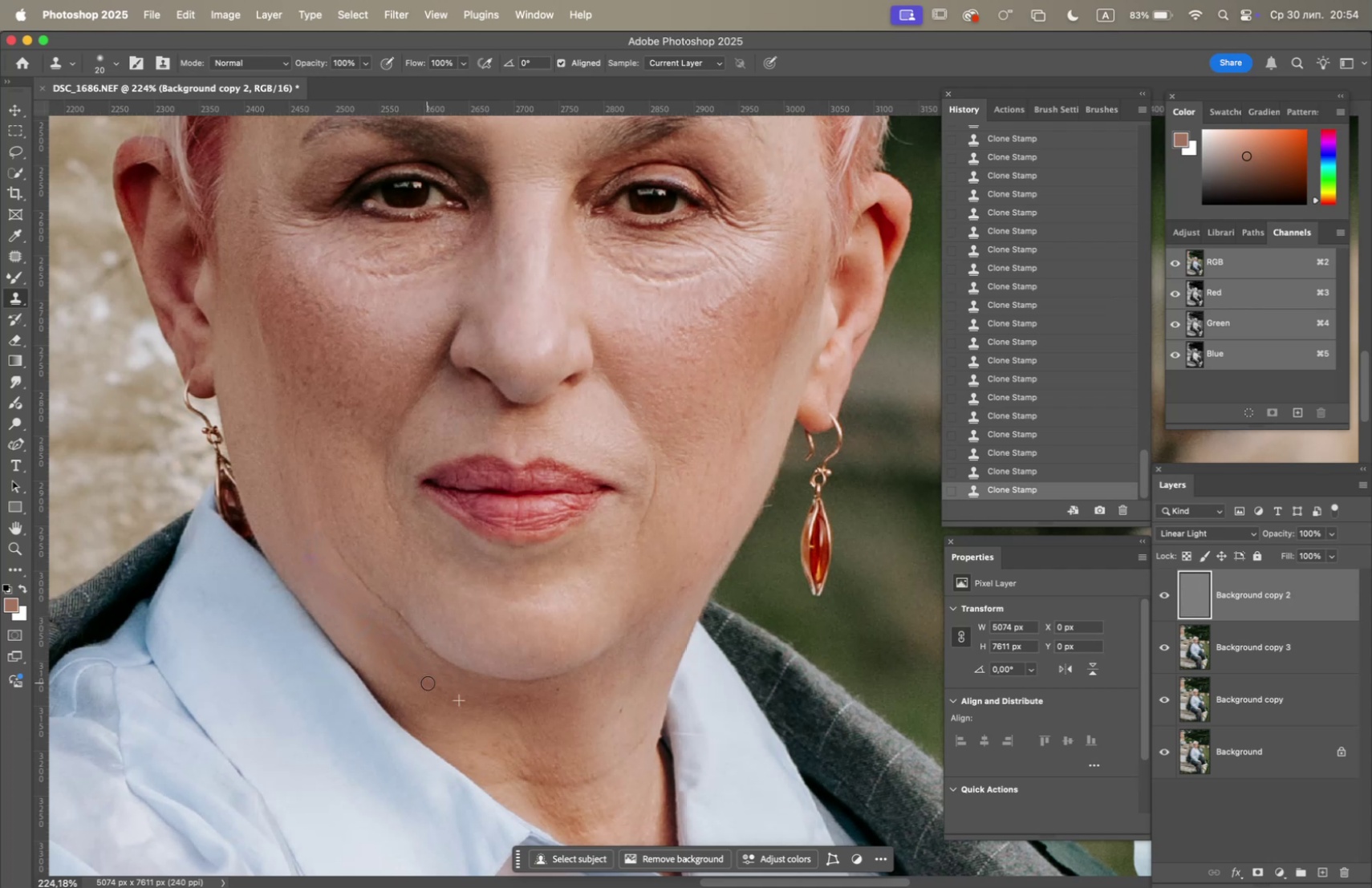 
left_click_drag(start_coordinate=[434, 688], to_coordinate=[440, 691])
 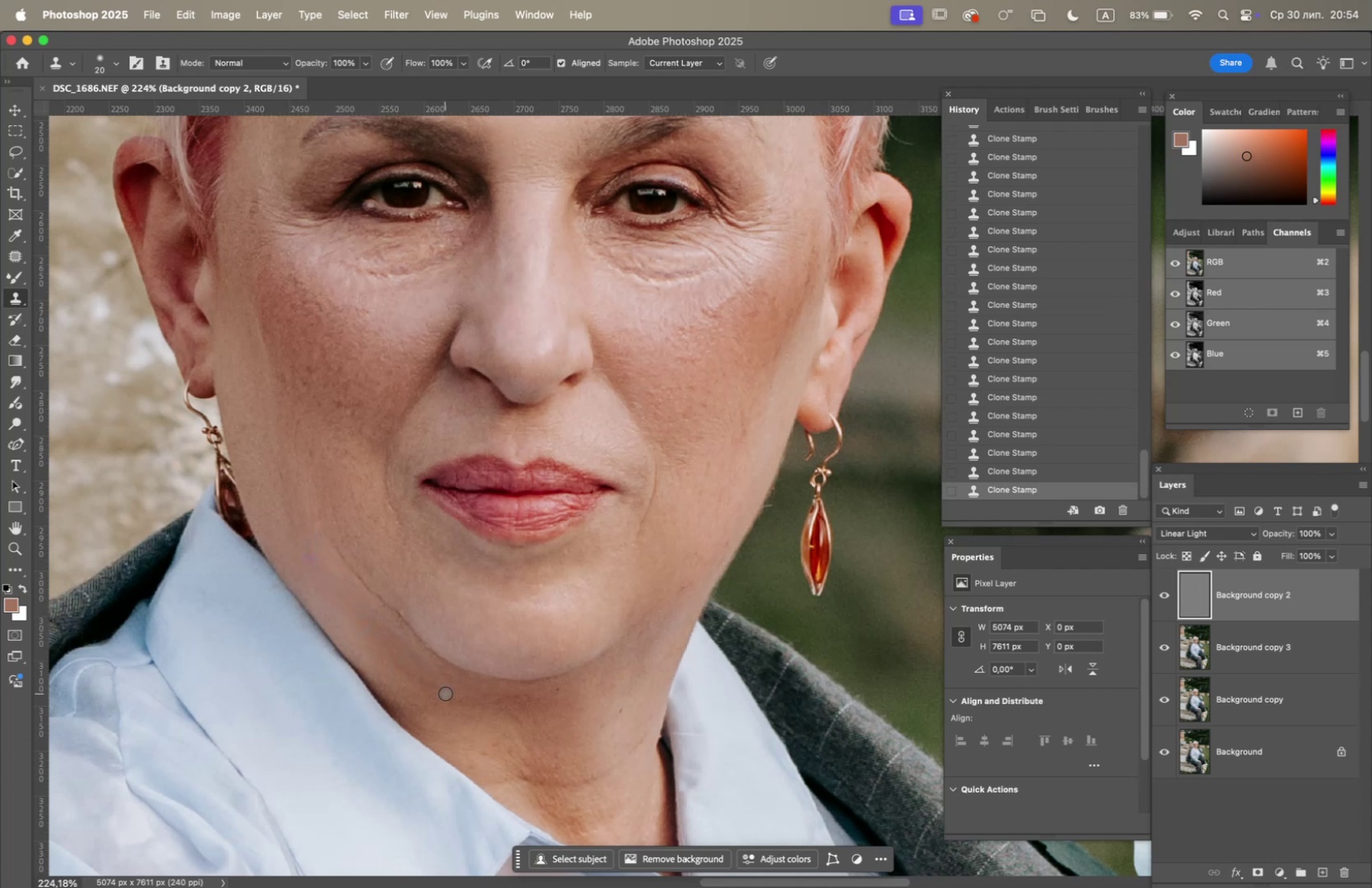 
hold_key(key=OptionLeft, duration=1.42)
left_click([376, 644])
 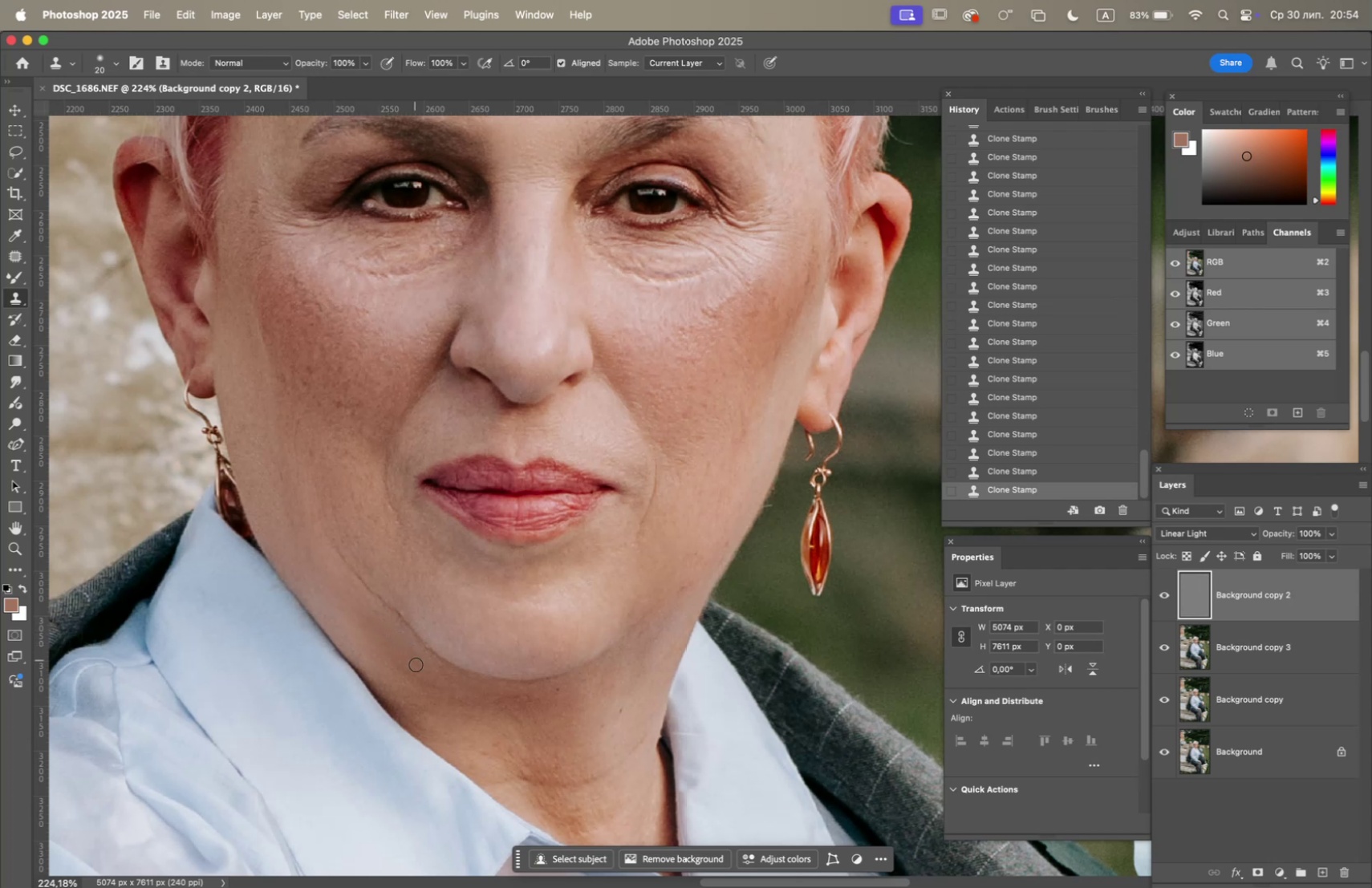 
hold_key(key=OptionLeft, duration=2.36)
 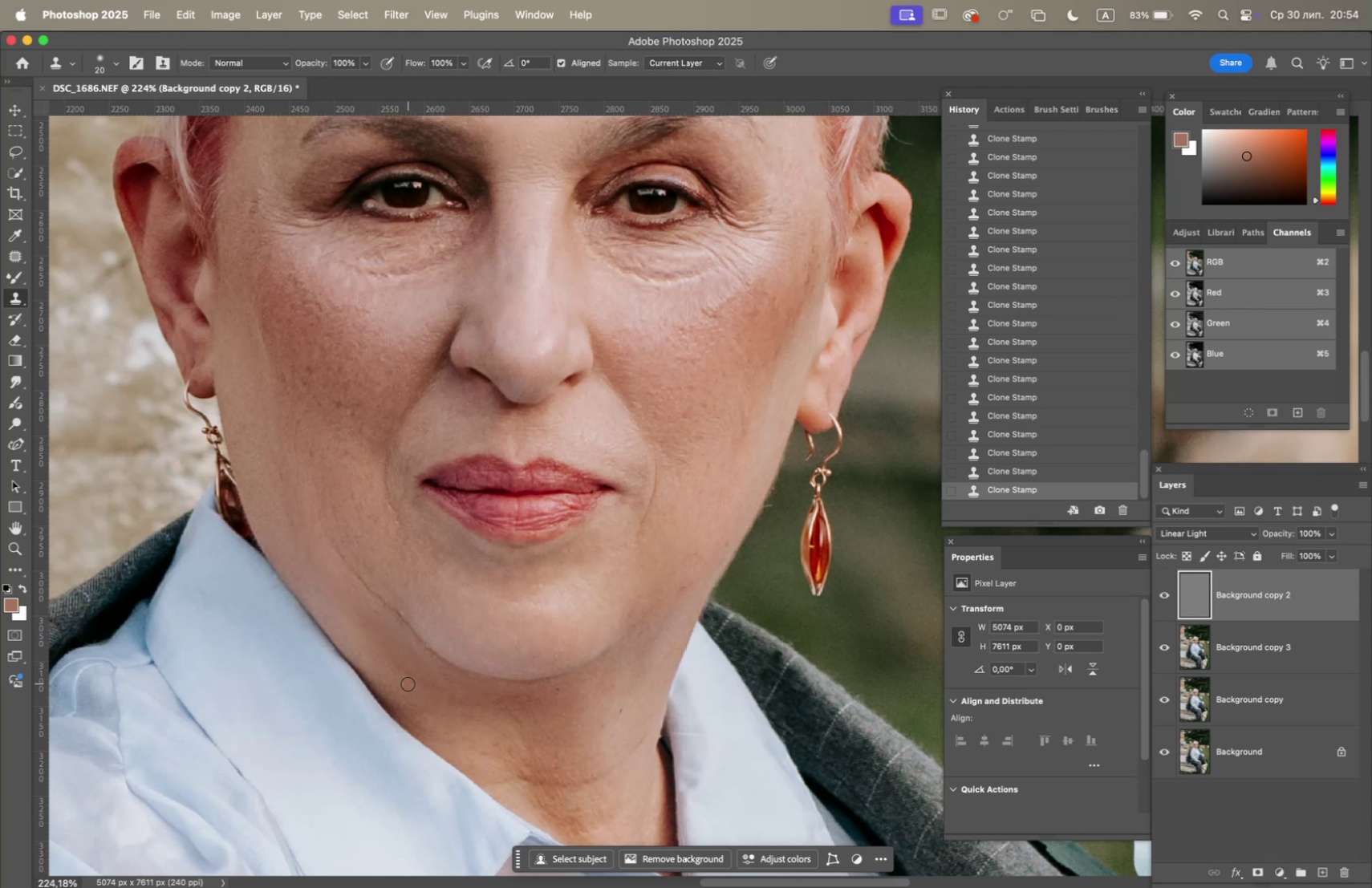 
left_click_drag(start_coordinate=[408, 679], to_coordinate=[412, 680])
 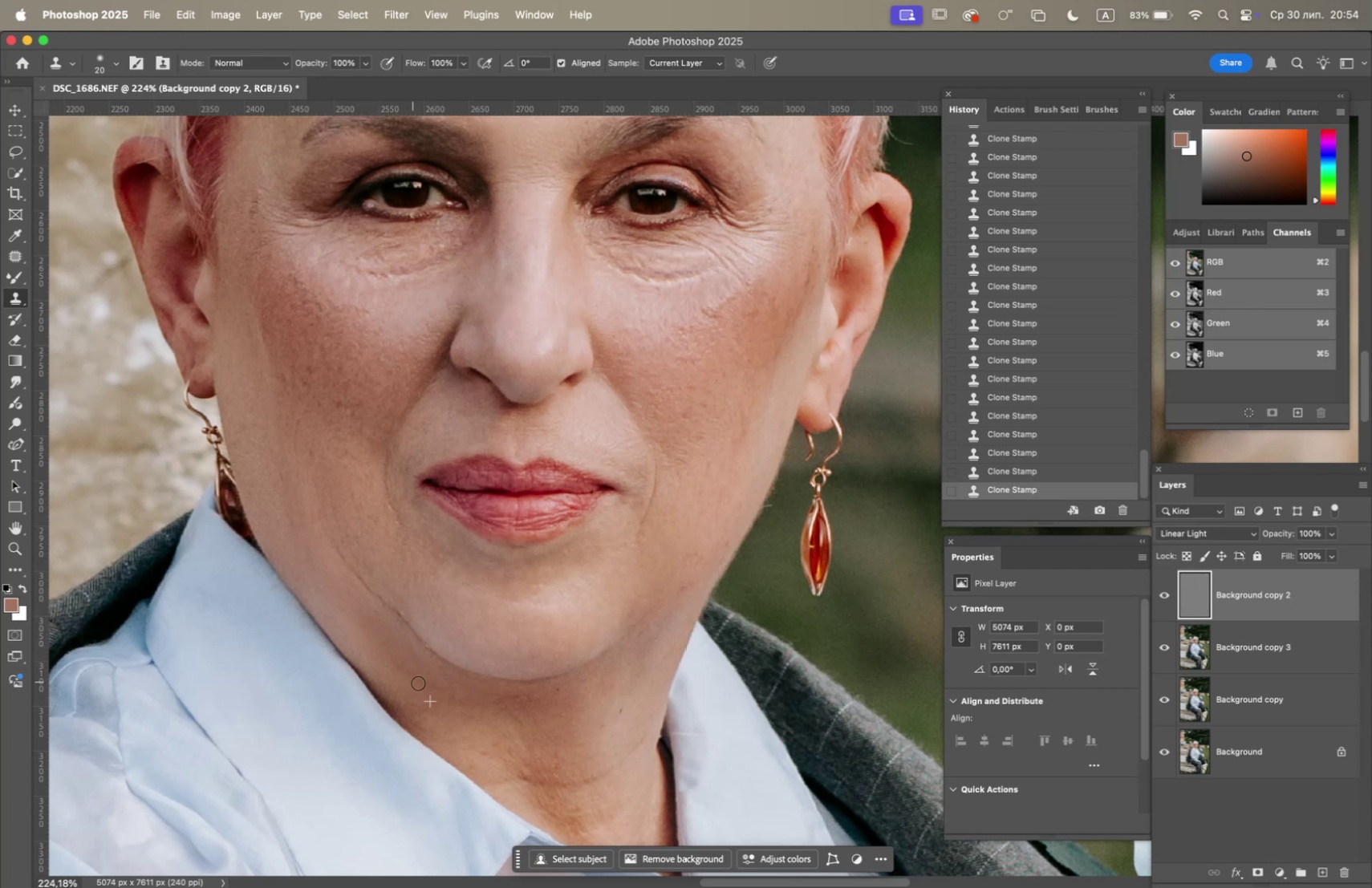 
left_click_drag(start_coordinate=[424, 684], to_coordinate=[428, 687])
 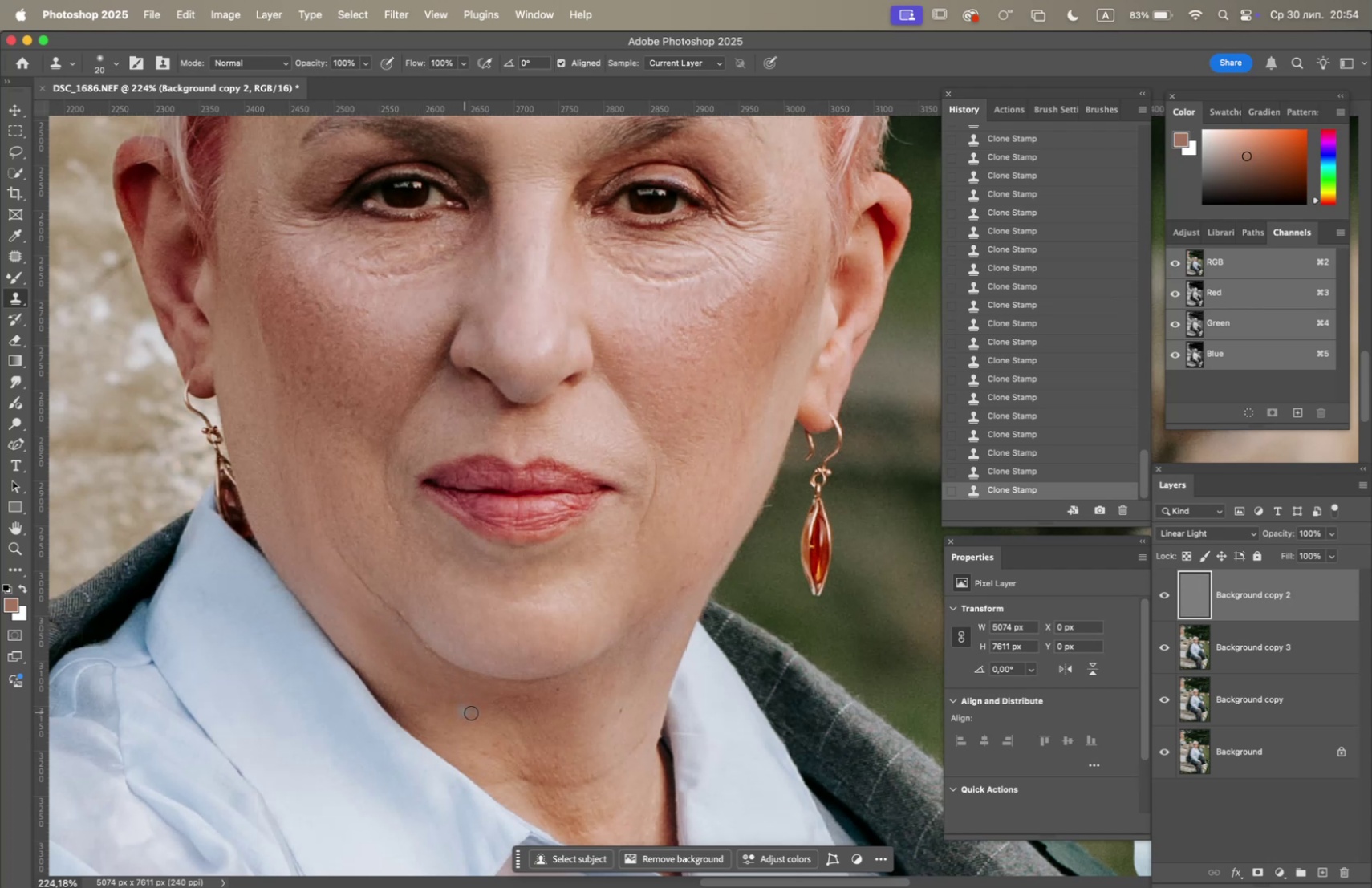 
hold_key(key=Space, duration=0.84)
 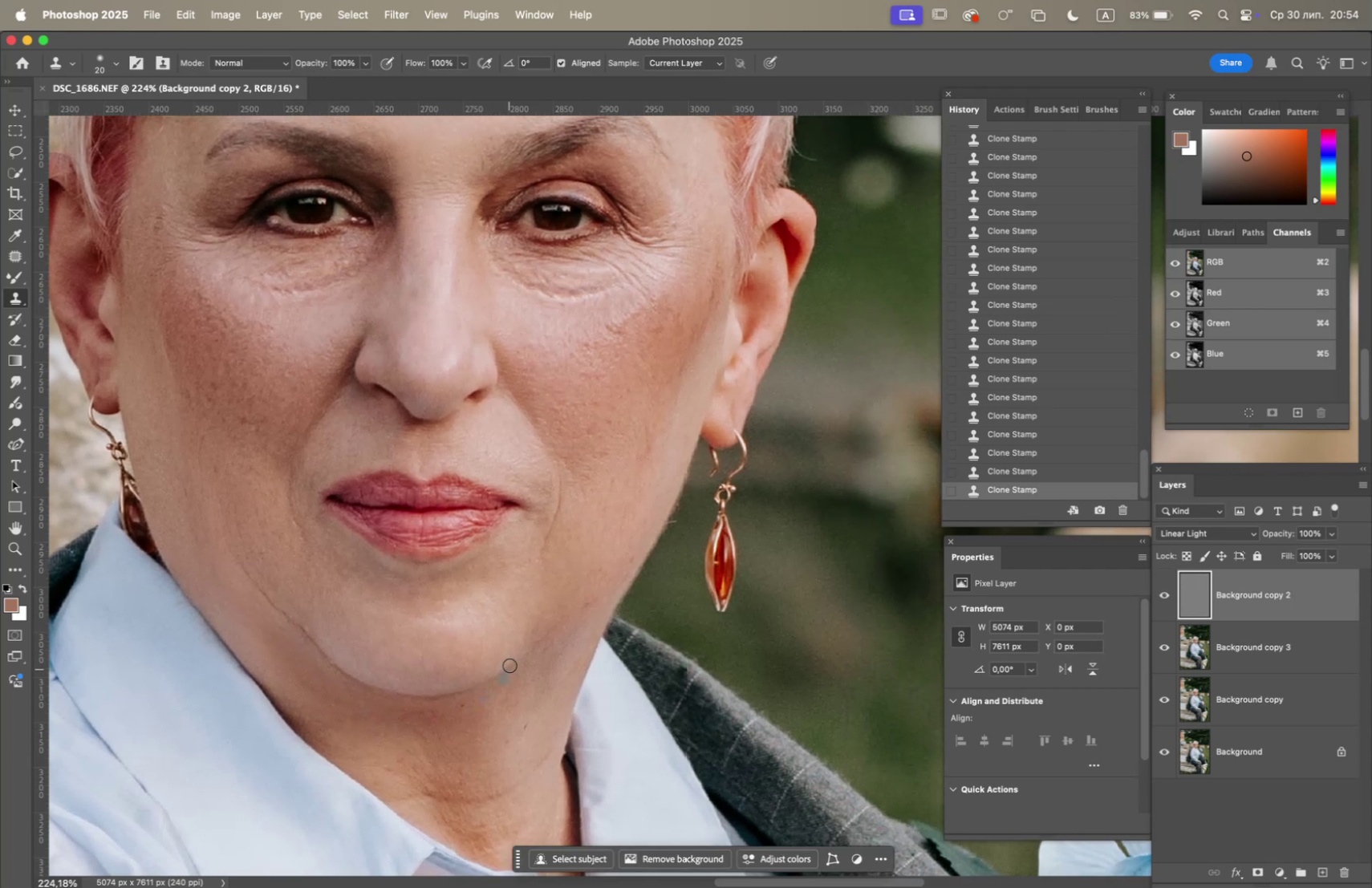 
left_click_drag(start_coordinate=[555, 671], to_coordinate=[460, 687])
 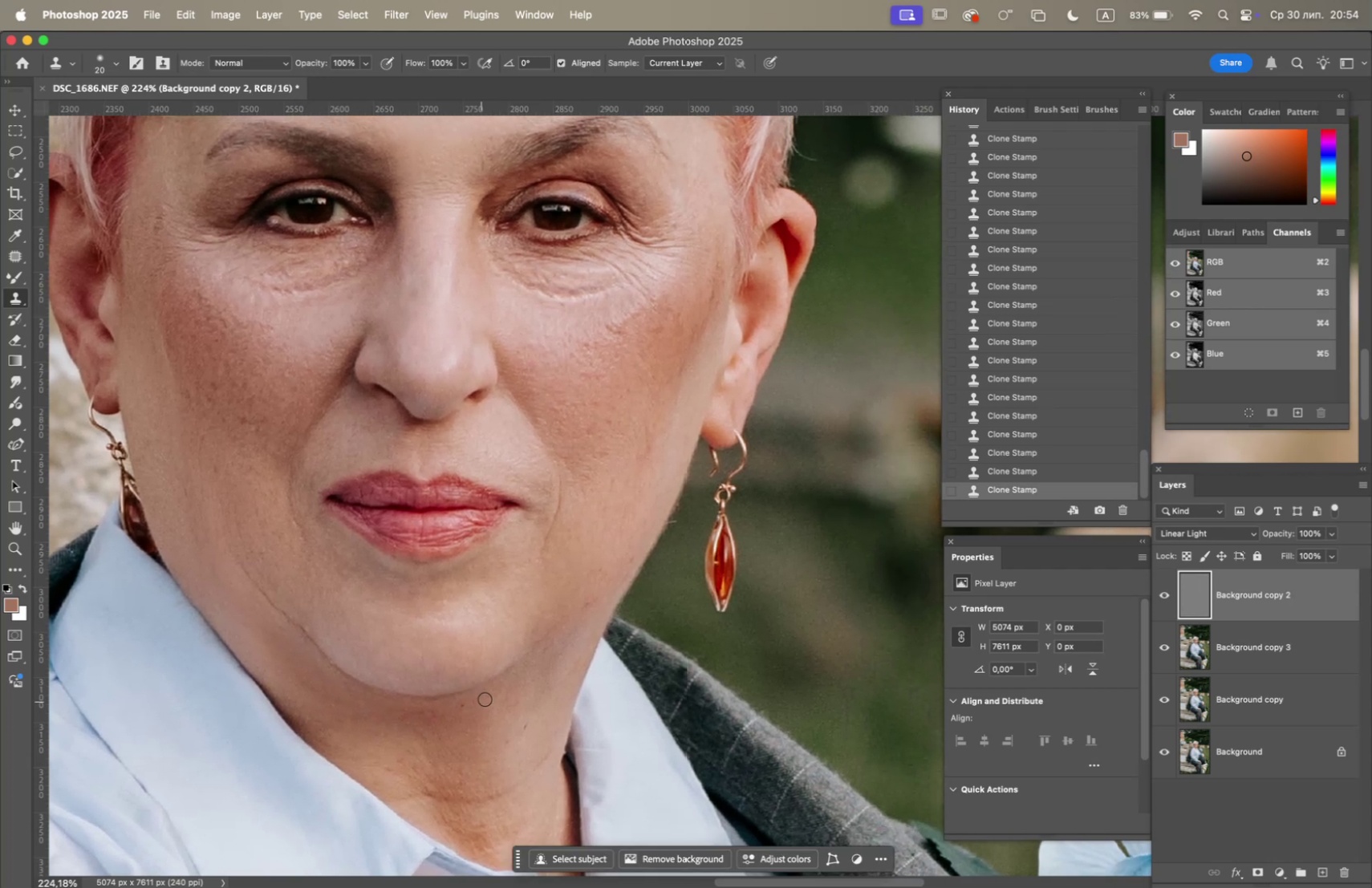 
hold_key(key=Space, duration=1.51)
 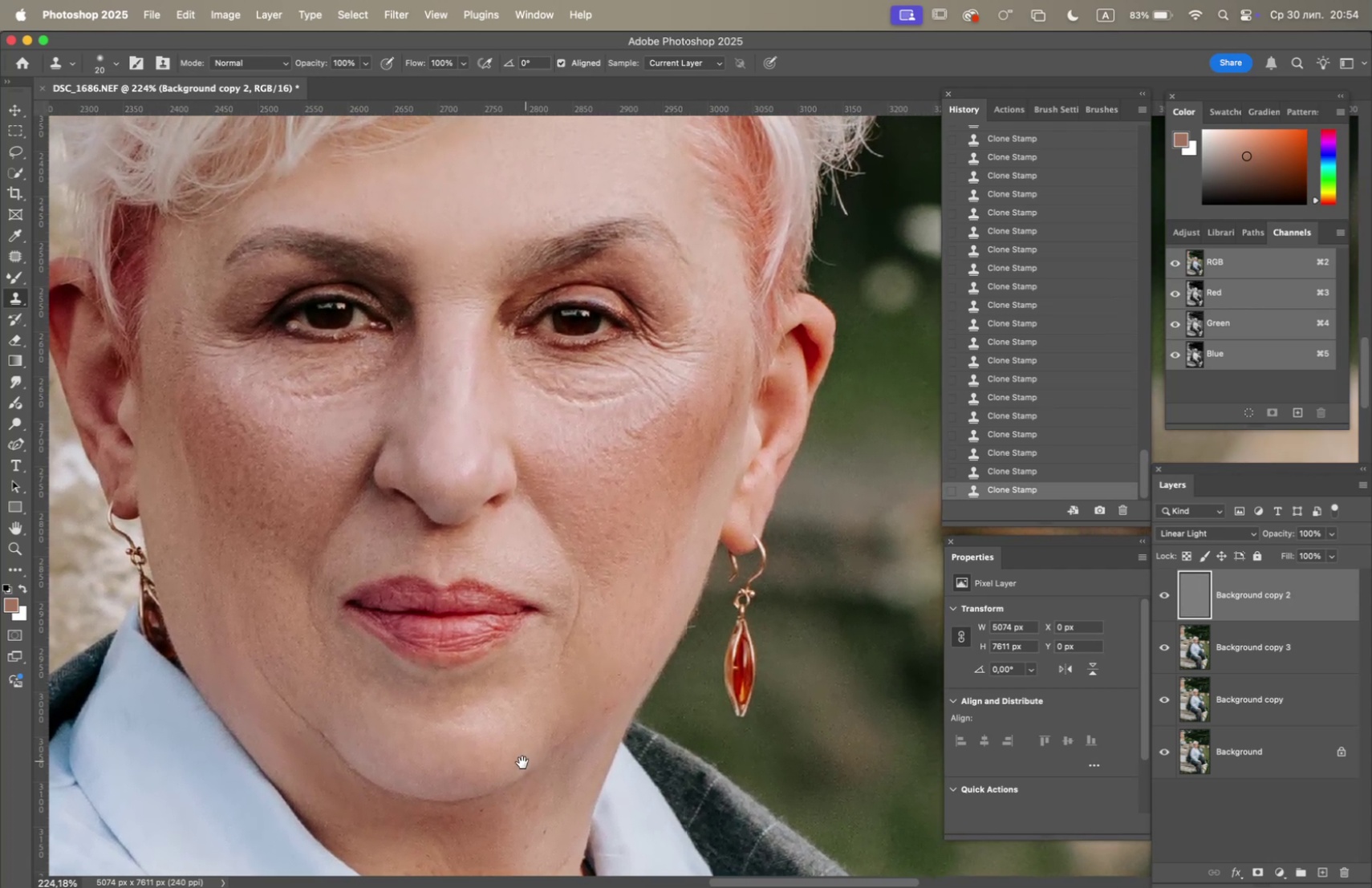 
left_click_drag(start_coordinate=[509, 652], to_coordinate=[444, 807])
 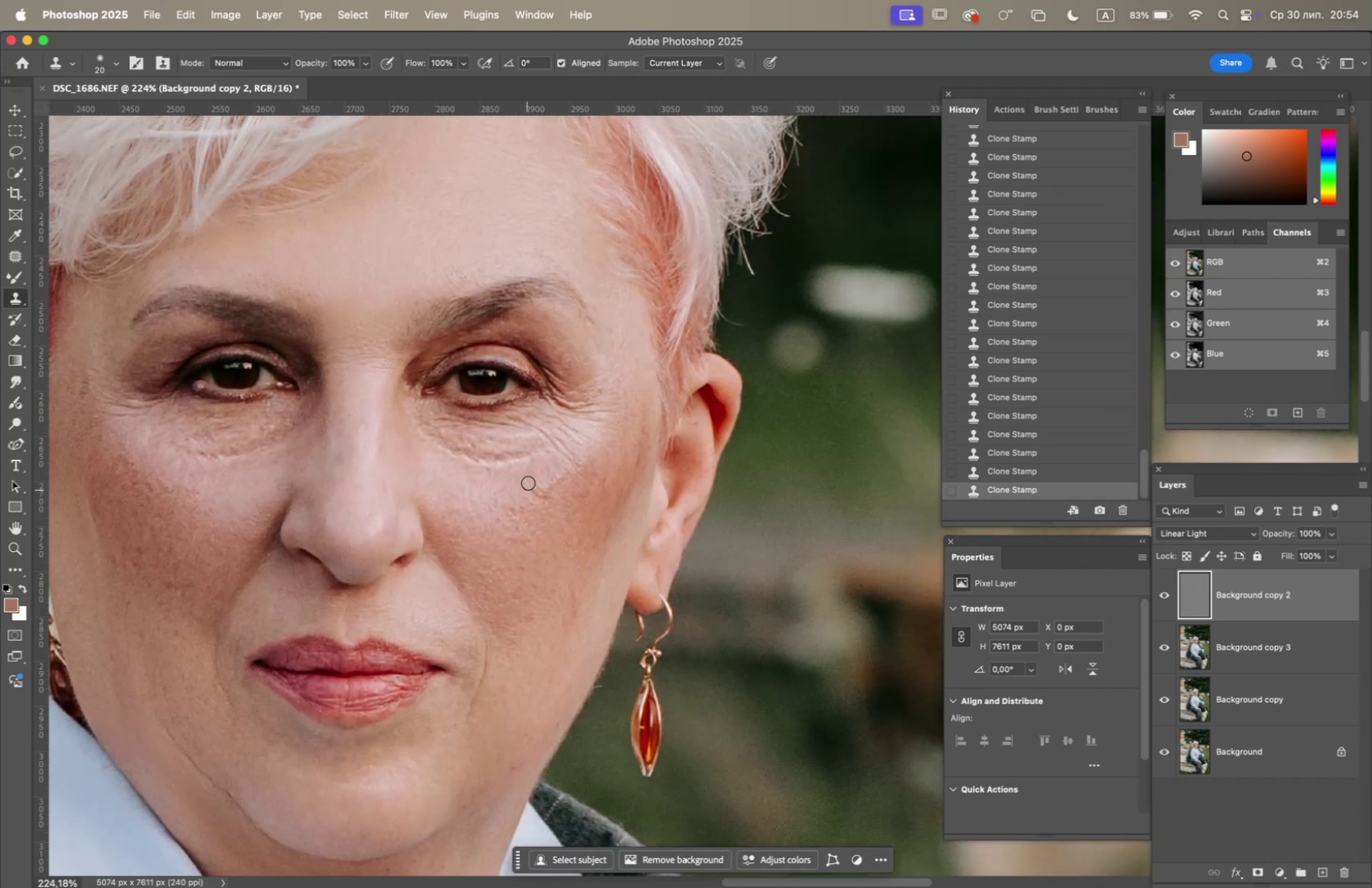 
hold_key(key=Space, duration=1.49)
 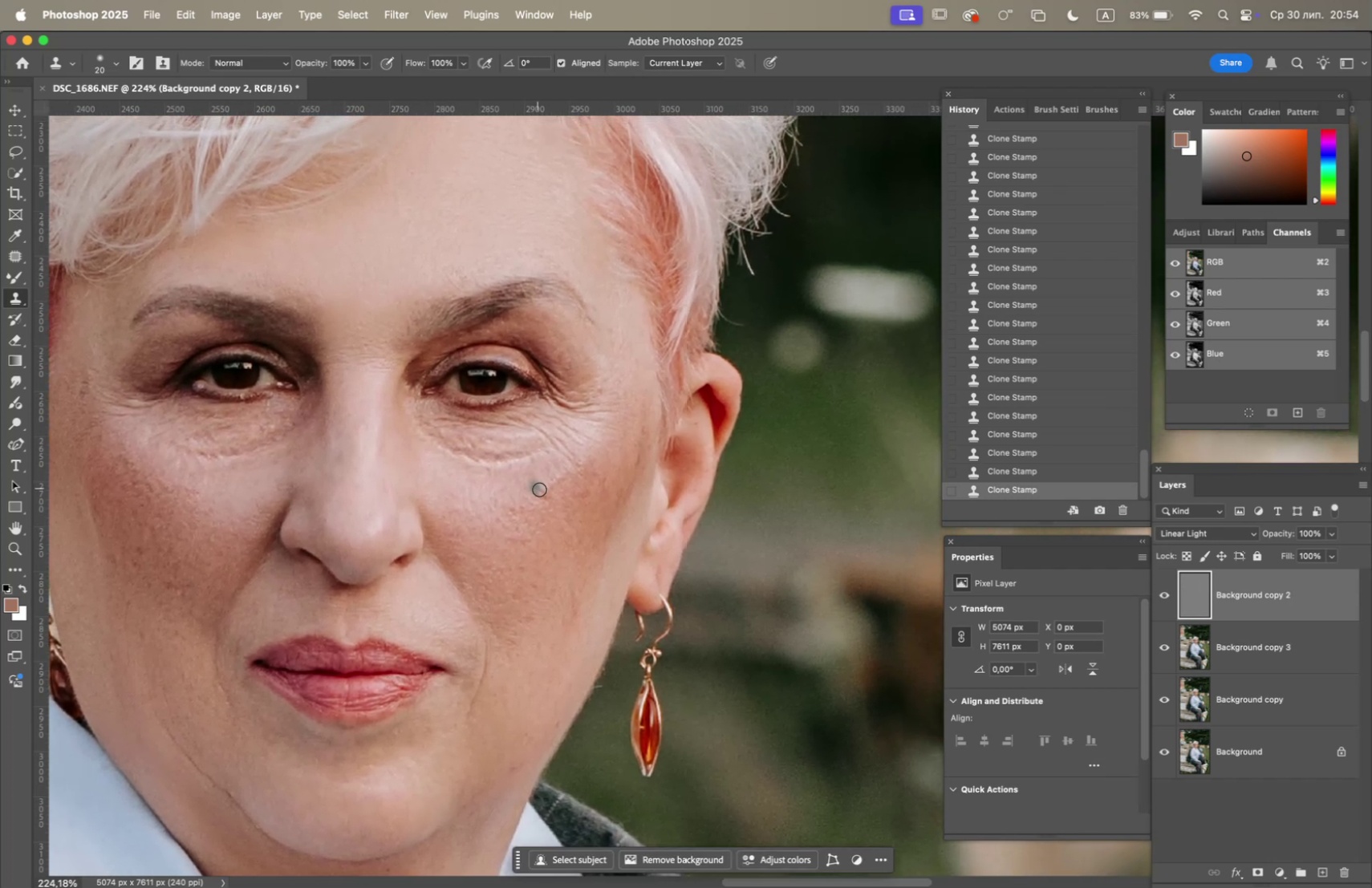 
hold_key(key=OptionLeft, duration=0.91)
left_click([564, 505])
 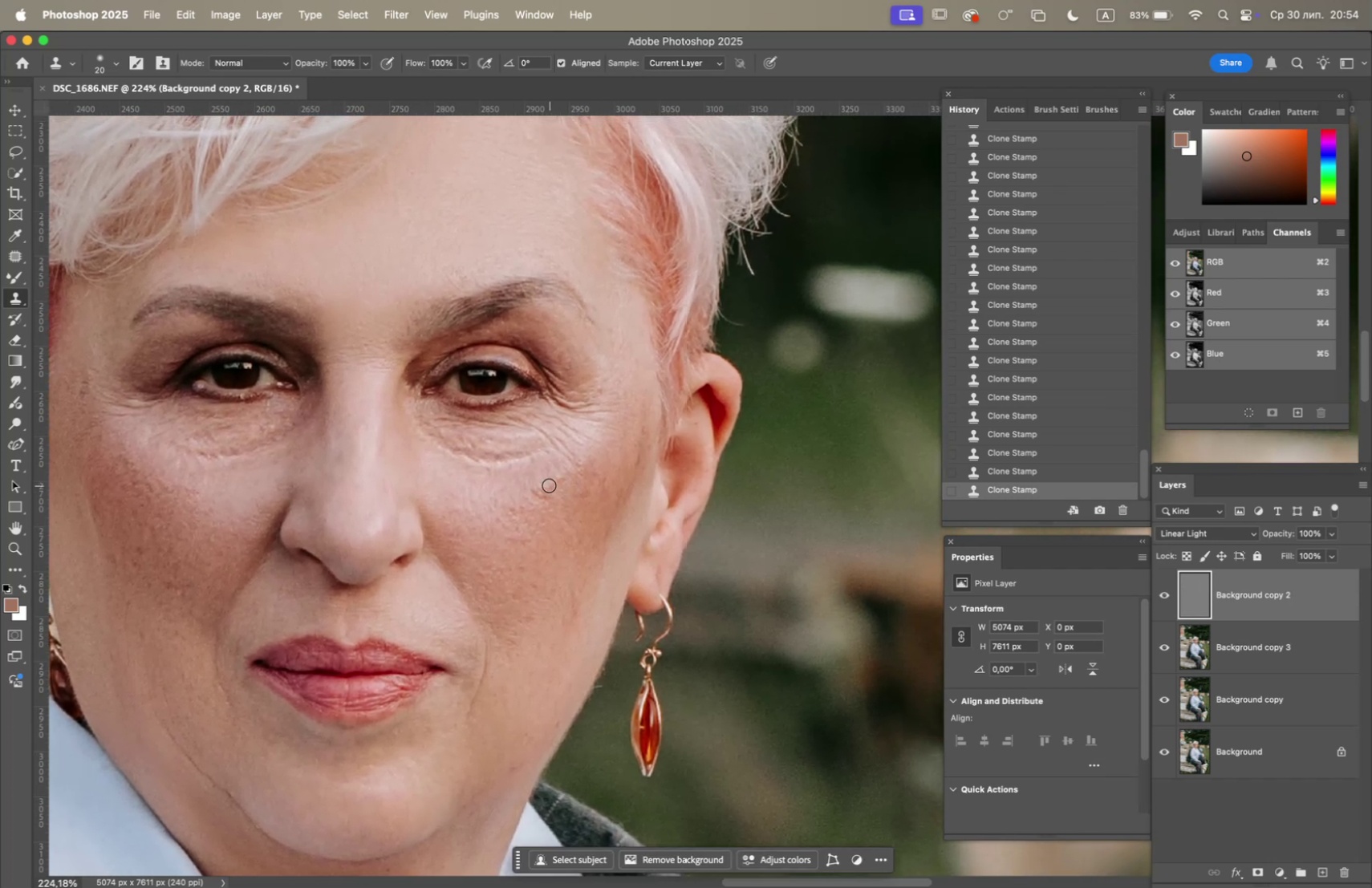 
double_click([549, 485])
 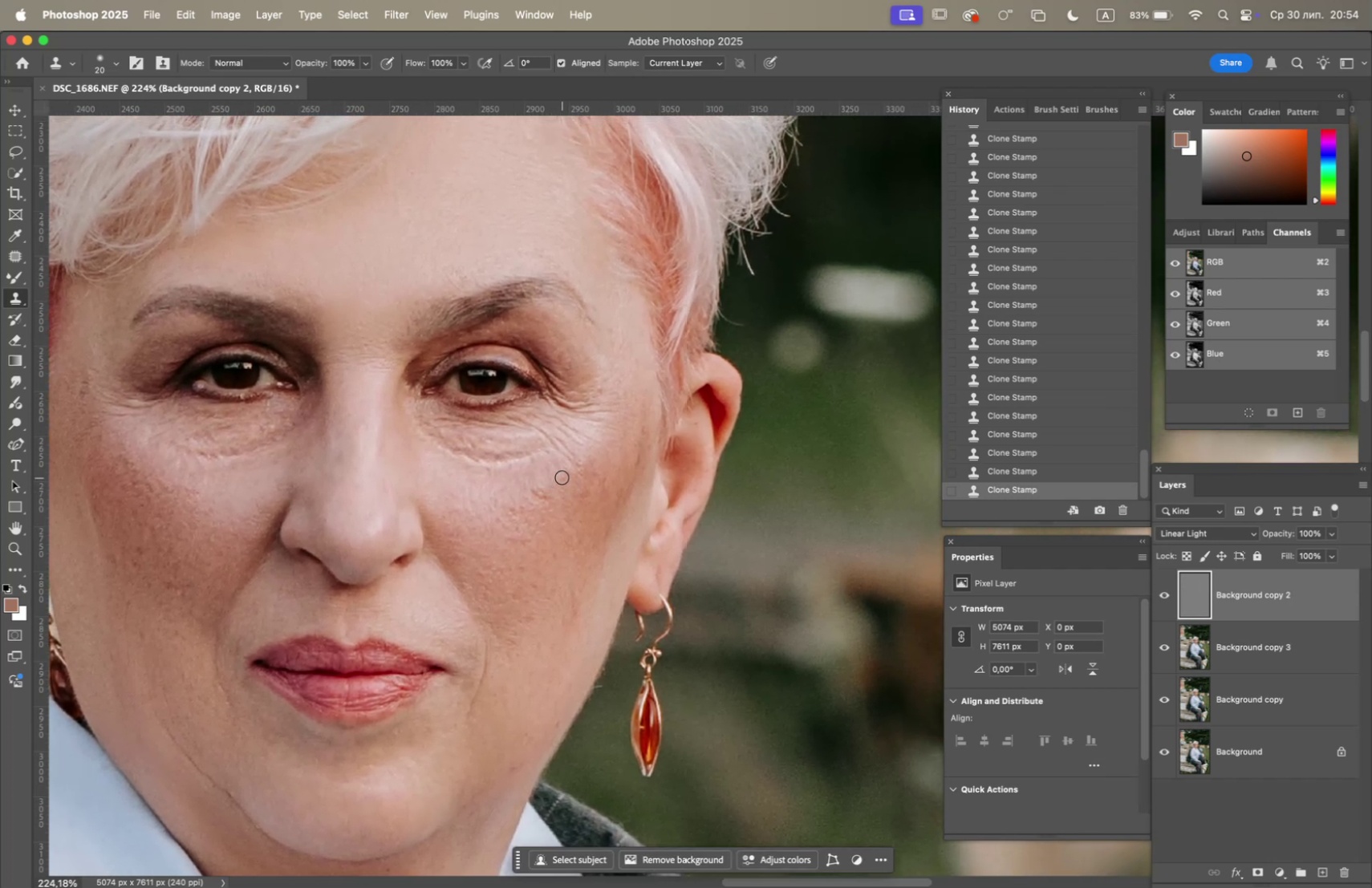 
triple_click([570, 472])
 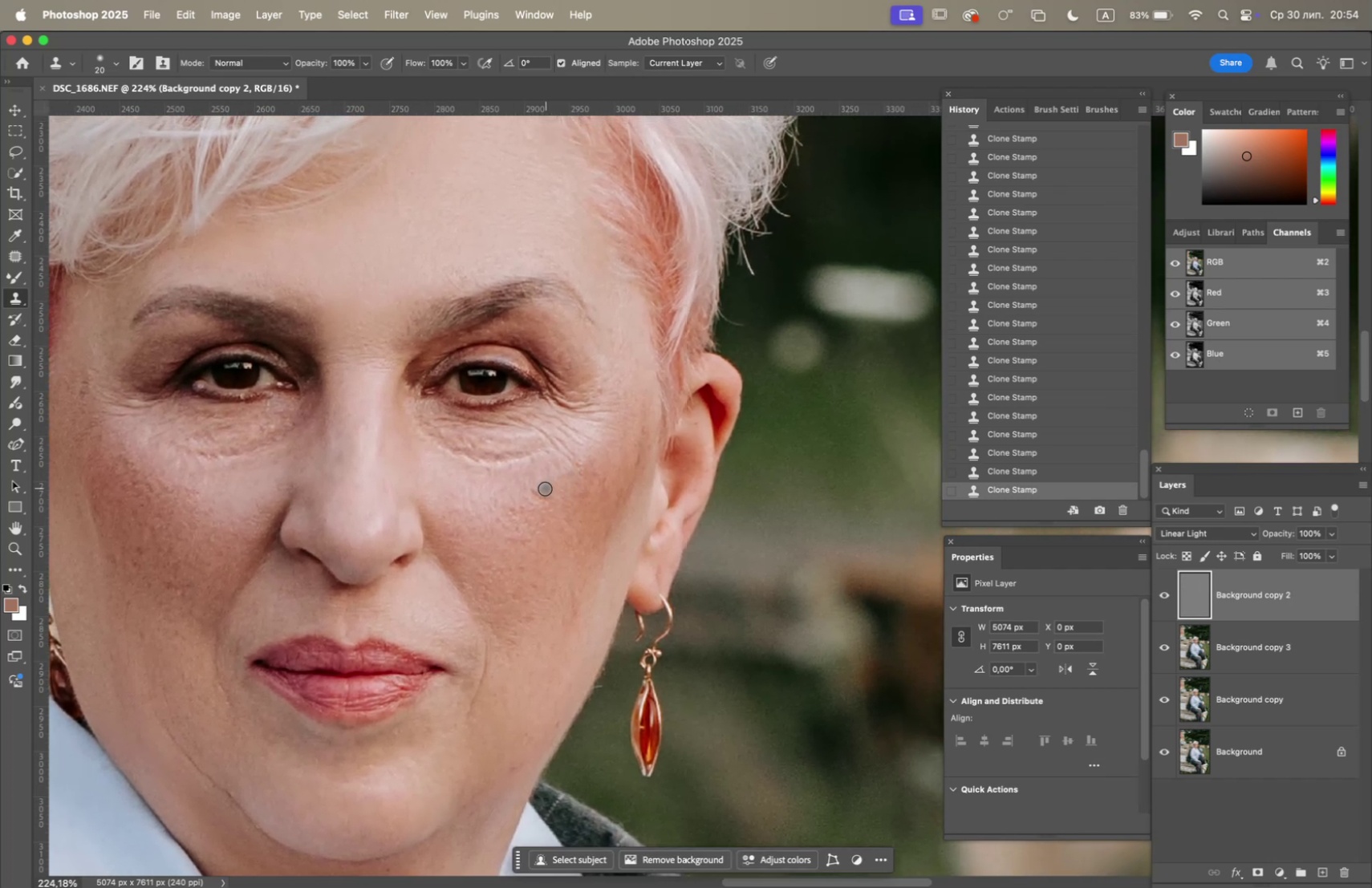 
left_click([539, 493])
 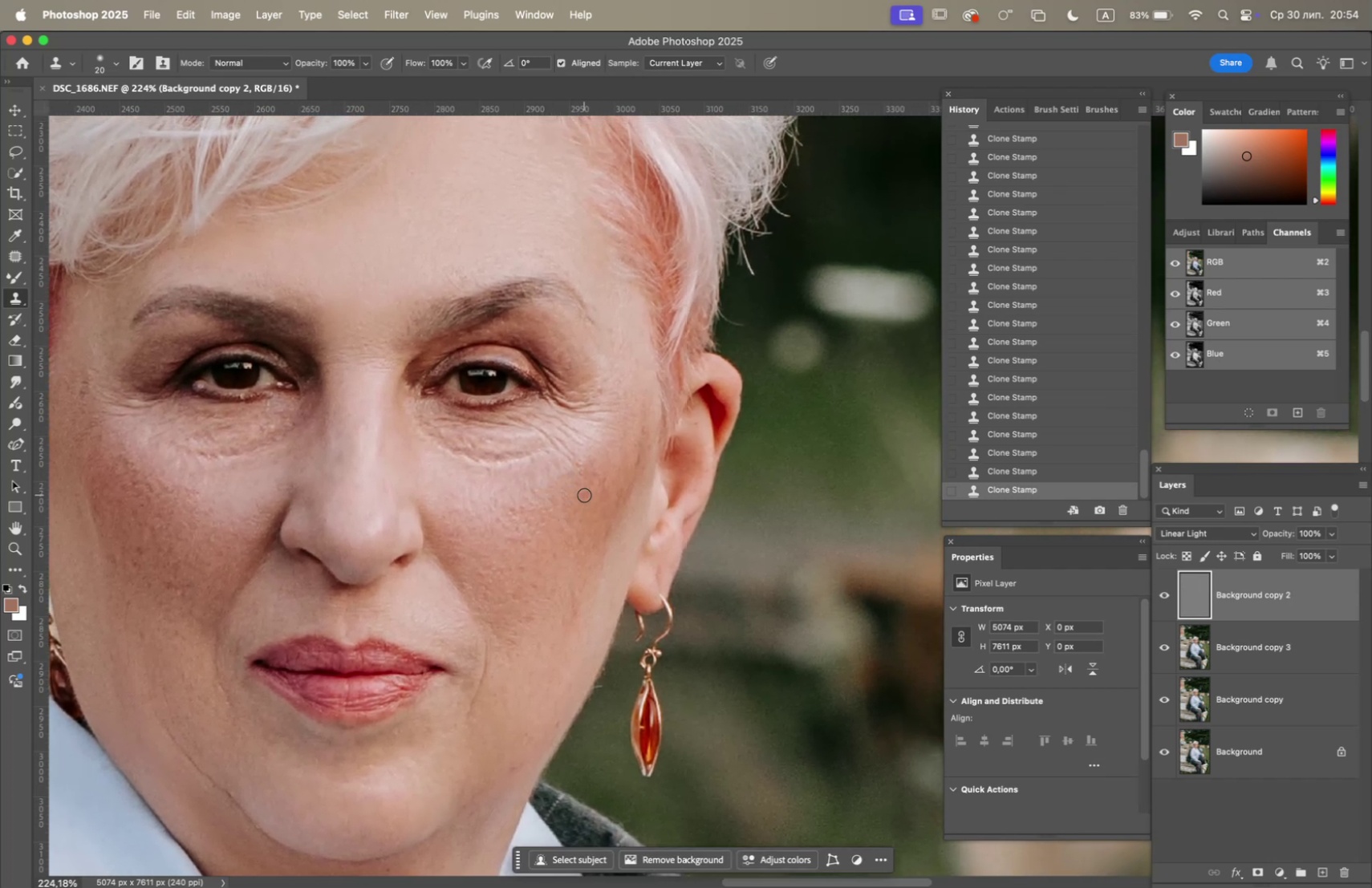 
hold_key(key=OptionLeft, duration=0.4)
left_click([577, 502])
 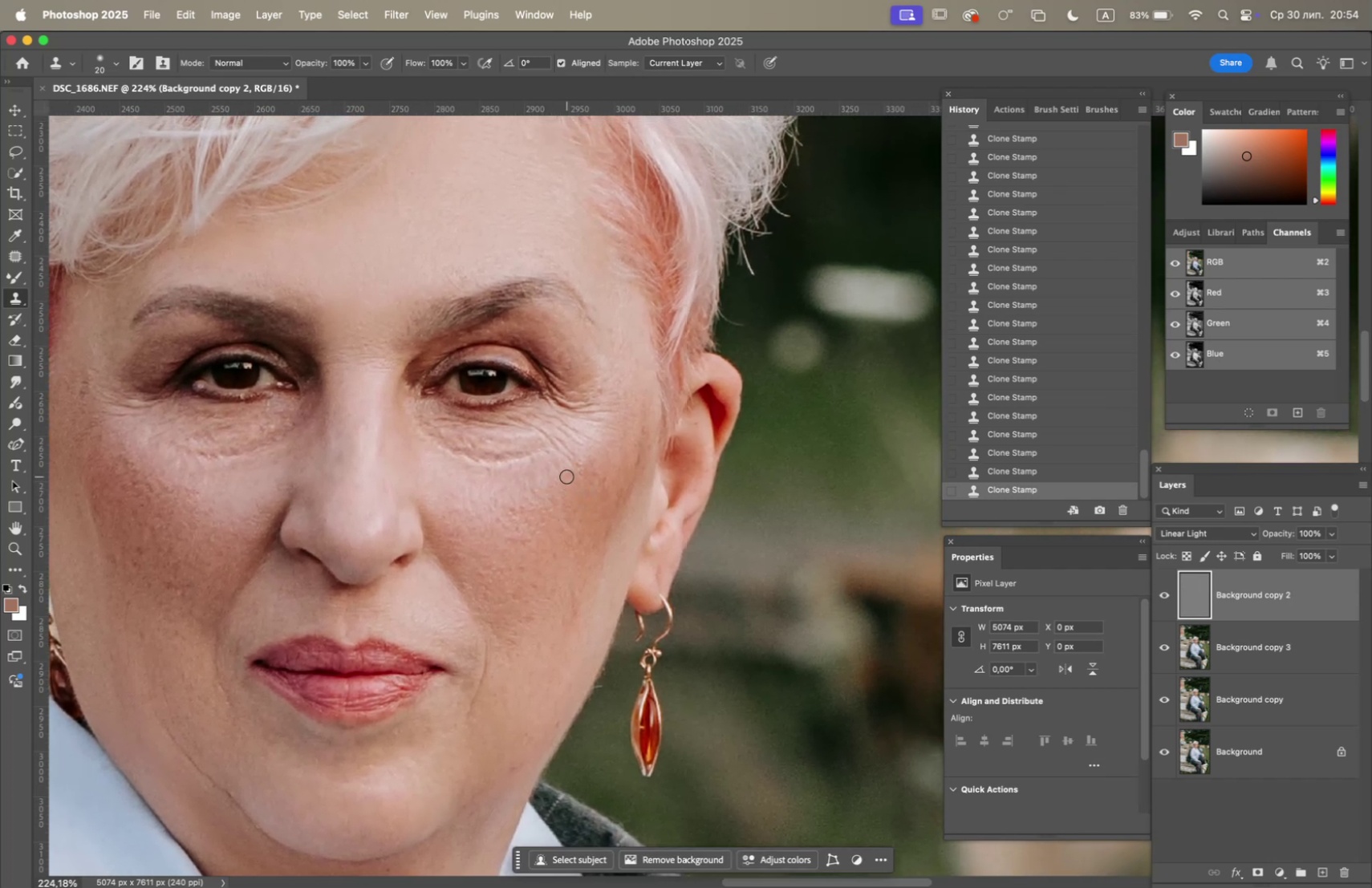 
double_click([567, 472])
 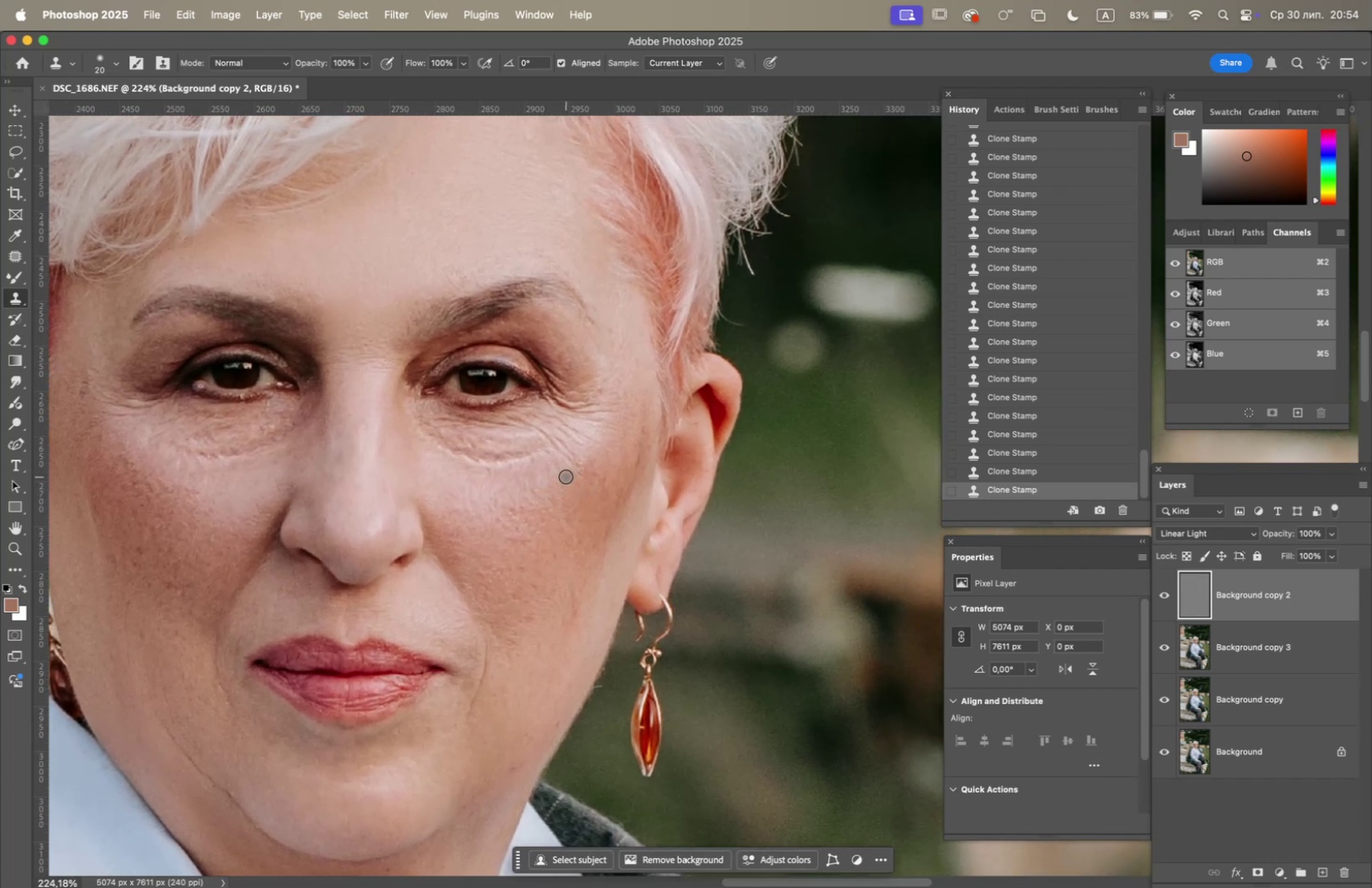 
hold_key(key=OptionLeft, duration=0.39)
left_click([574, 501])
 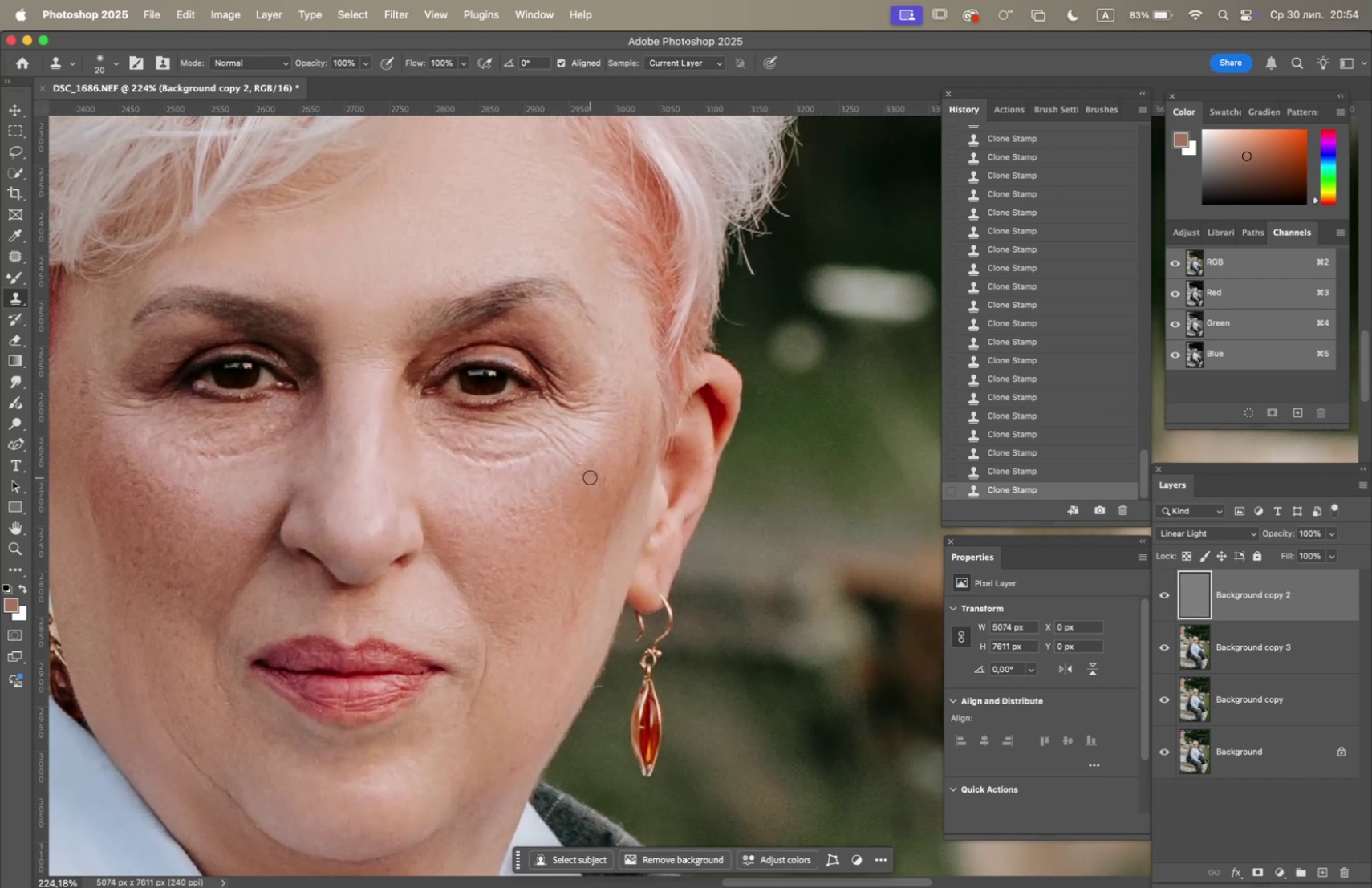 
left_click_drag(start_coordinate=[590, 480], to_coordinate=[589, 485])
 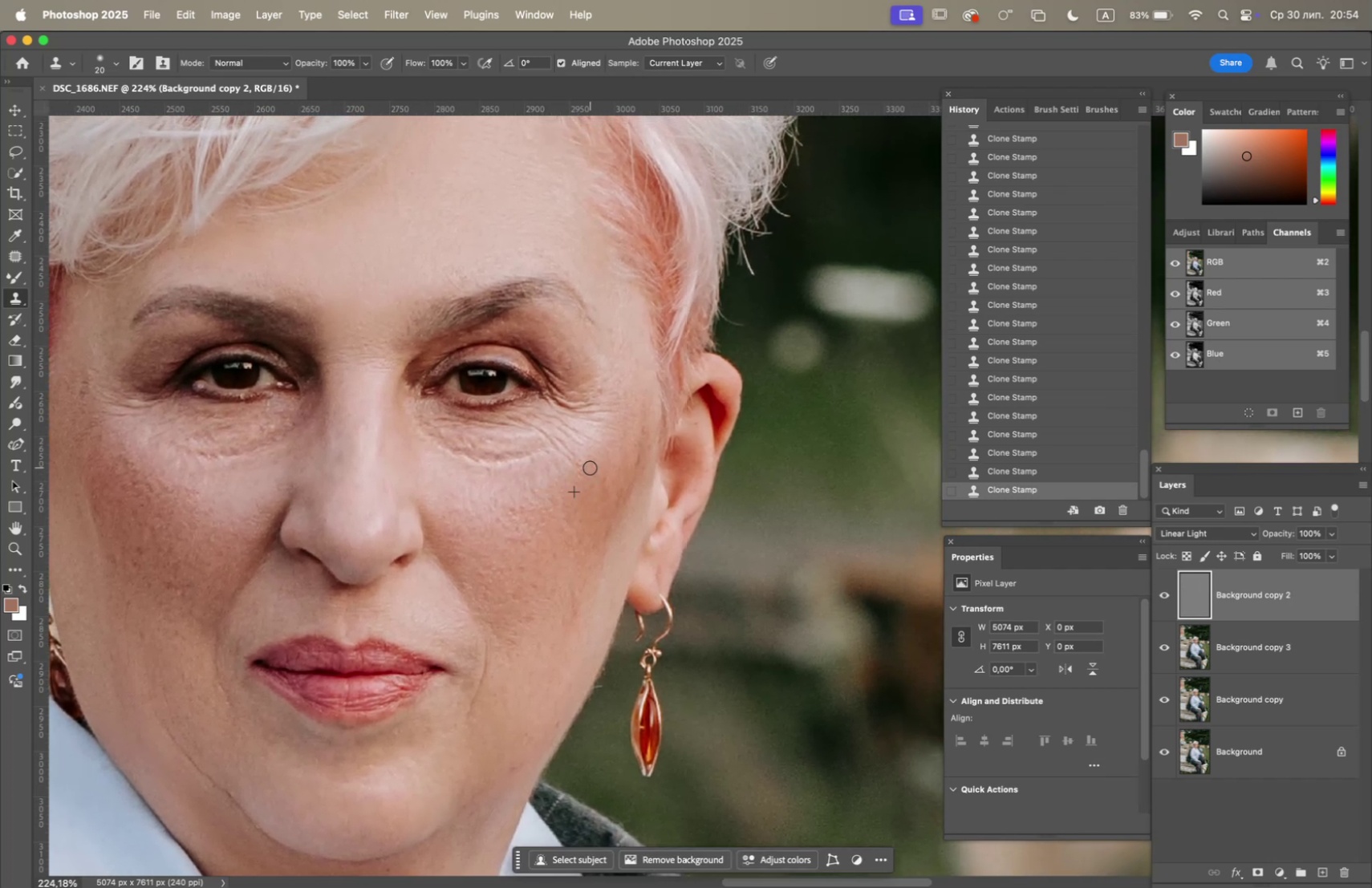 
left_click_drag(start_coordinate=[578, 468], to_coordinate=[580, 472])
 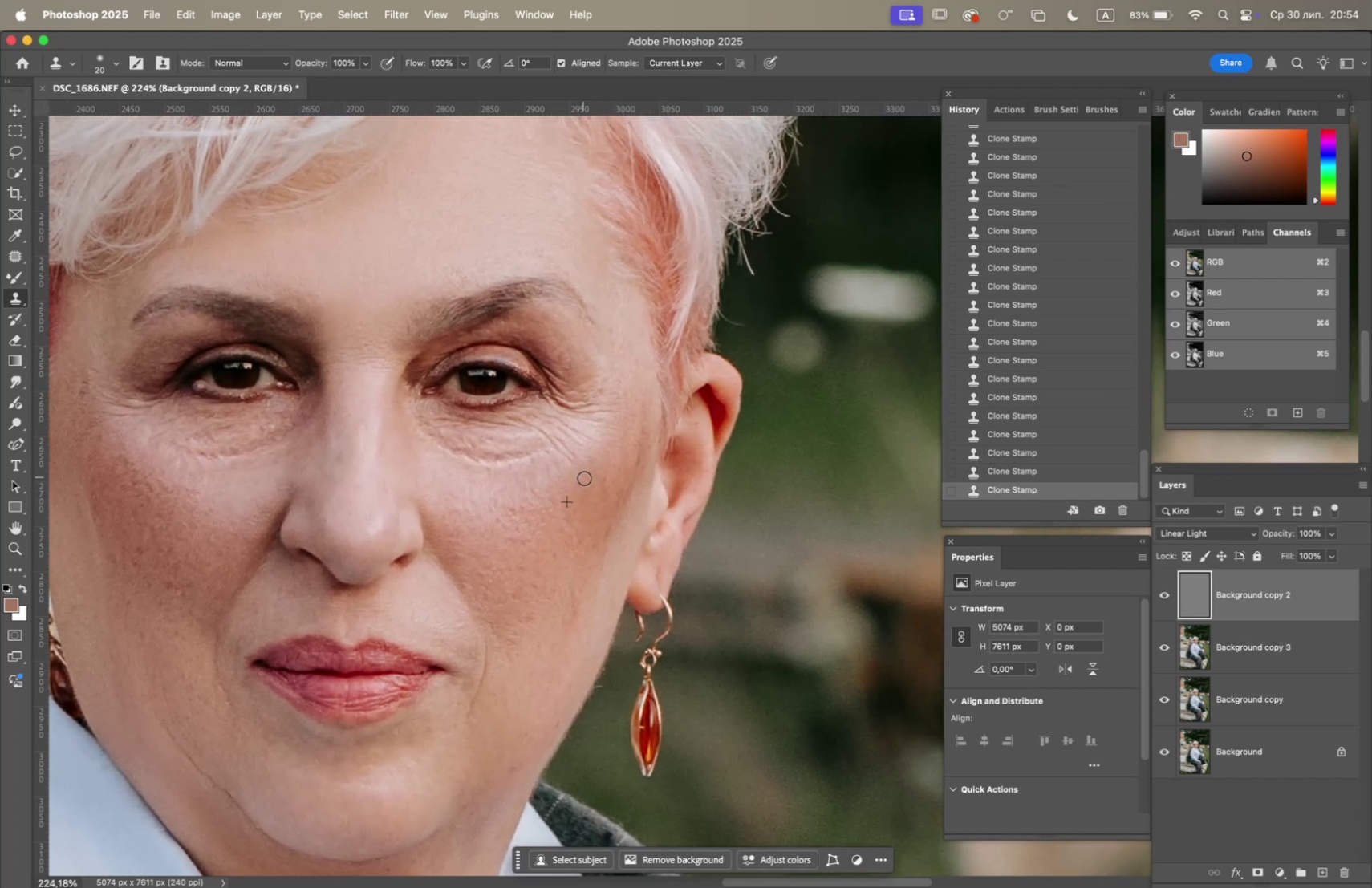 
hold_key(key=OptionLeft, duration=0.38)
triple_click([585, 510])
 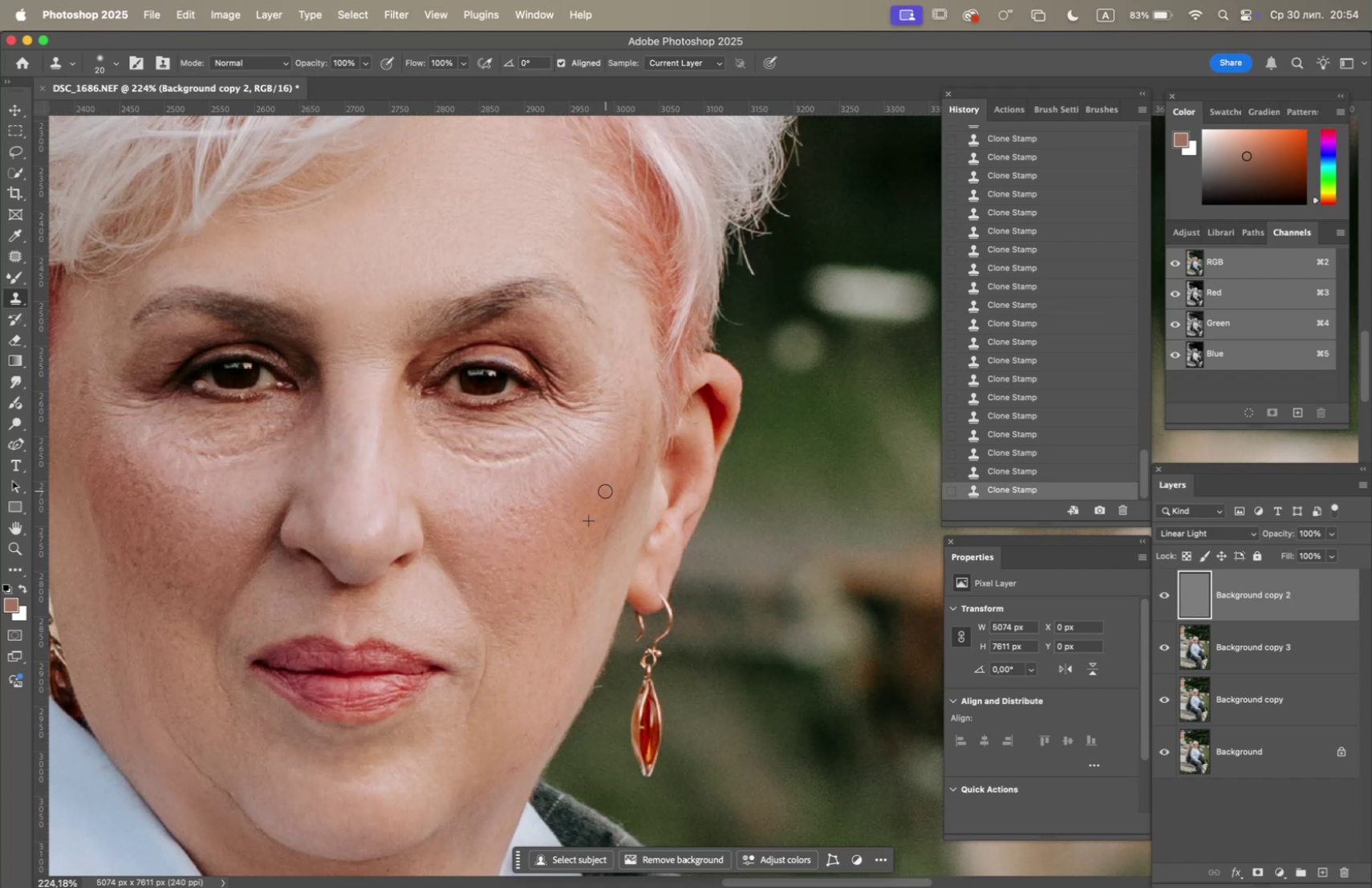 
hold_key(key=OptionLeft, duration=0.81)
 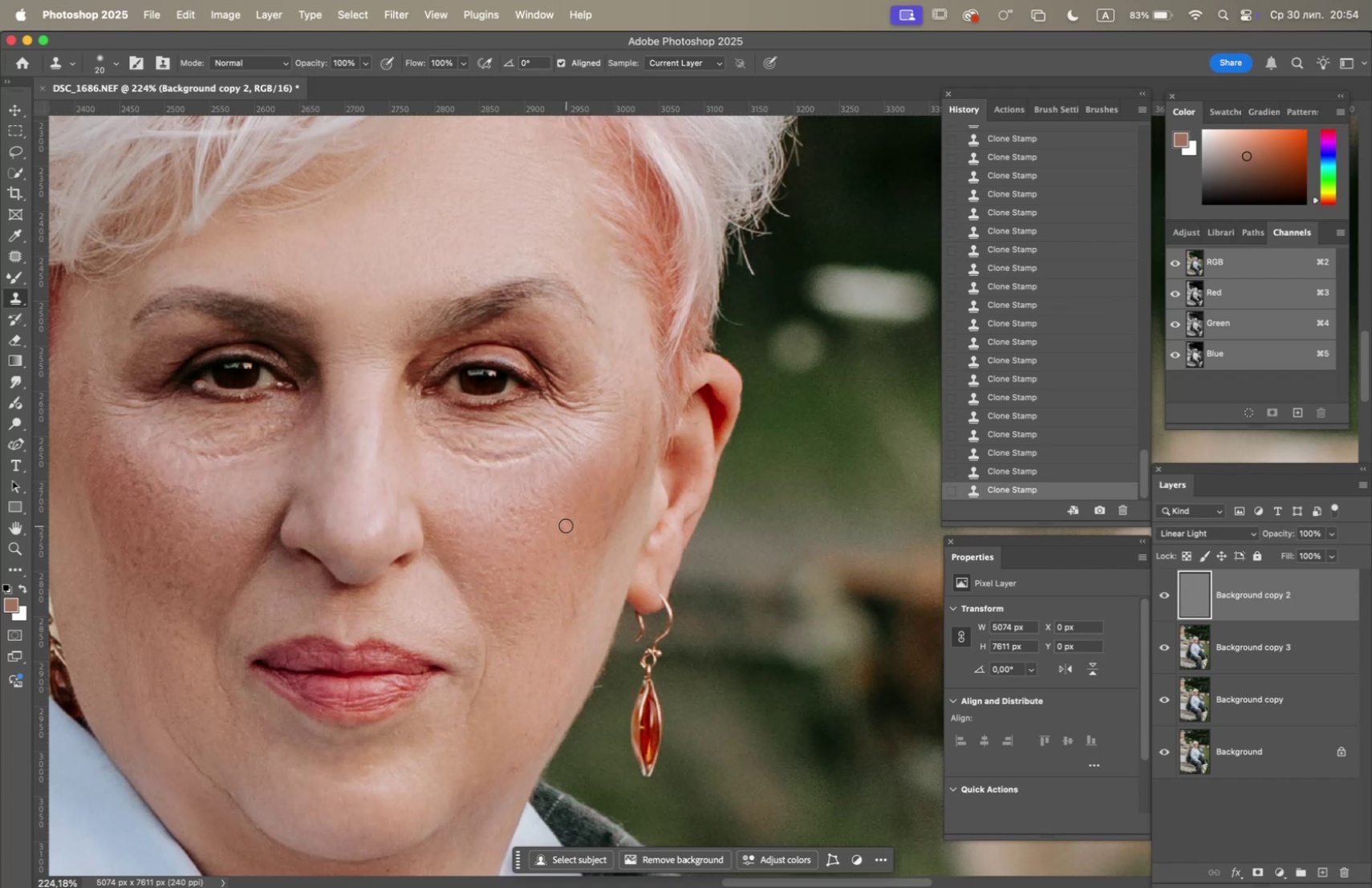 
double_click([566, 523])
 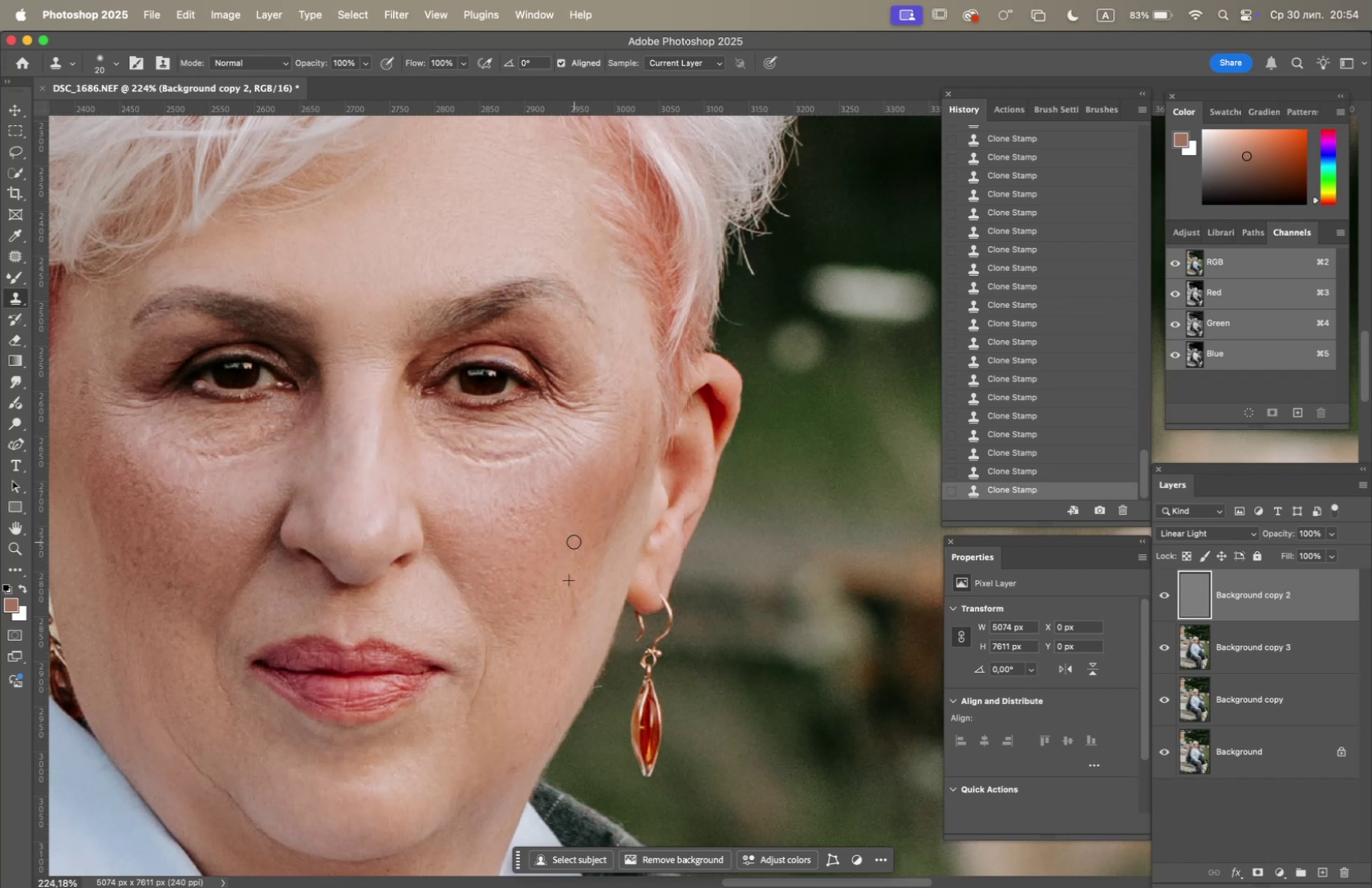 
hold_key(key=OptionLeft, duration=0.82)
 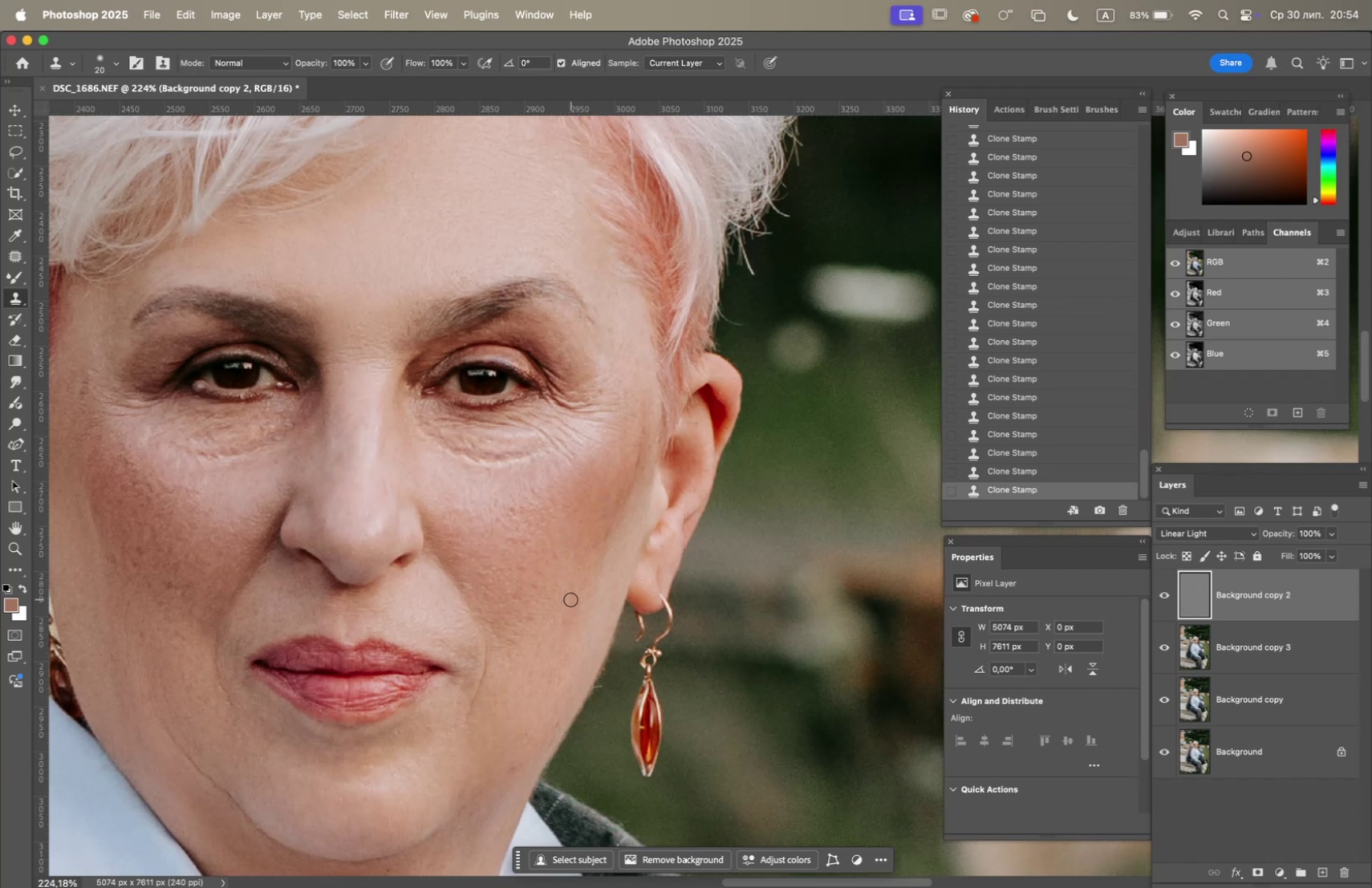 
triple_click([568, 585])
 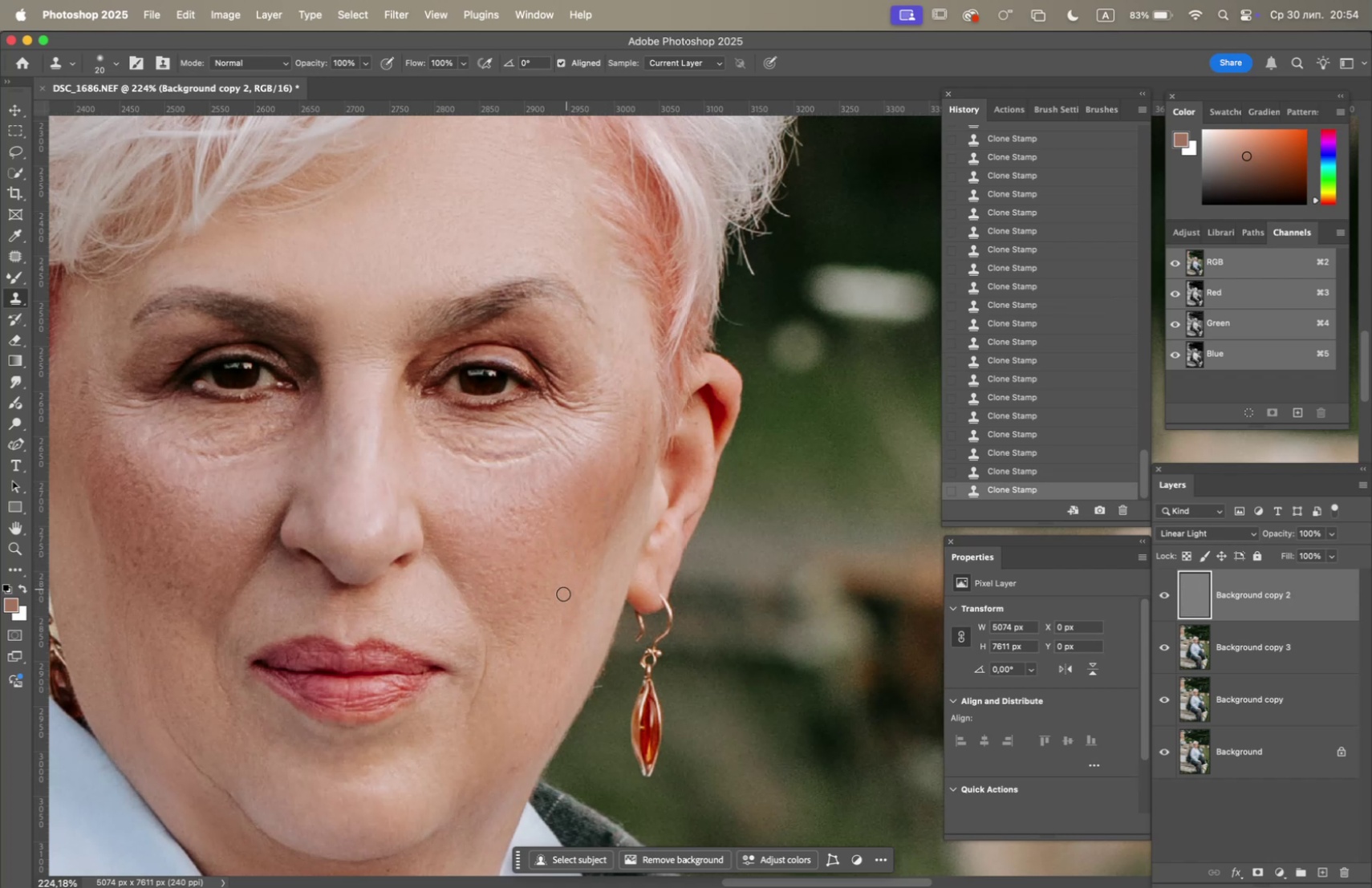 
hold_key(key=OptionLeft, duration=0.41)
 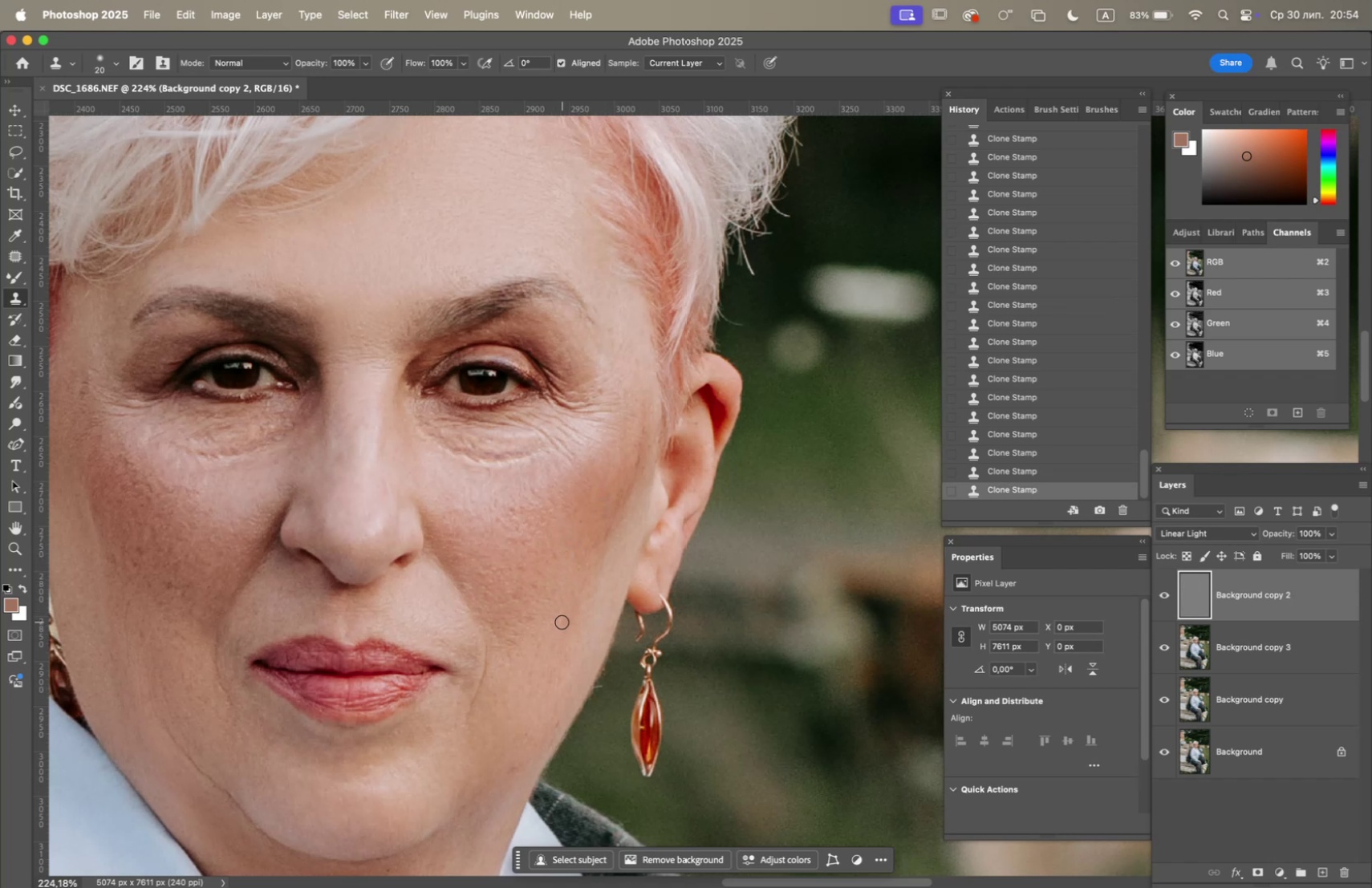 
triple_click([565, 618])
 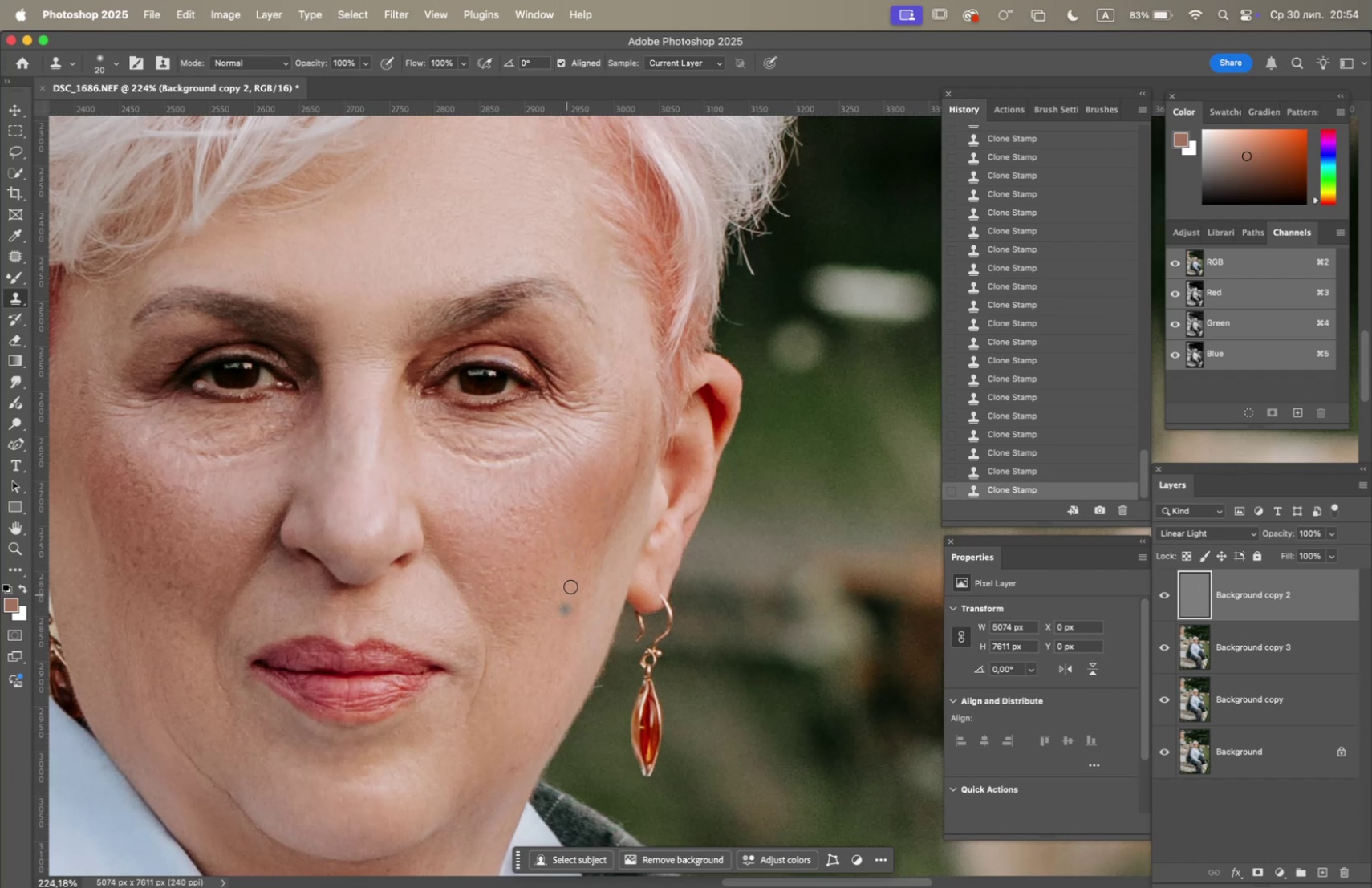 
hold_key(key=OptionLeft, duration=0.97)
 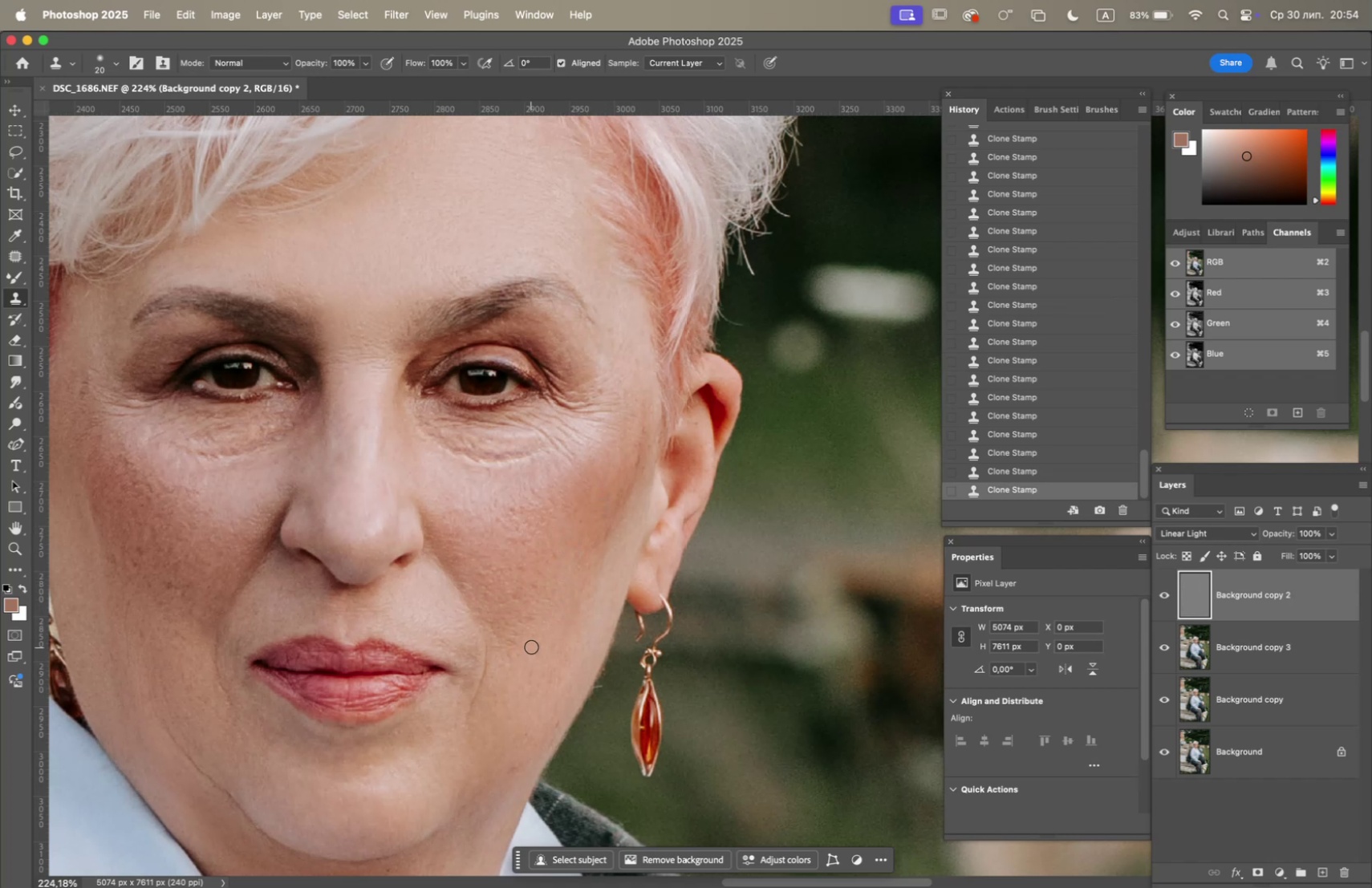 
double_click([532, 645])
 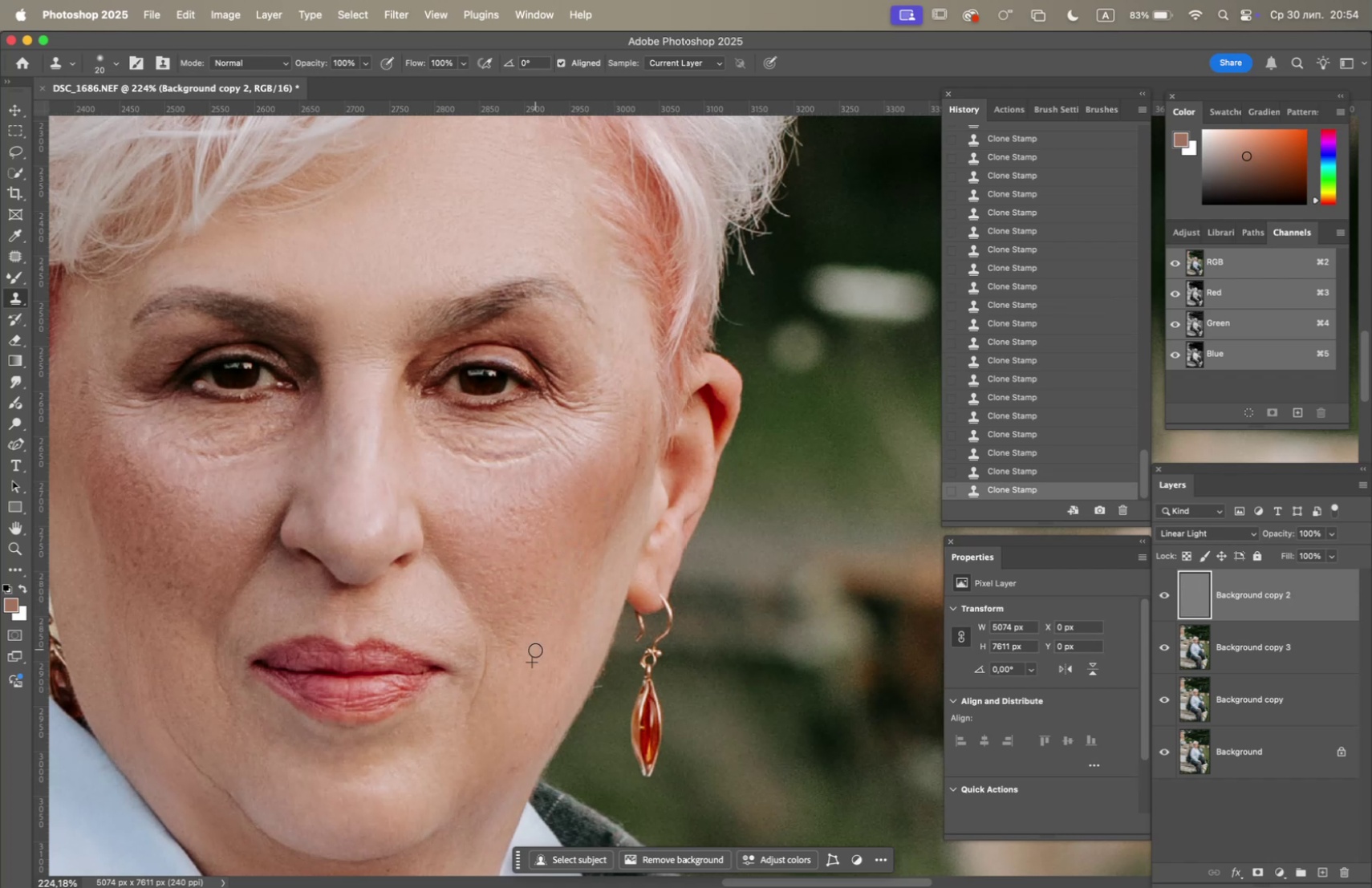 
hold_key(key=OptionLeft, duration=0.35)
left_click([549, 620])
 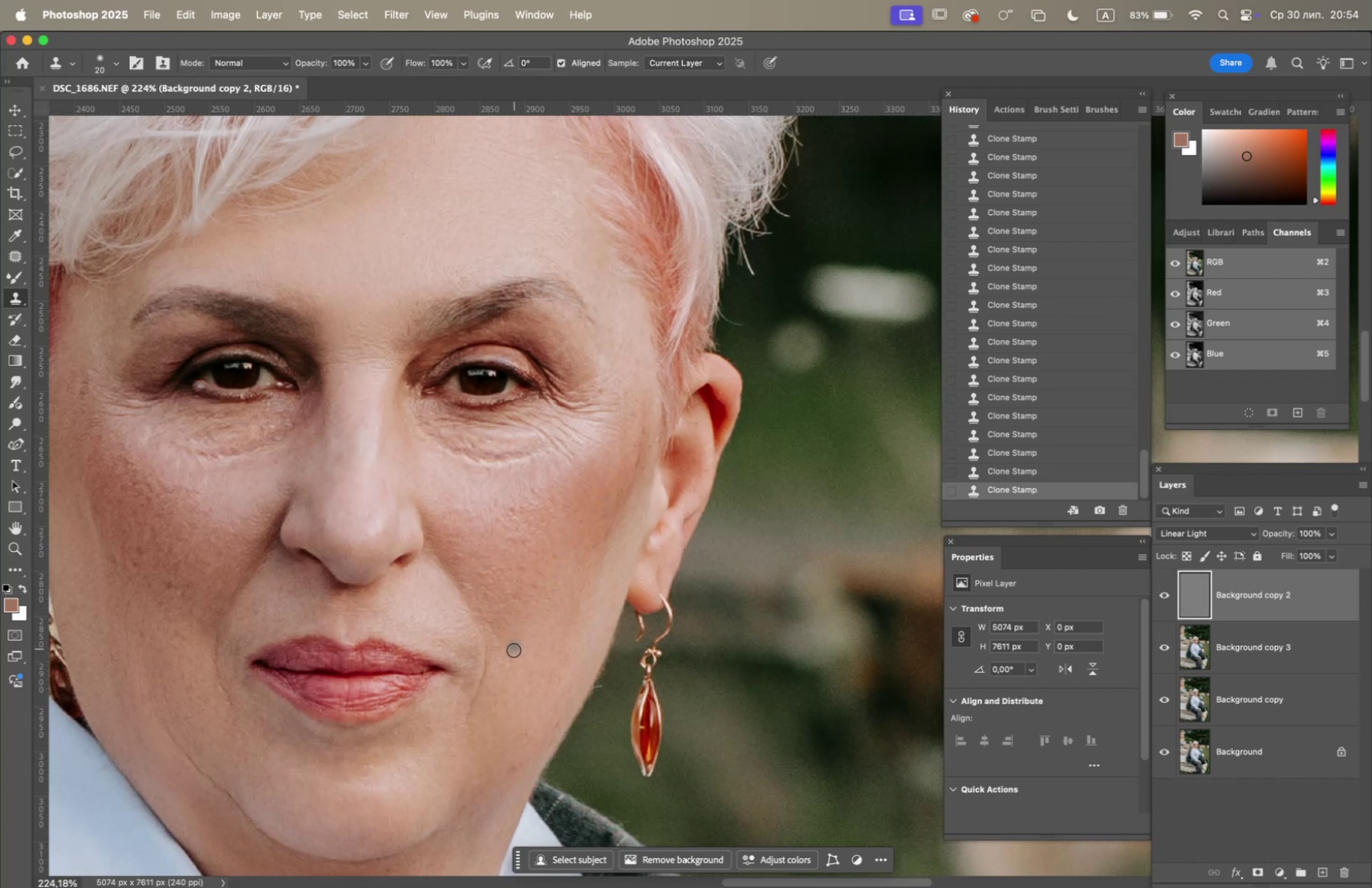 
hold_key(key=OptionLeft, duration=0.59)
left_click([549, 553])
 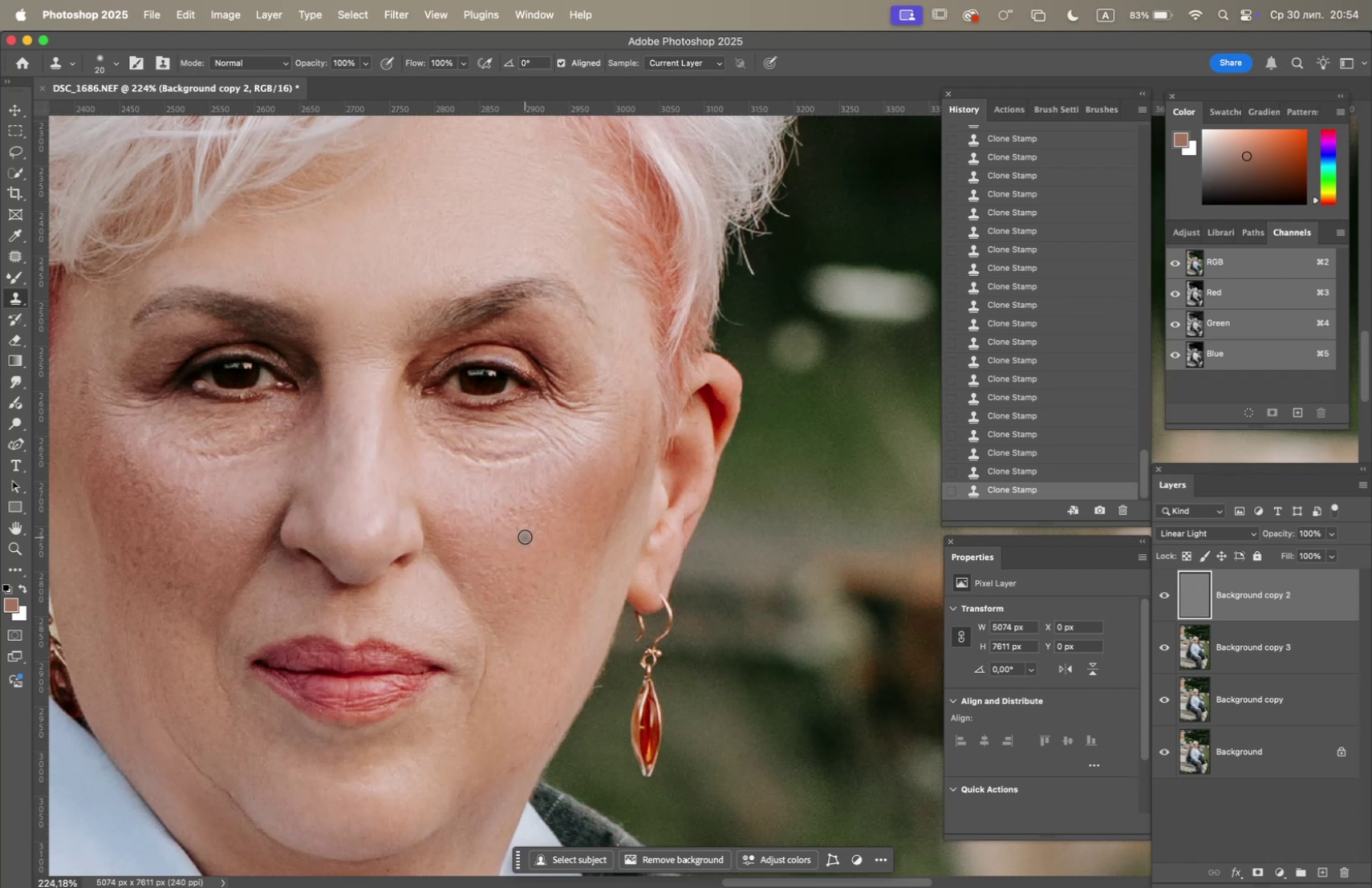 
left_click([518, 568])
 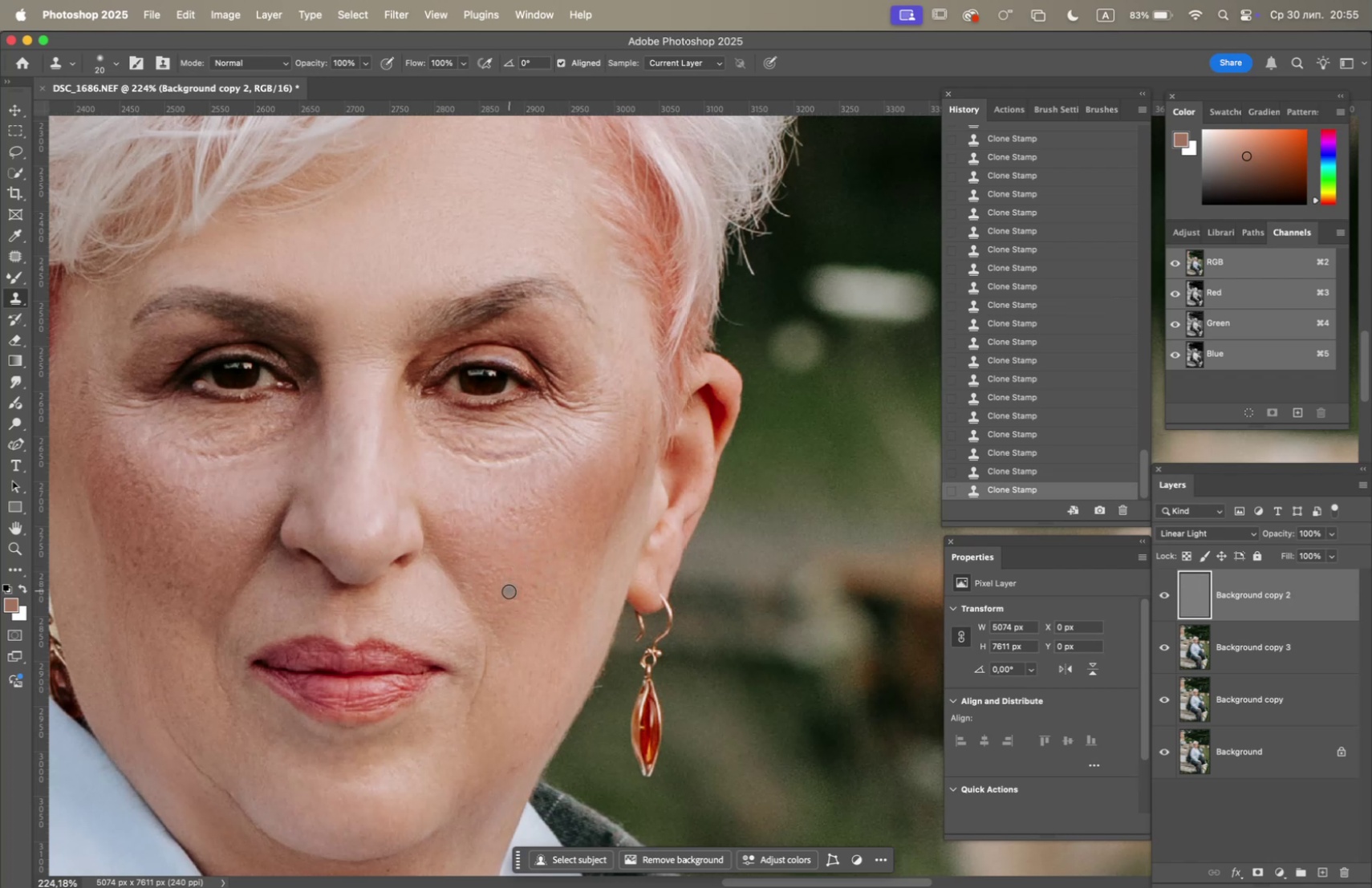 
left_click([522, 597])
 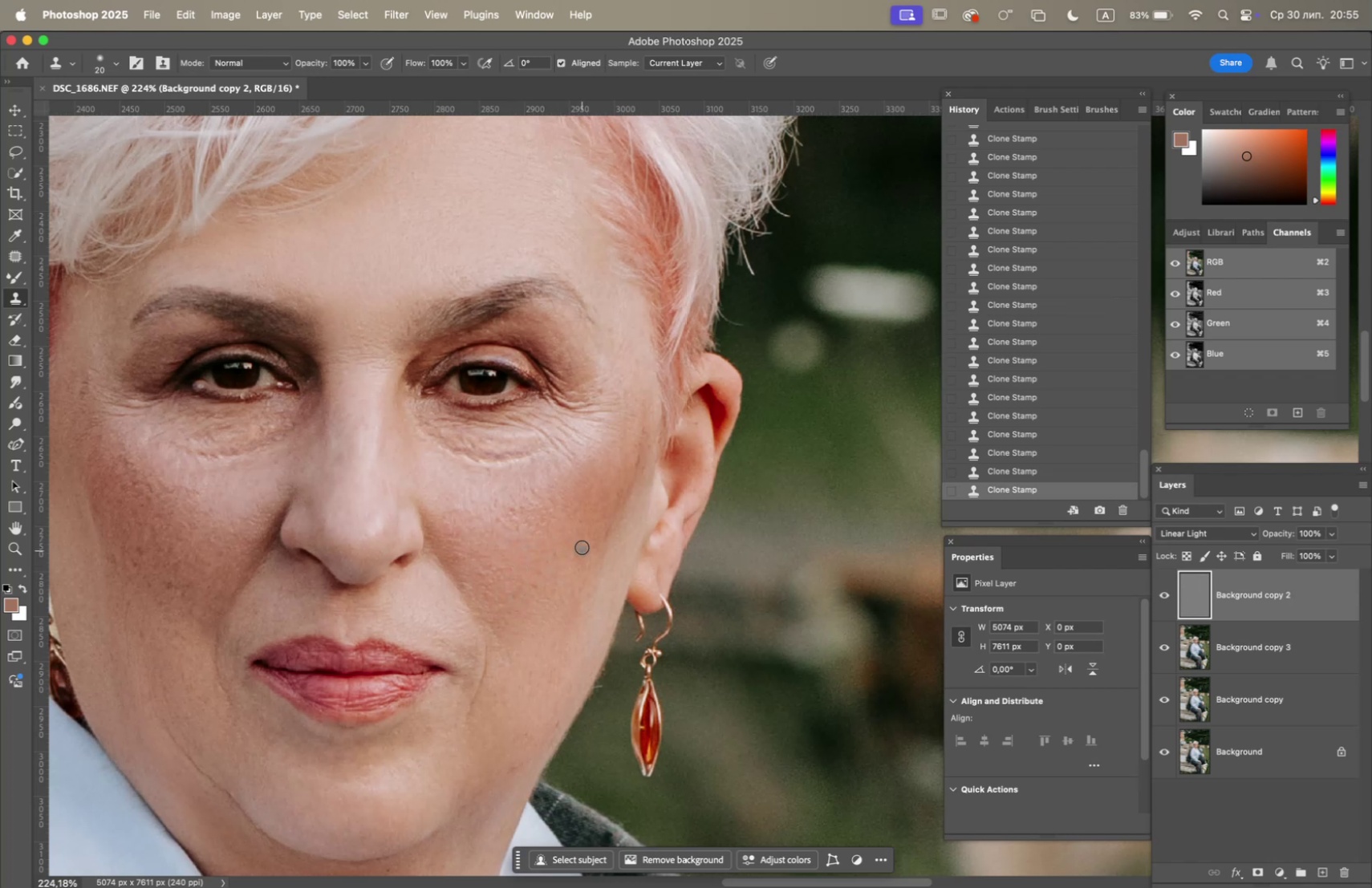 
hold_key(key=OptionLeft, duration=0.79)
 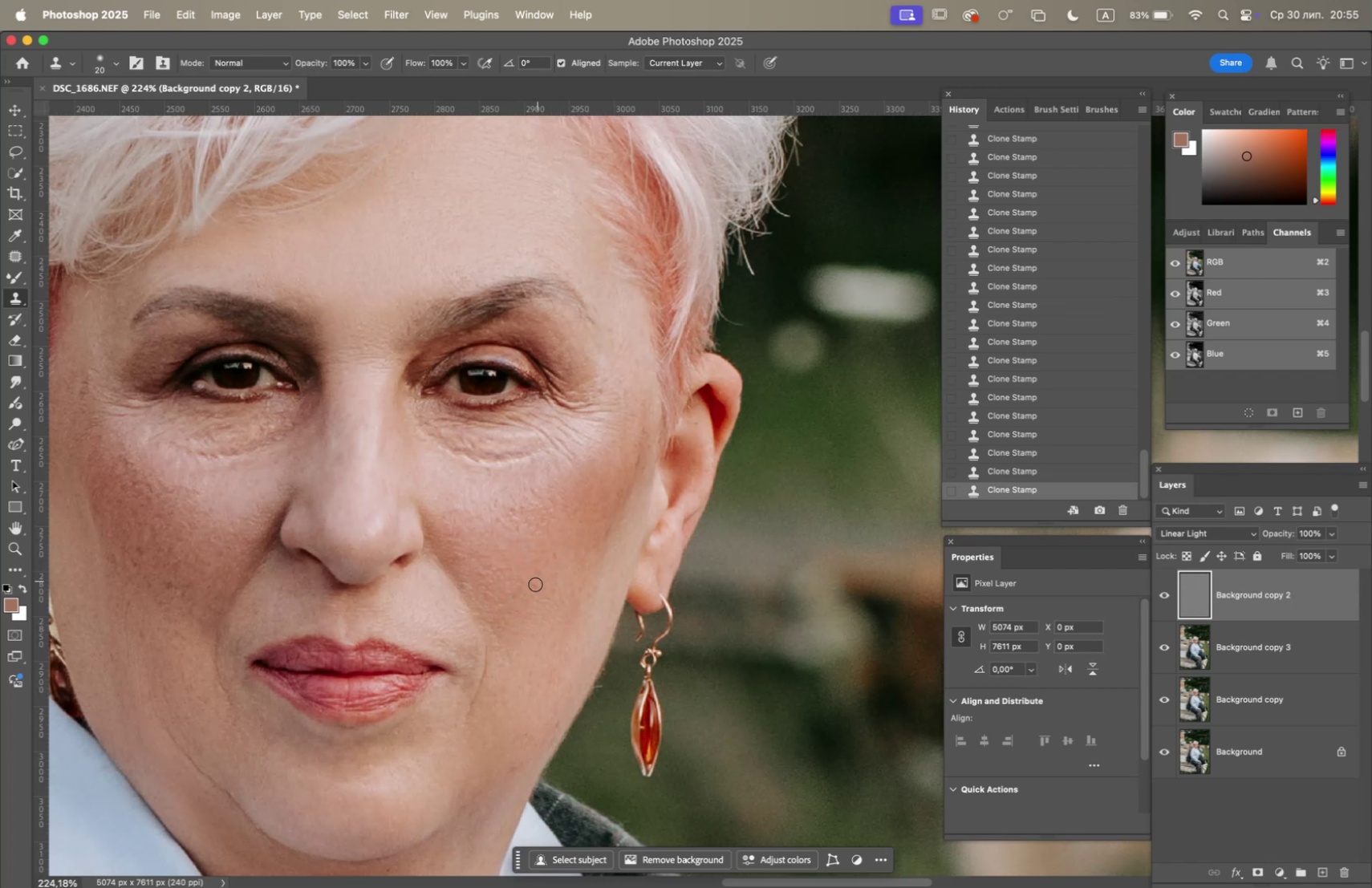 
double_click([535, 585])
 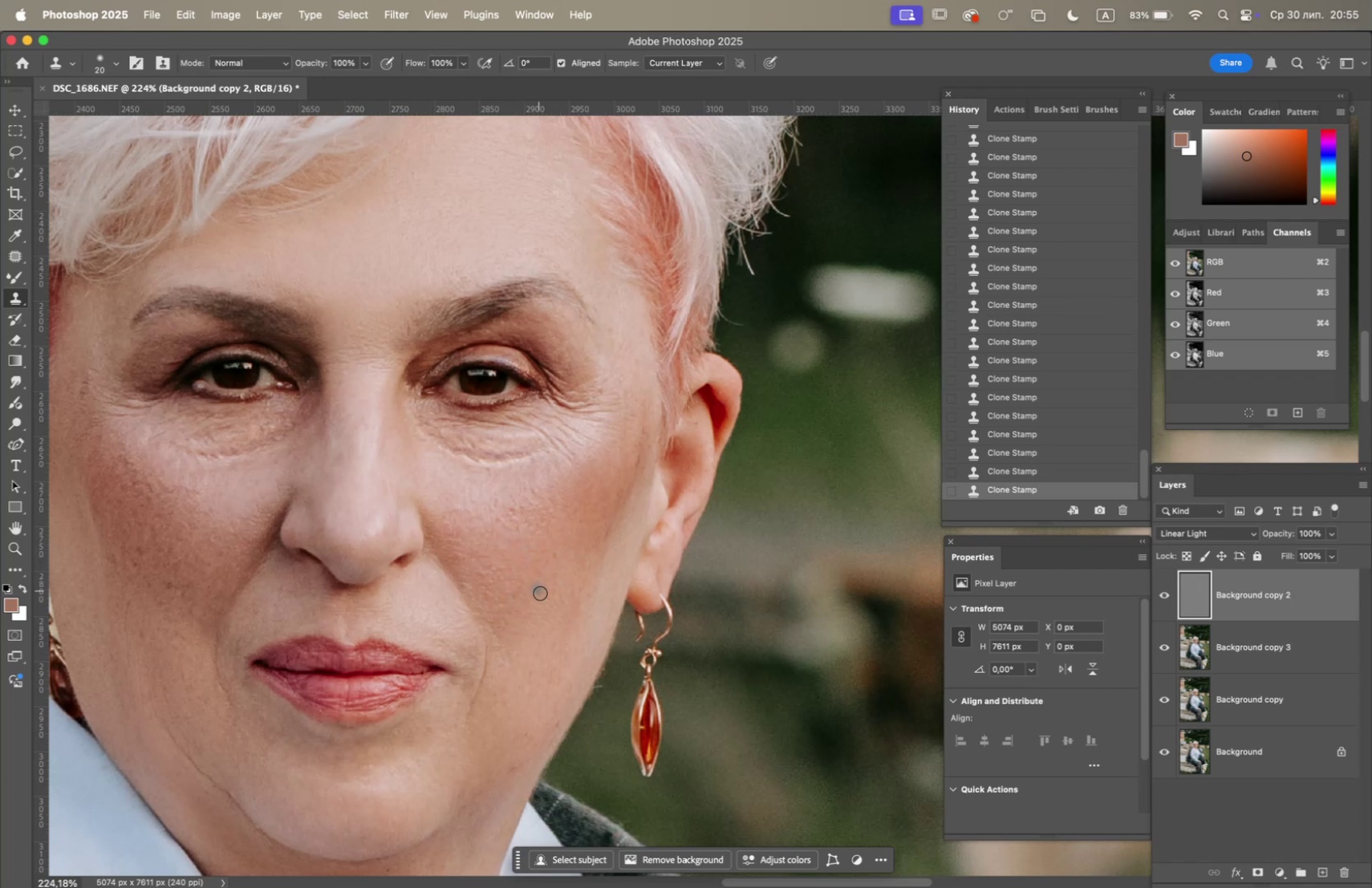 
hold_key(key=OptionLeft, duration=0.56)
left_click([534, 632])
 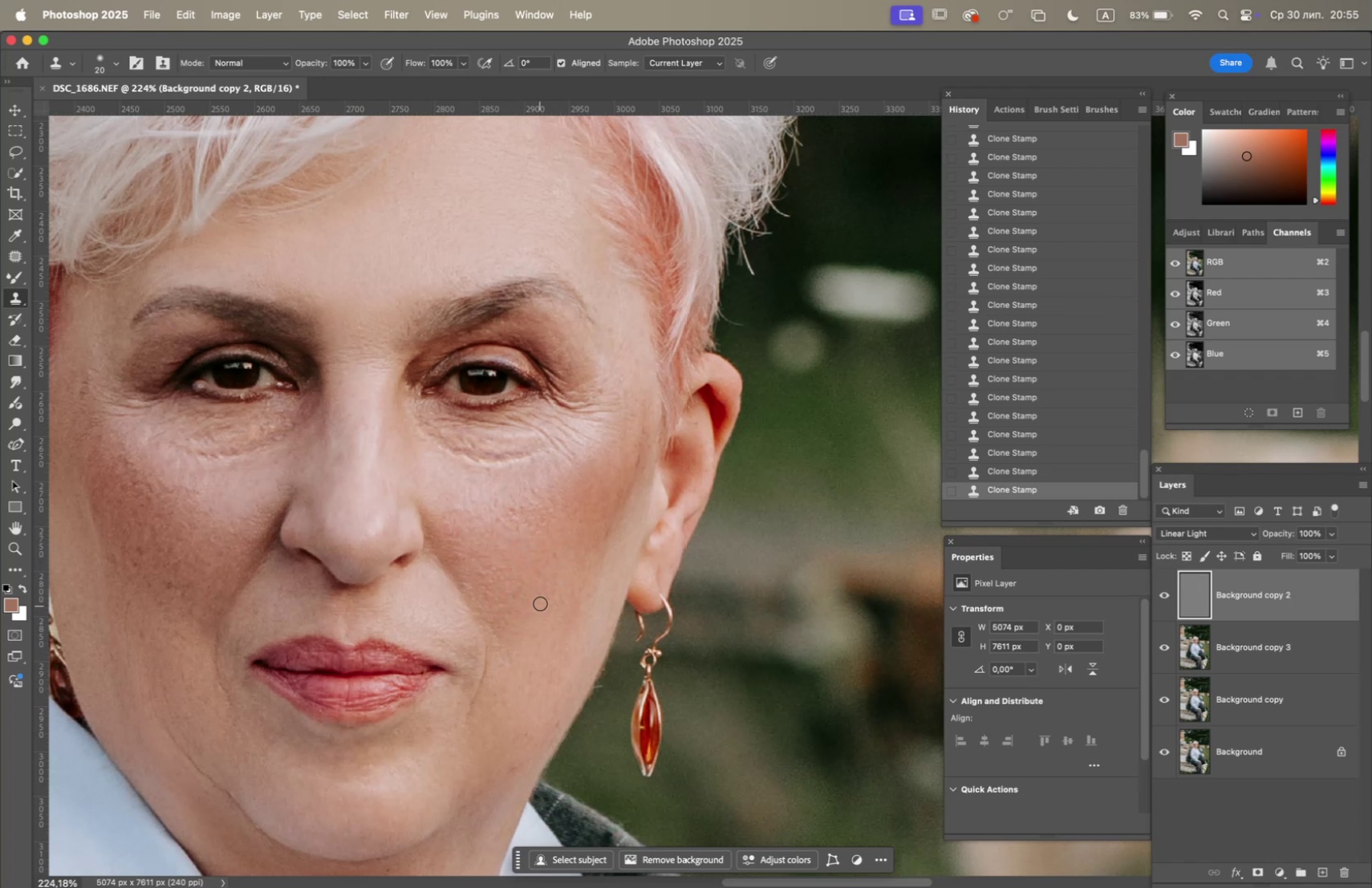 
left_click([544, 599])
 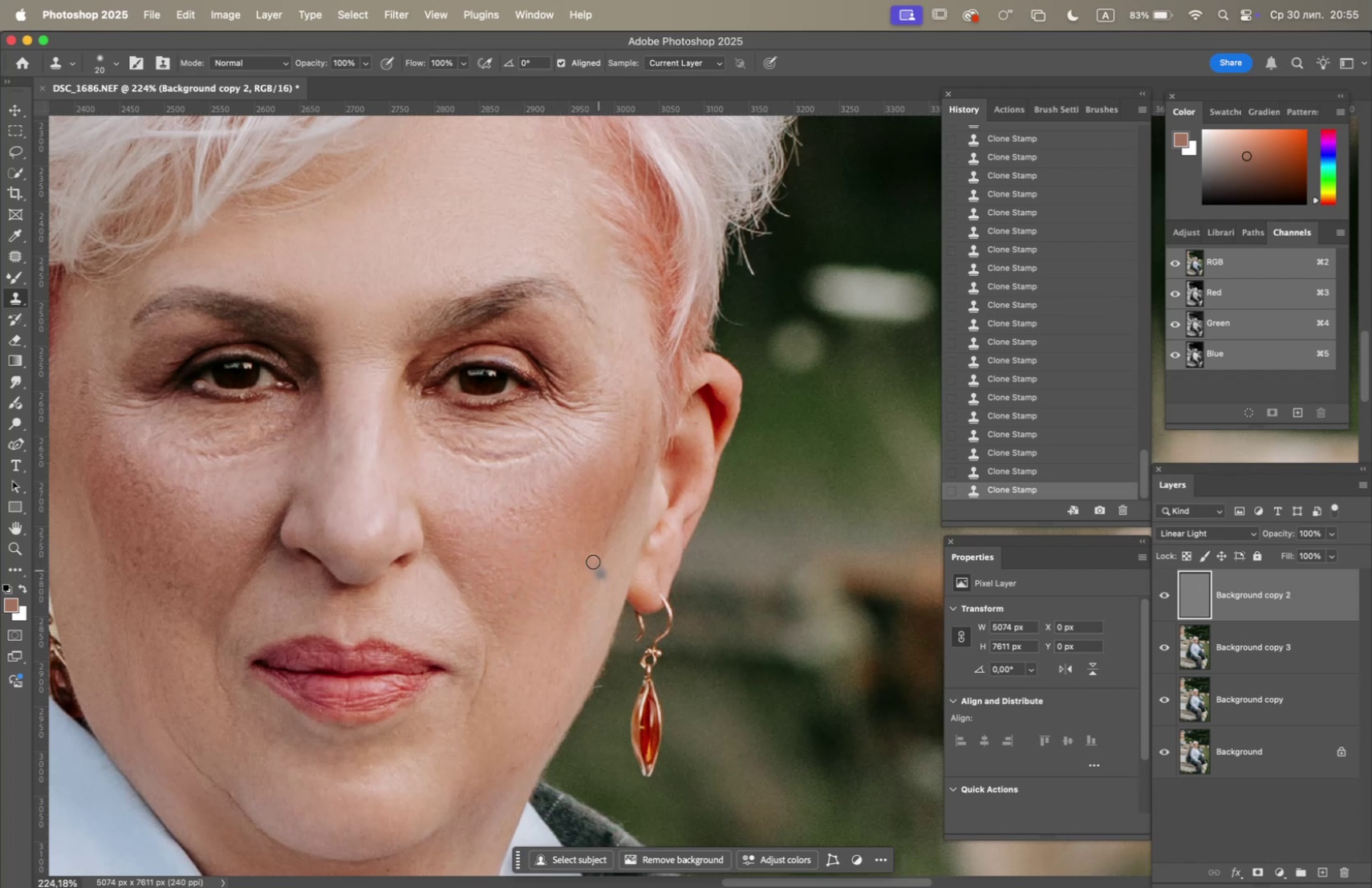 
hold_key(key=Space, duration=1.26)
 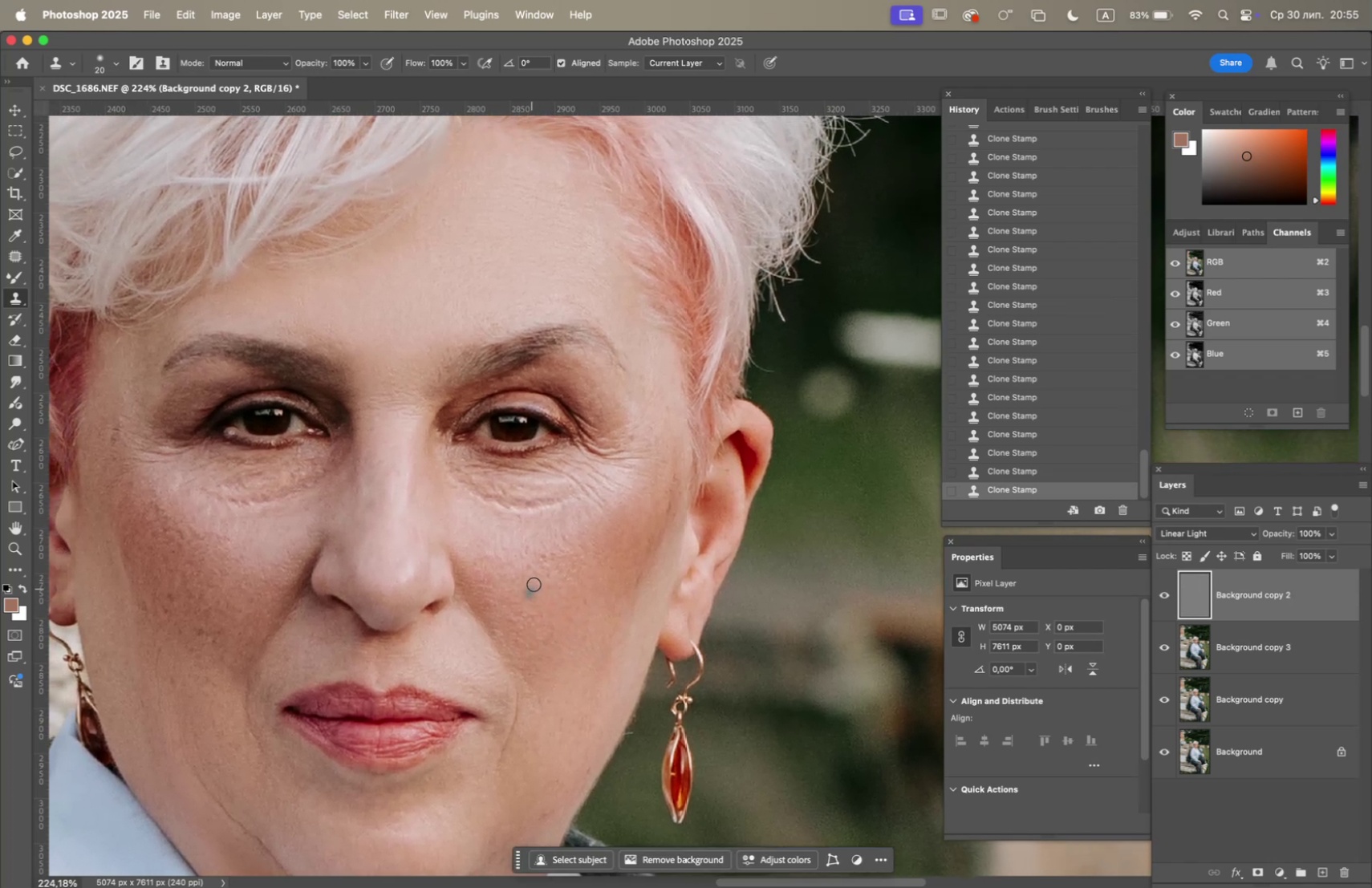 
left_click_drag(start_coordinate=[505, 528], to_coordinate=[536, 574])
 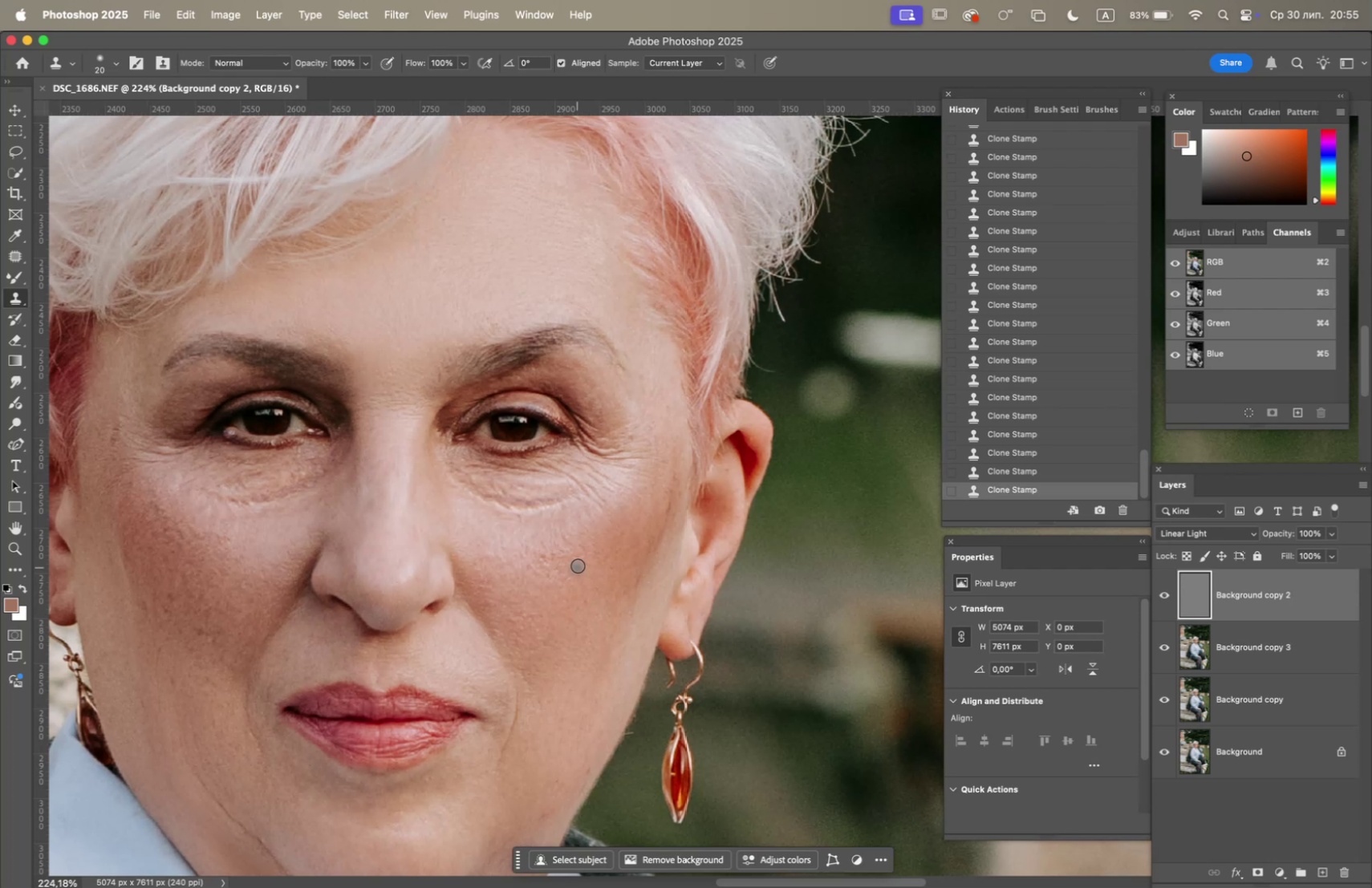 
hold_key(key=OptionLeft, duration=1.42)
left_click([476, 521])
 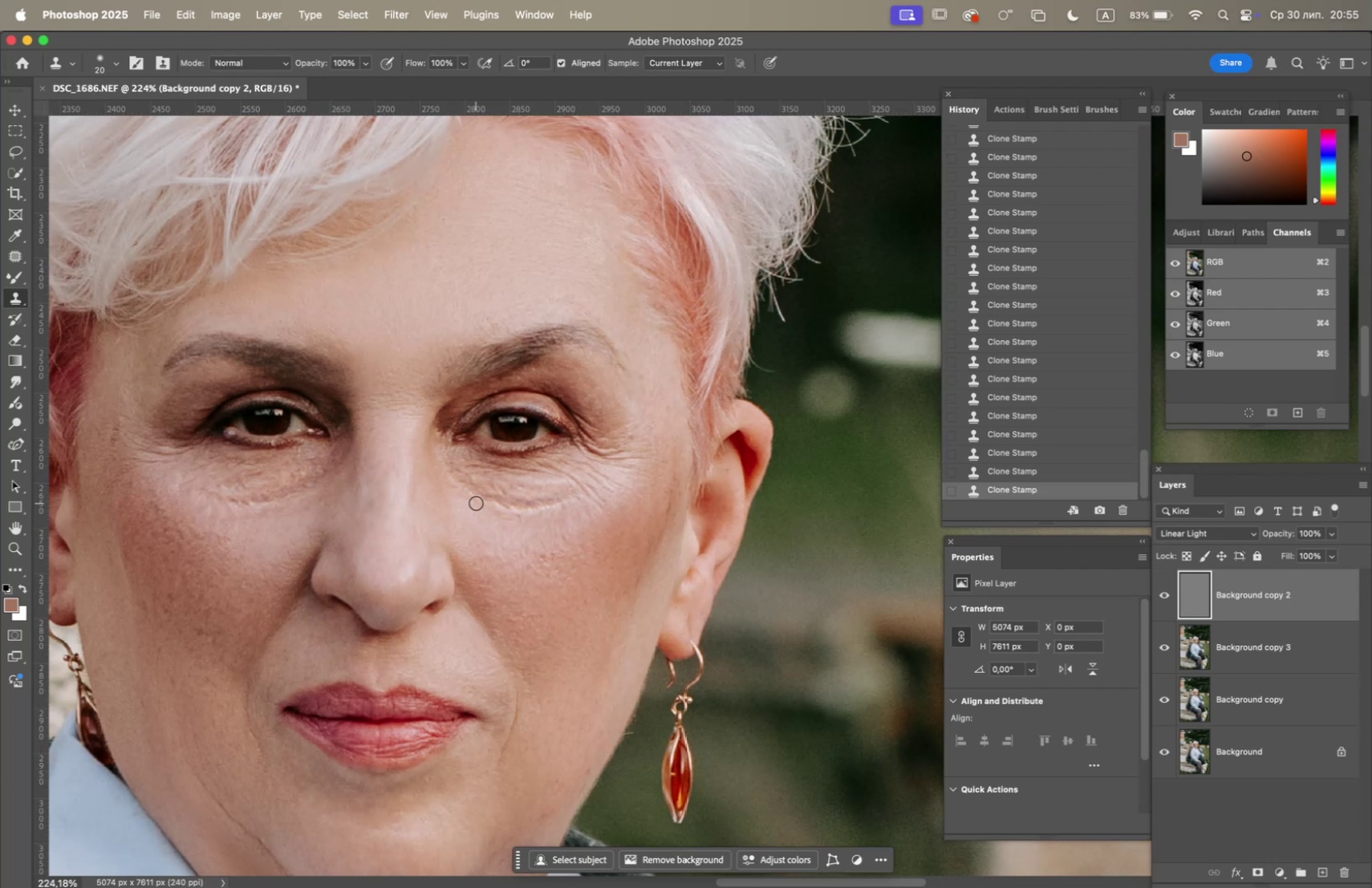 
double_click([476, 501])
 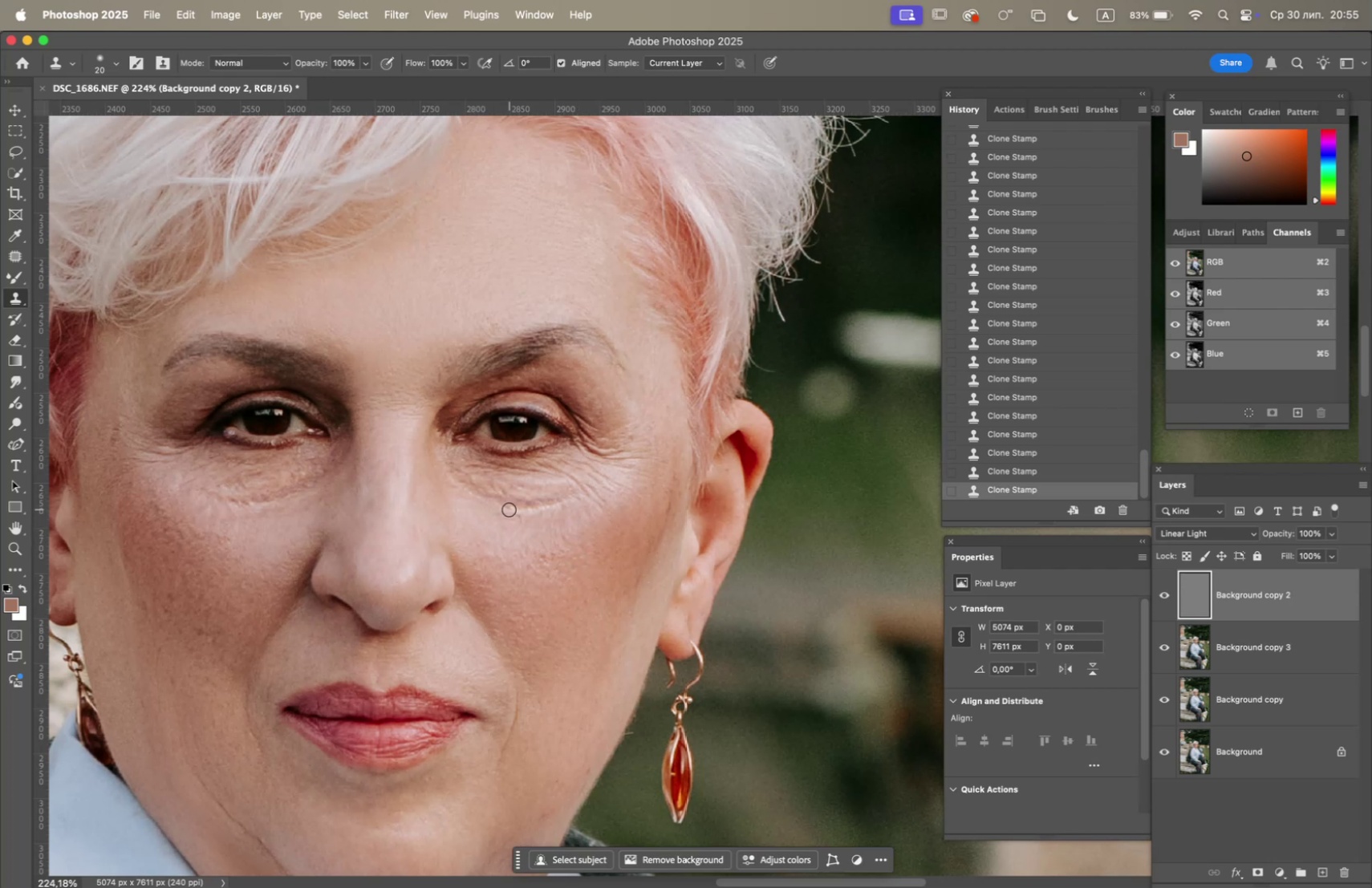 
left_click_drag(start_coordinate=[514, 509], to_coordinate=[505, 506])
 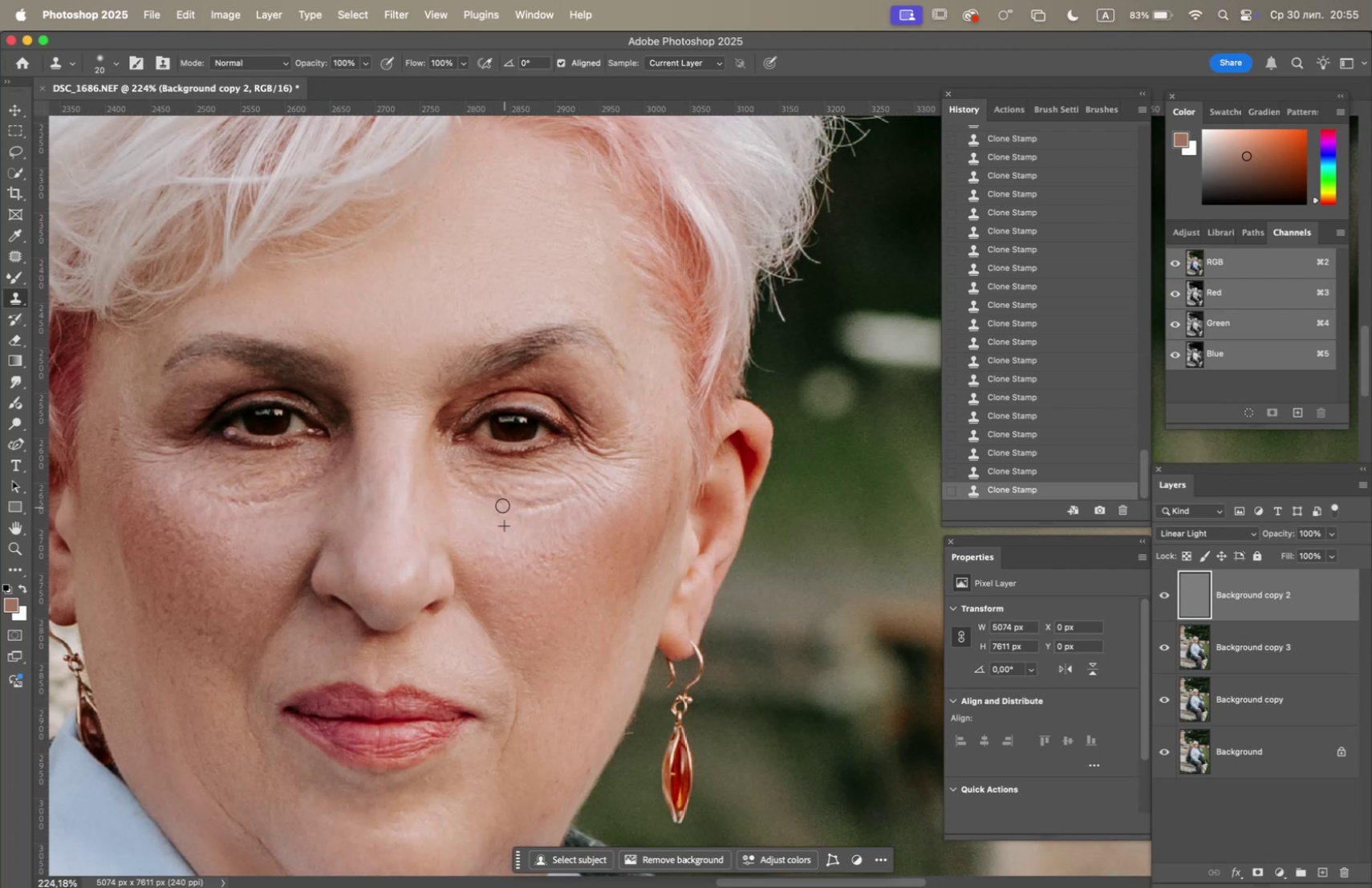 
triple_click([502, 505])
 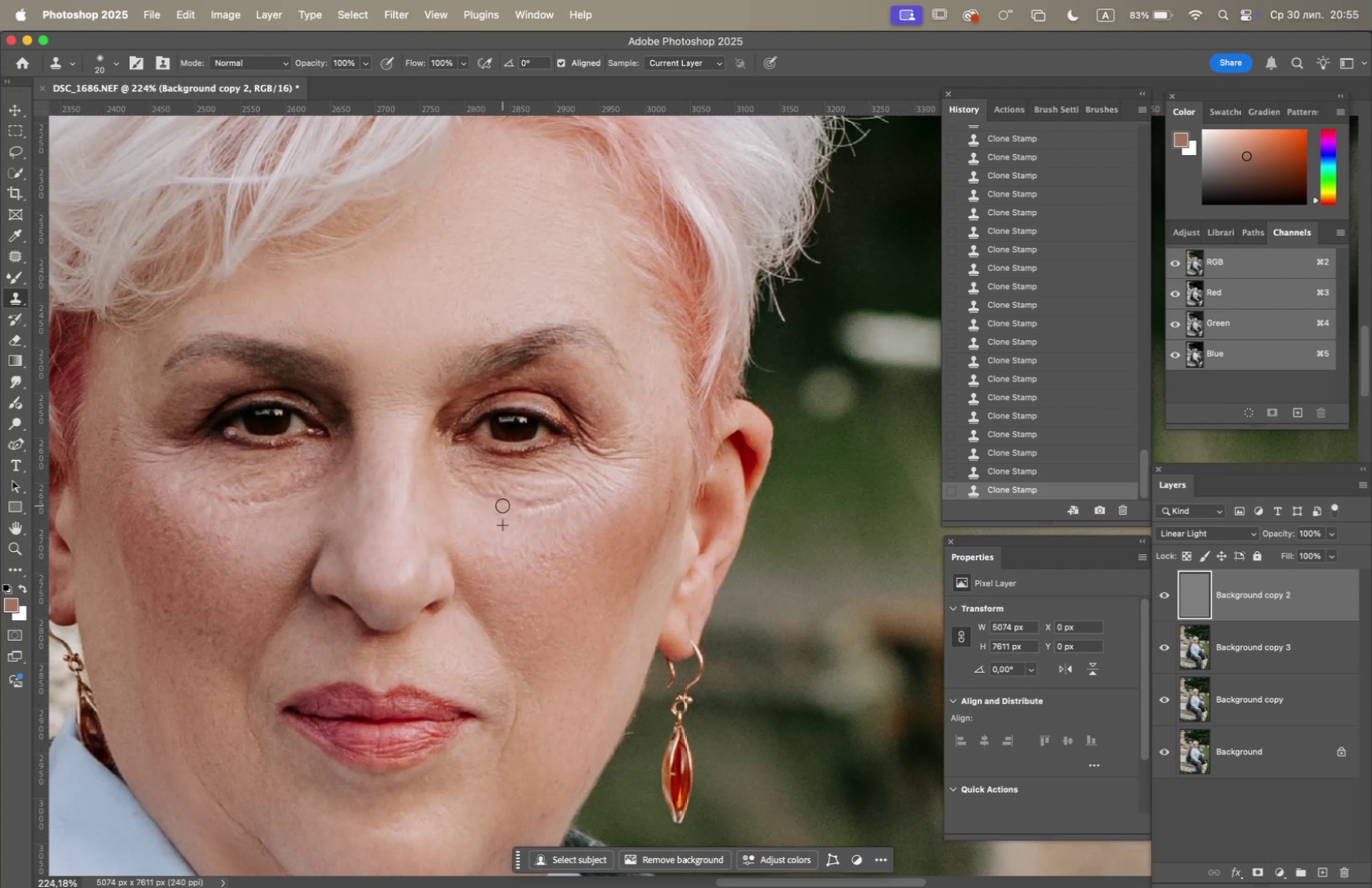 
left_click_drag(start_coordinate=[501, 504], to_coordinate=[507, 509])
 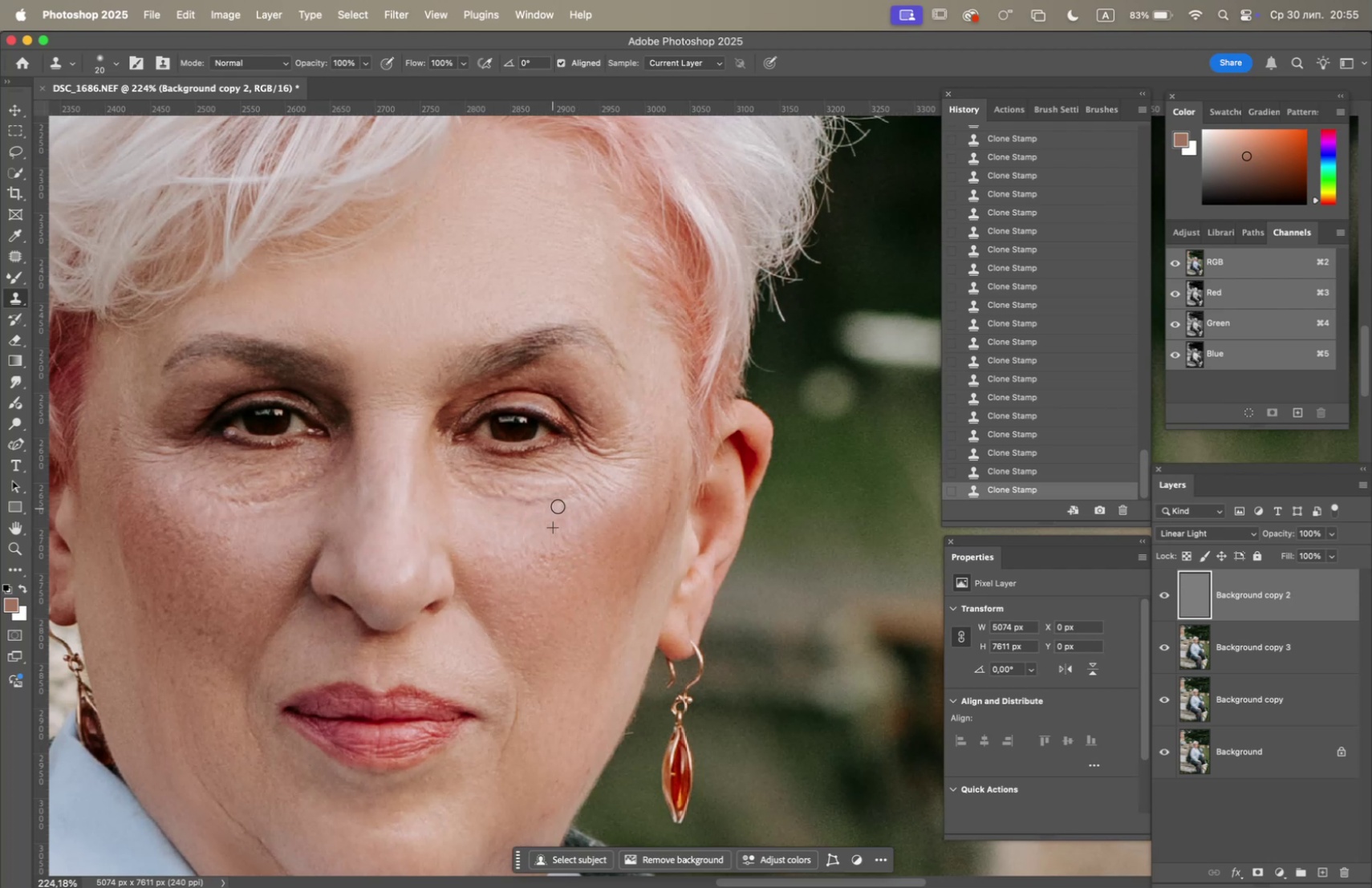 
hold_key(key=OptionLeft, duration=0.74)
left_click([481, 509])
 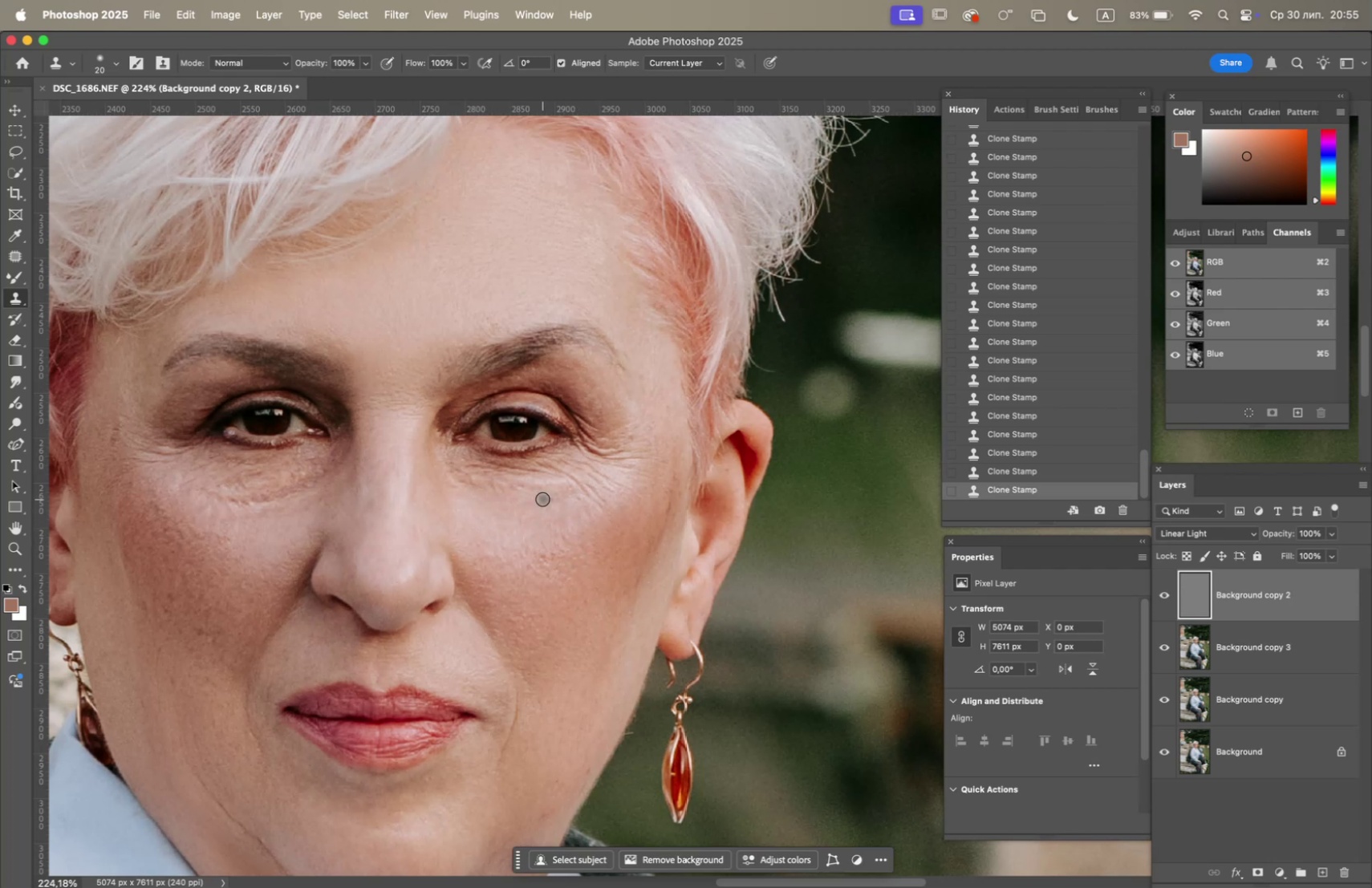 
hold_key(key=OptionLeft, duration=0.92)
left_click([473, 501])
 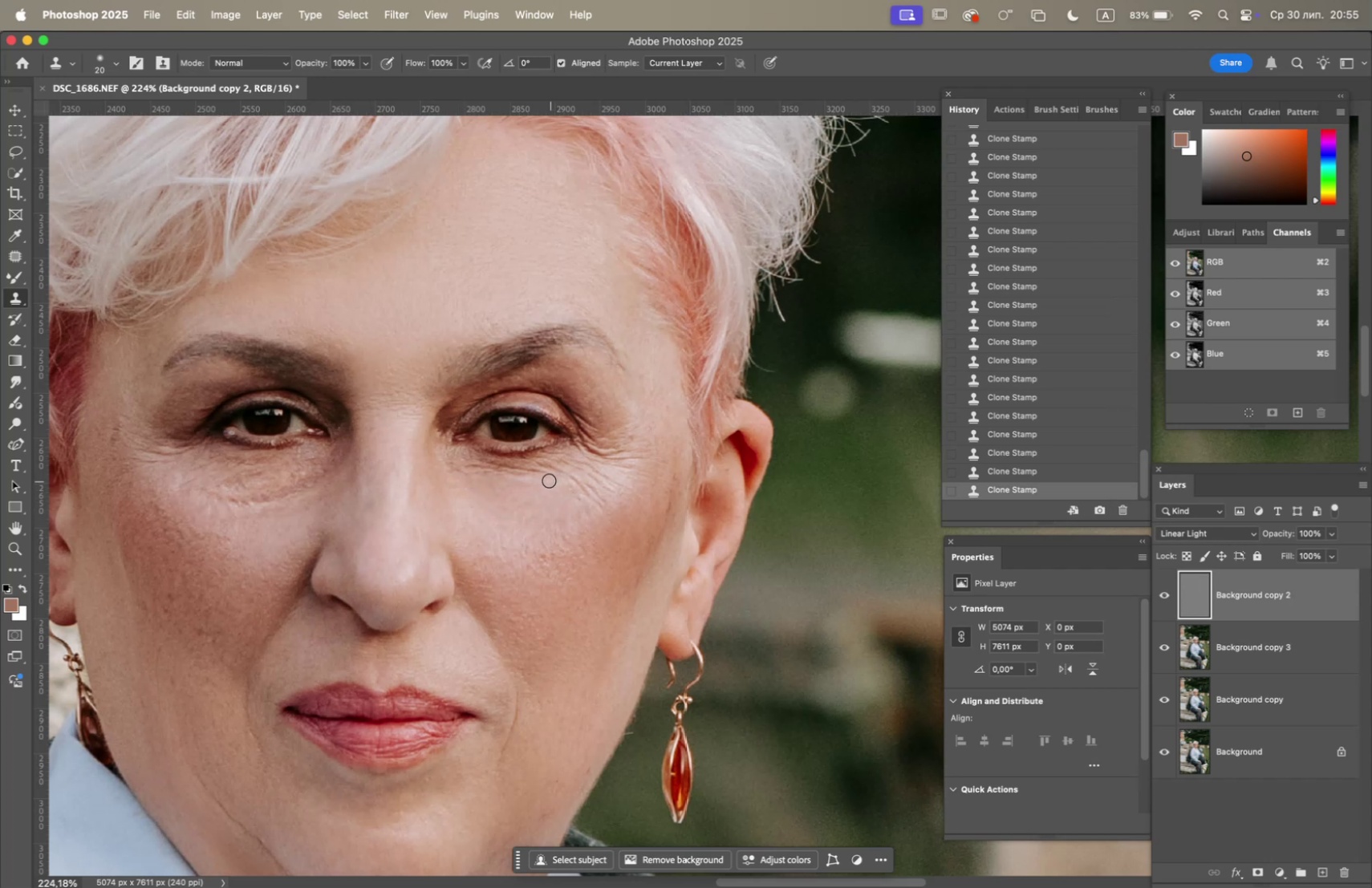 
wait(5.3)
 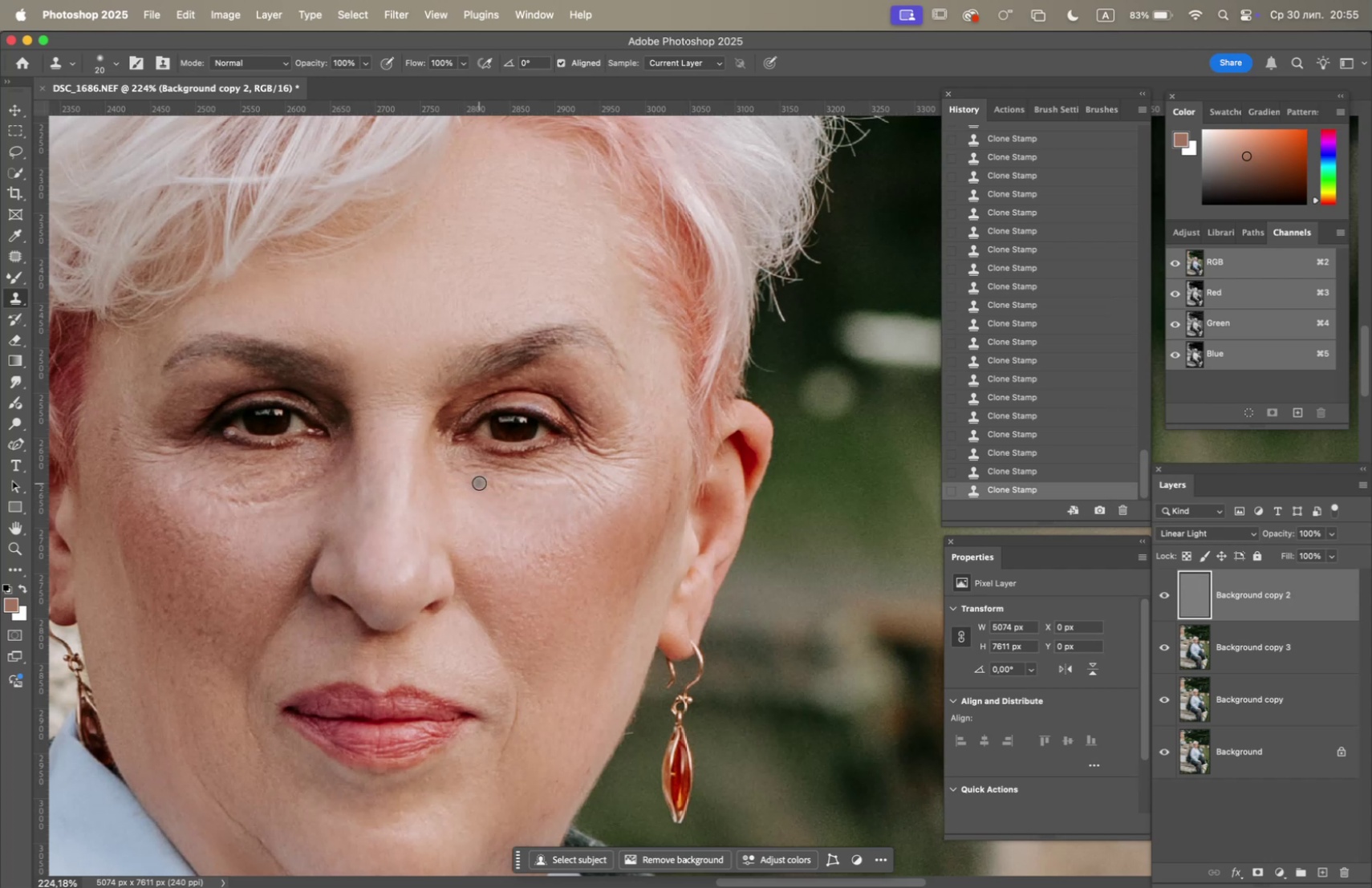 
triple_click([575, 482])
 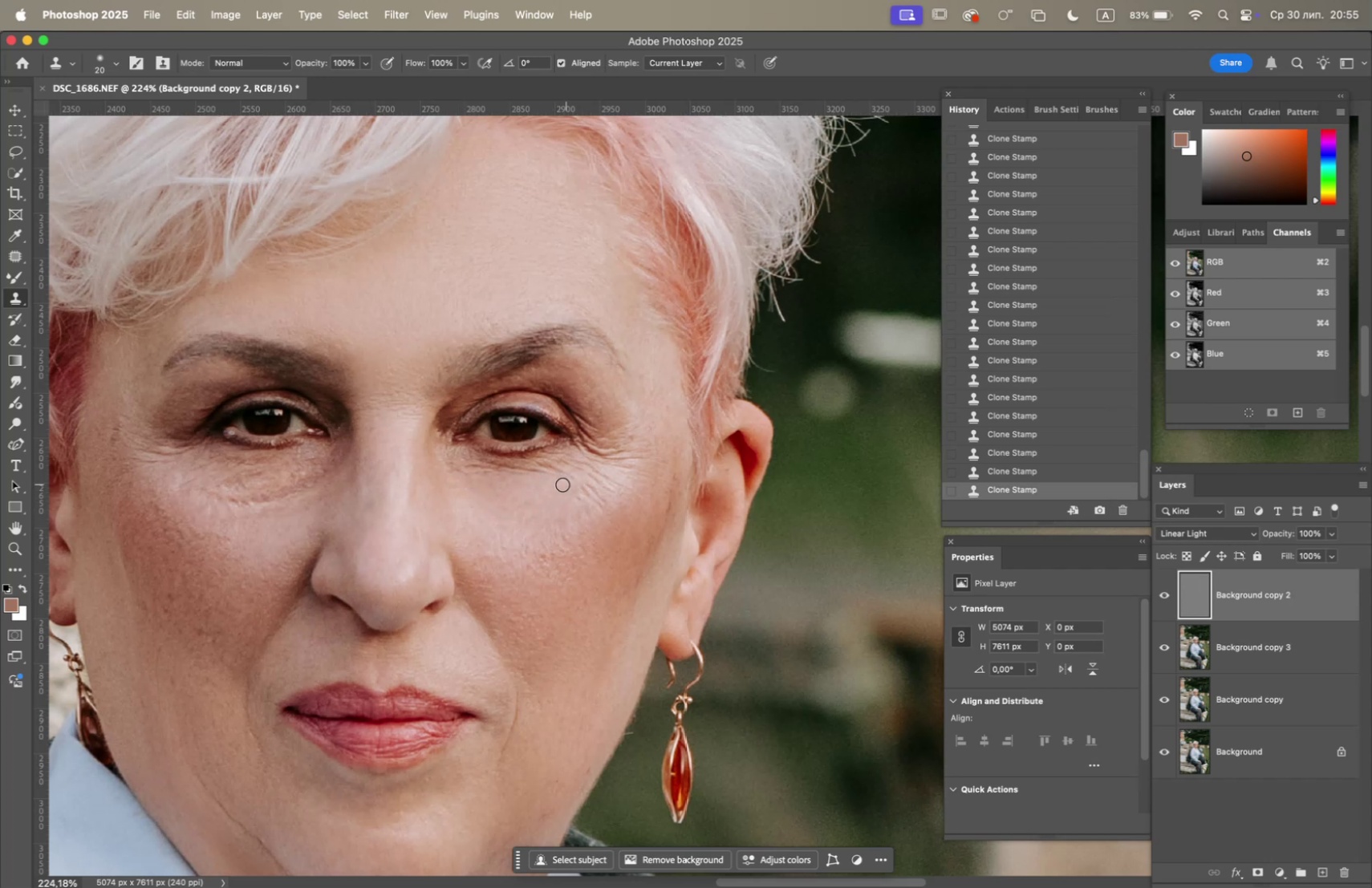 
triple_click([562, 485])
 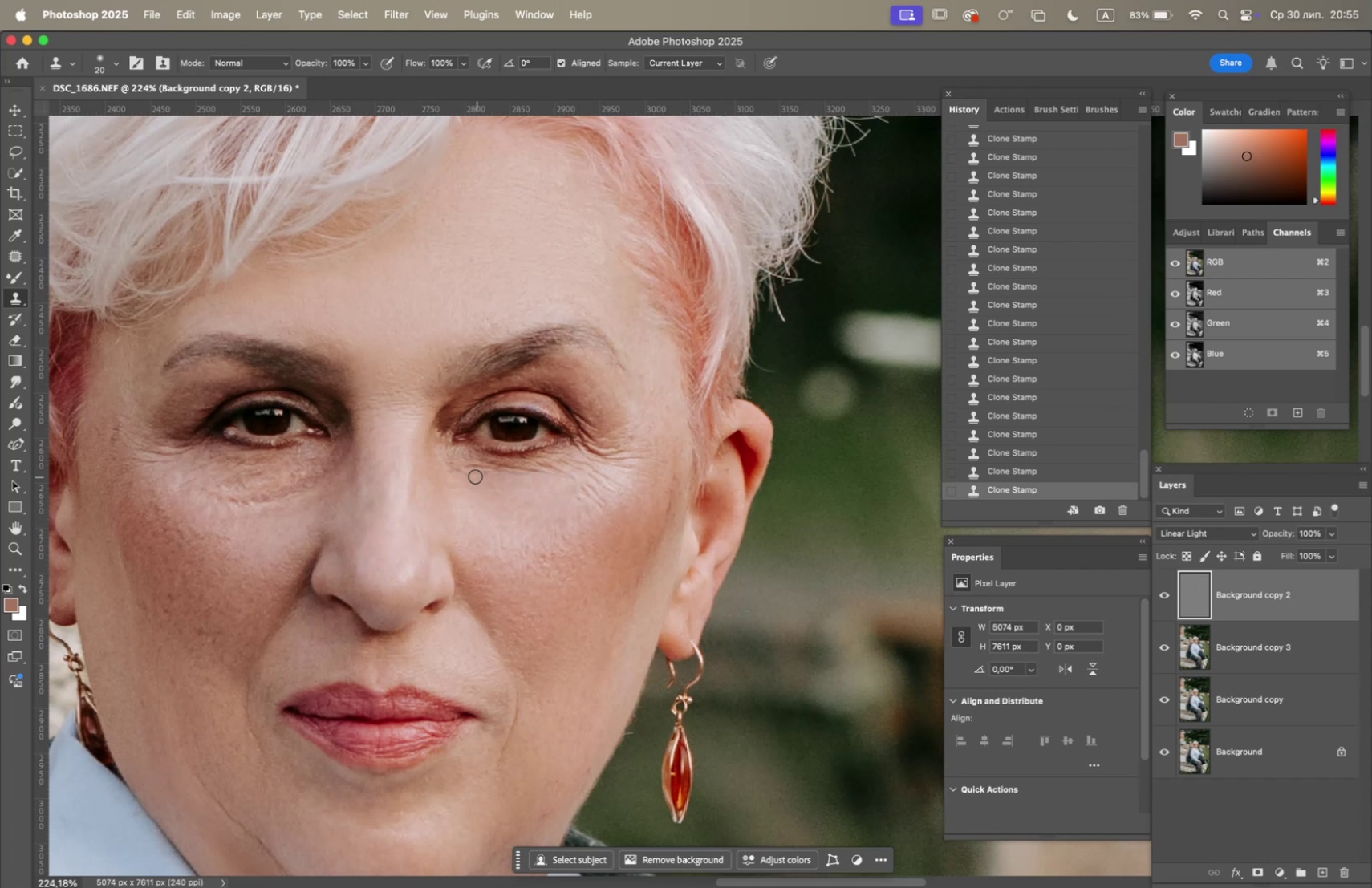 
triple_click([467, 472])
 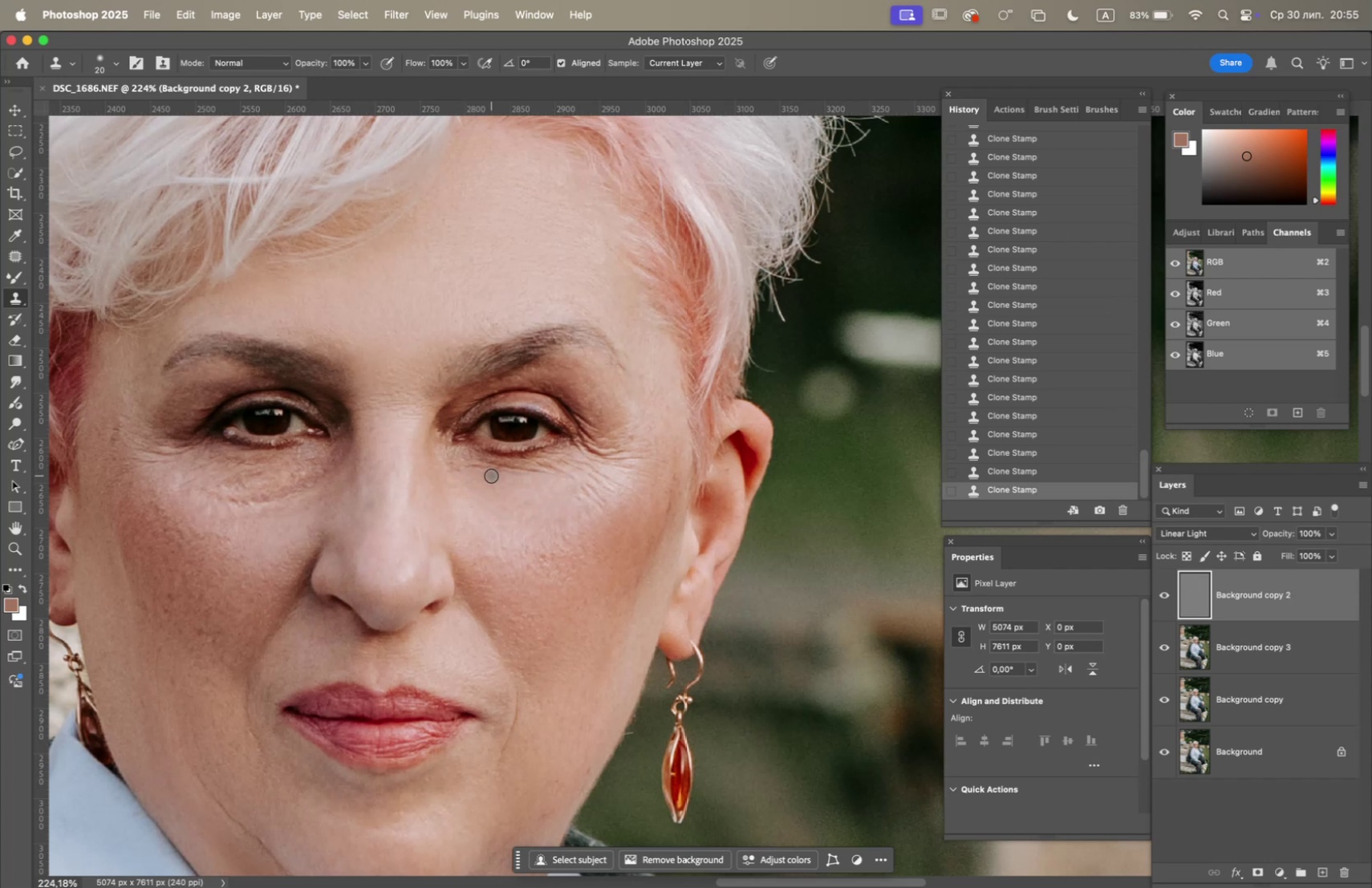 
left_click_drag(start_coordinate=[493, 481], to_coordinate=[499, 489])
 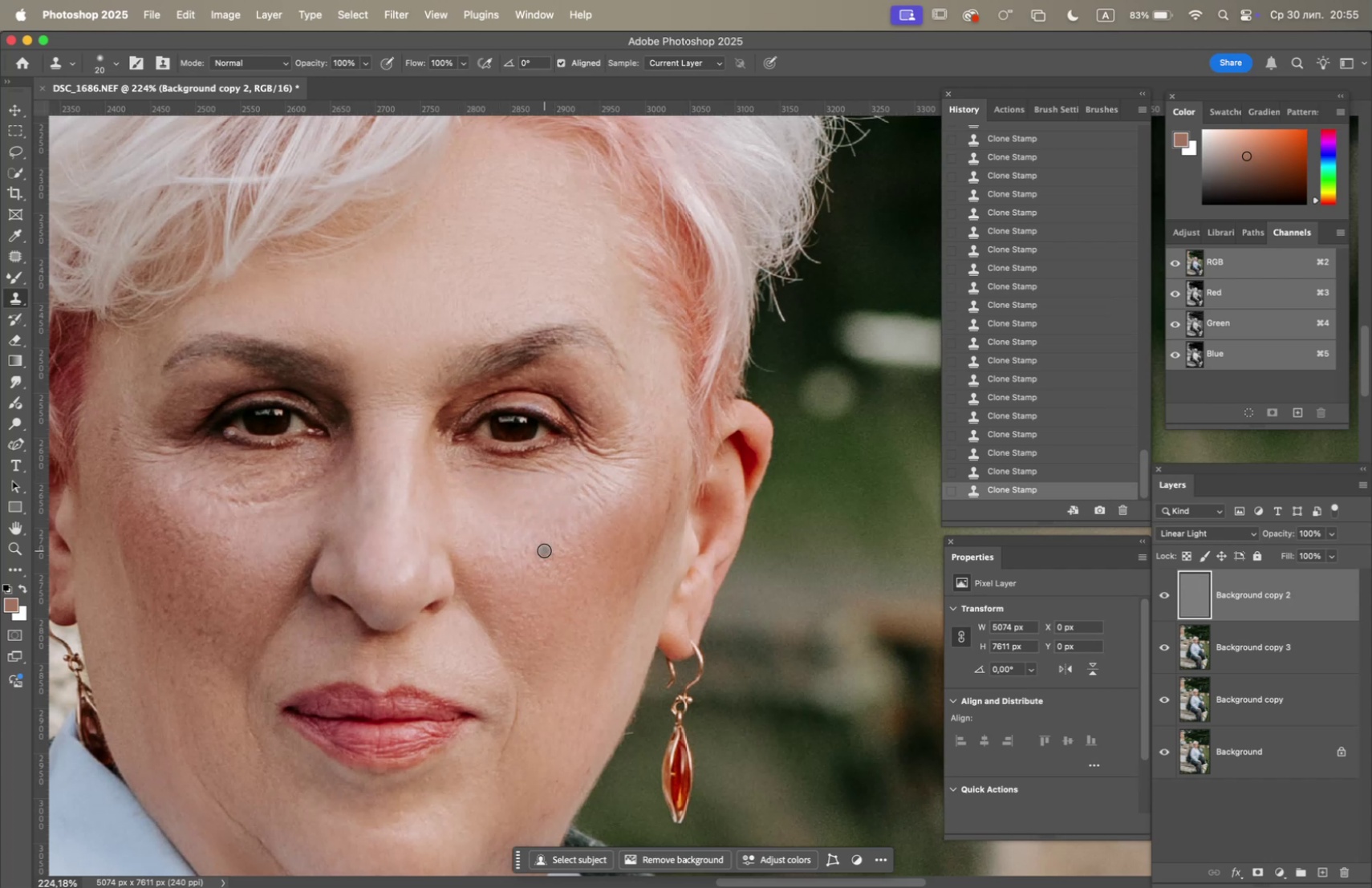 
hold_key(key=OptionLeft, duration=2.21)
 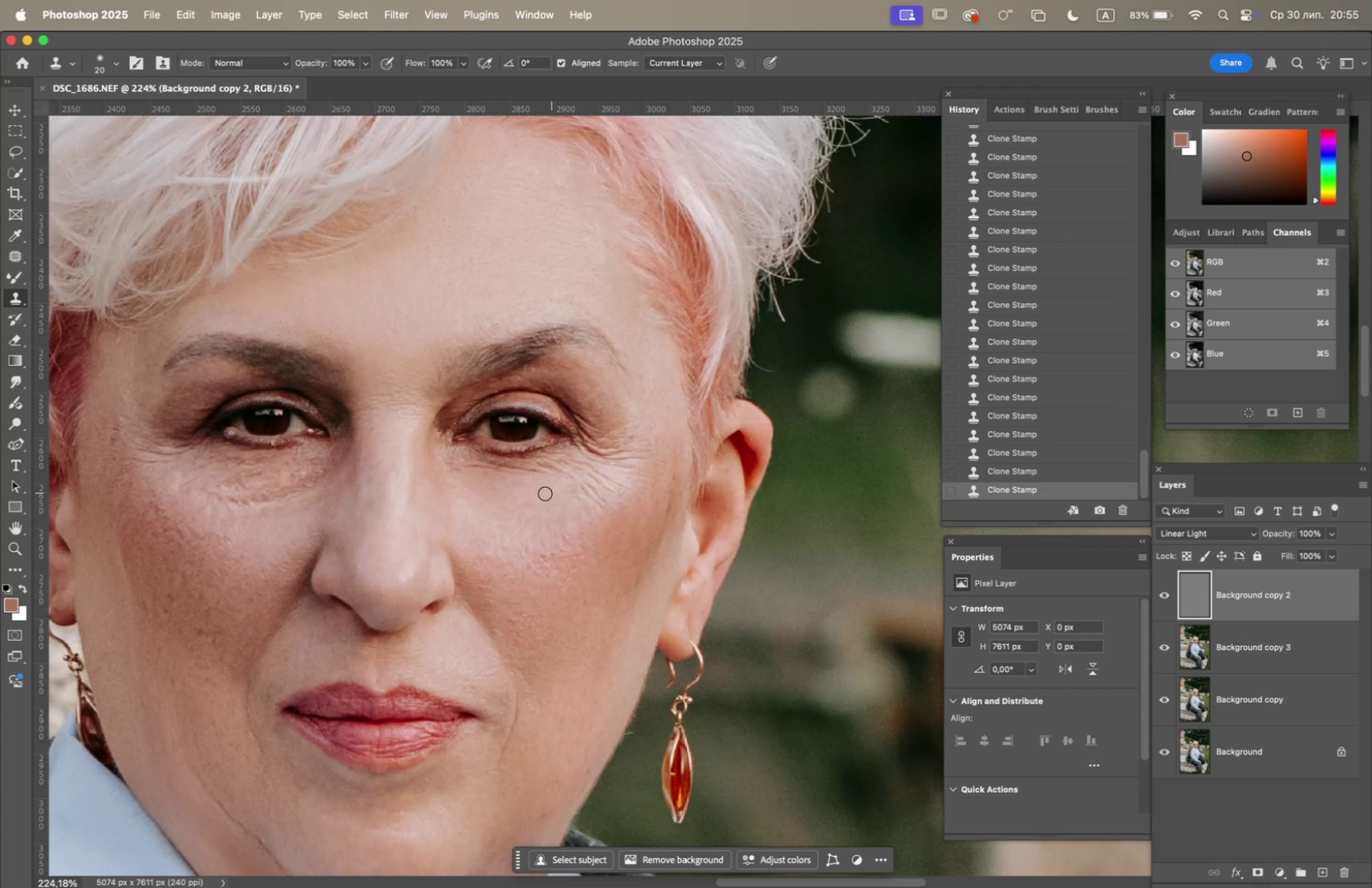 
left_click_drag(start_coordinate=[534, 496], to_coordinate=[503, 492])
 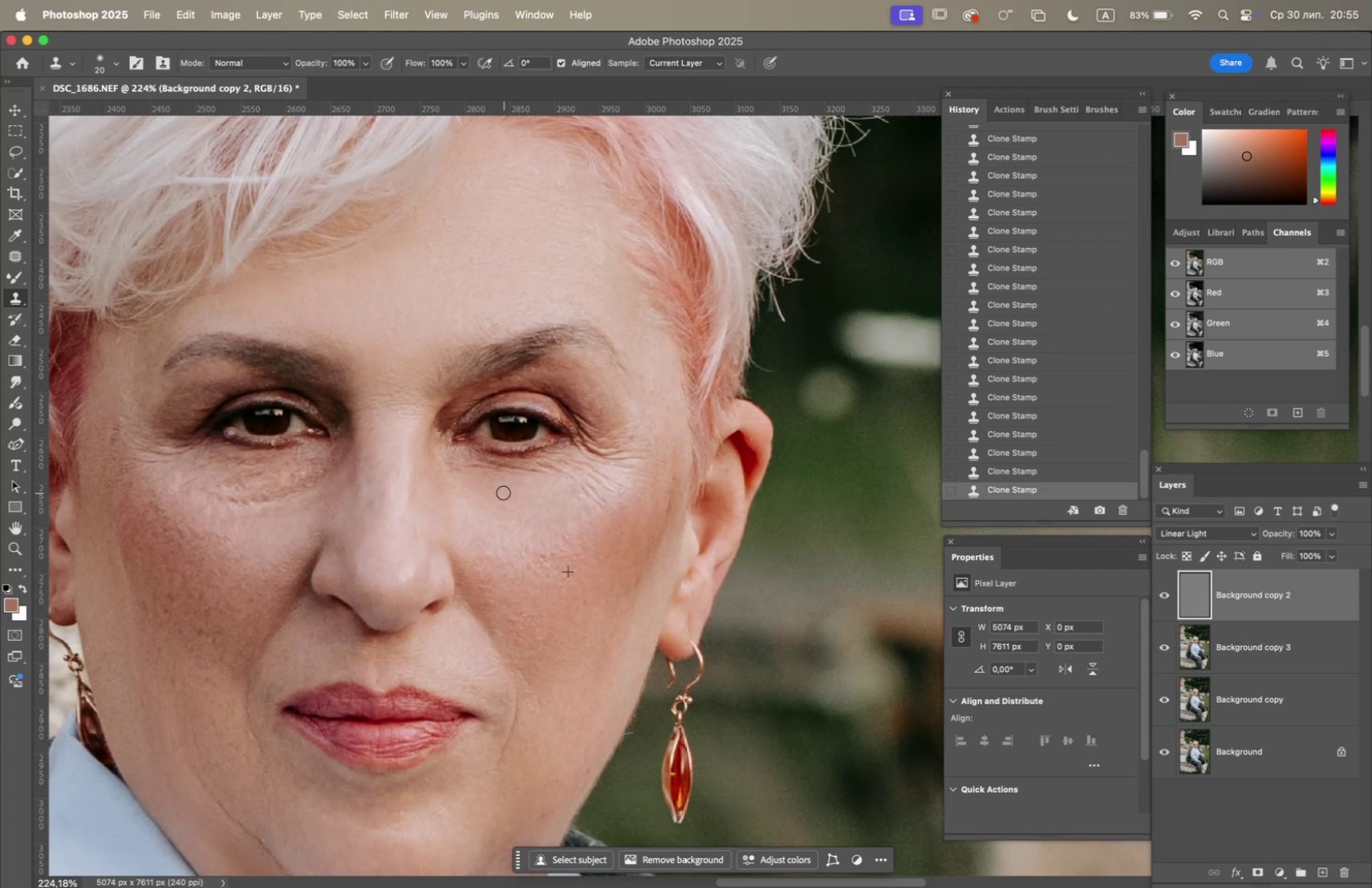 
left_click_drag(start_coordinate=[503, 492], to_coordinate=[500, 486])
 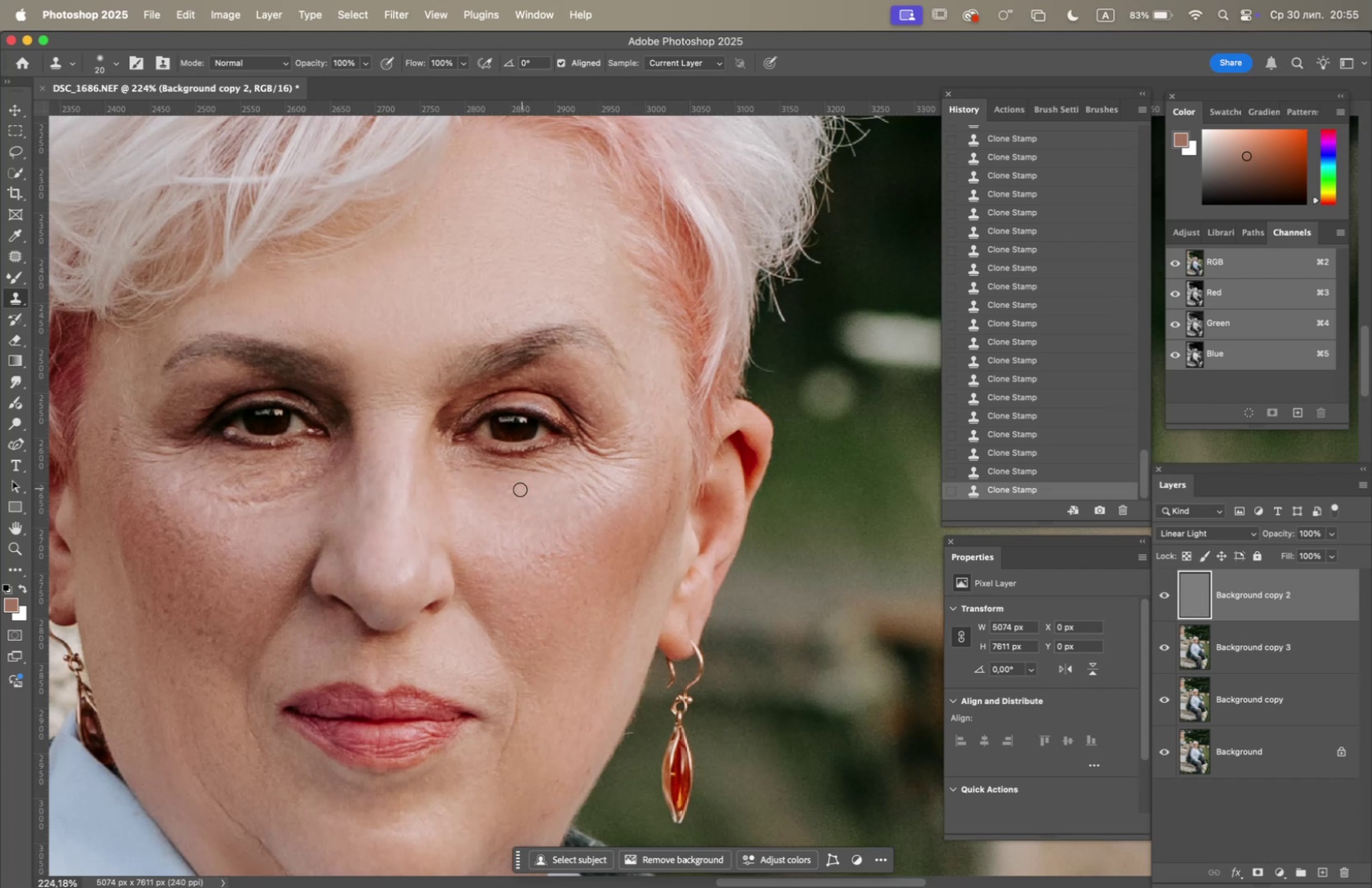 
hold_key(key=OptionLeft, duration=0.82)
left_click([525, 591])
 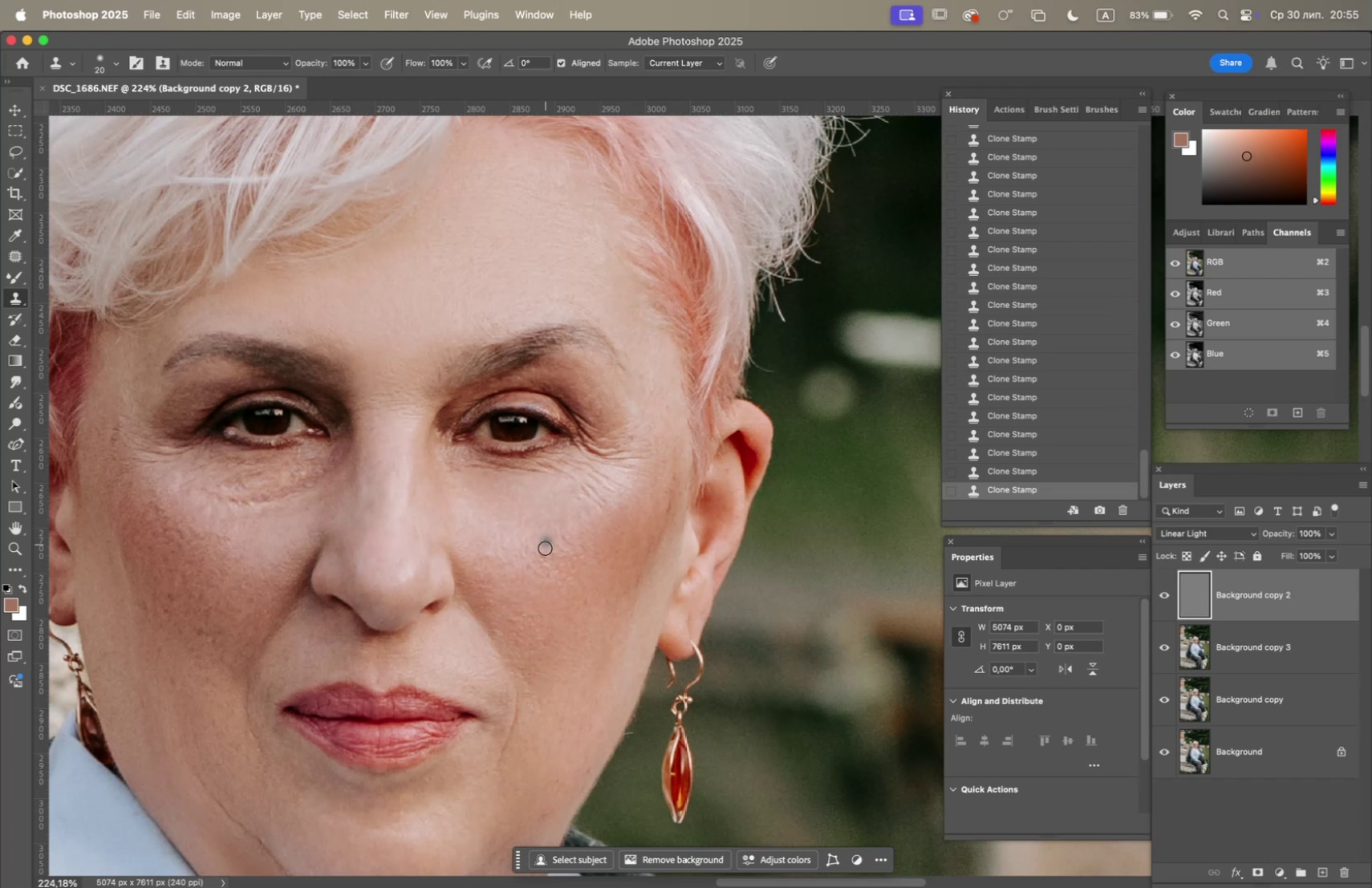 
hold_key(key=OptionLeft, duration=1.31)
left_click([526, 596])
 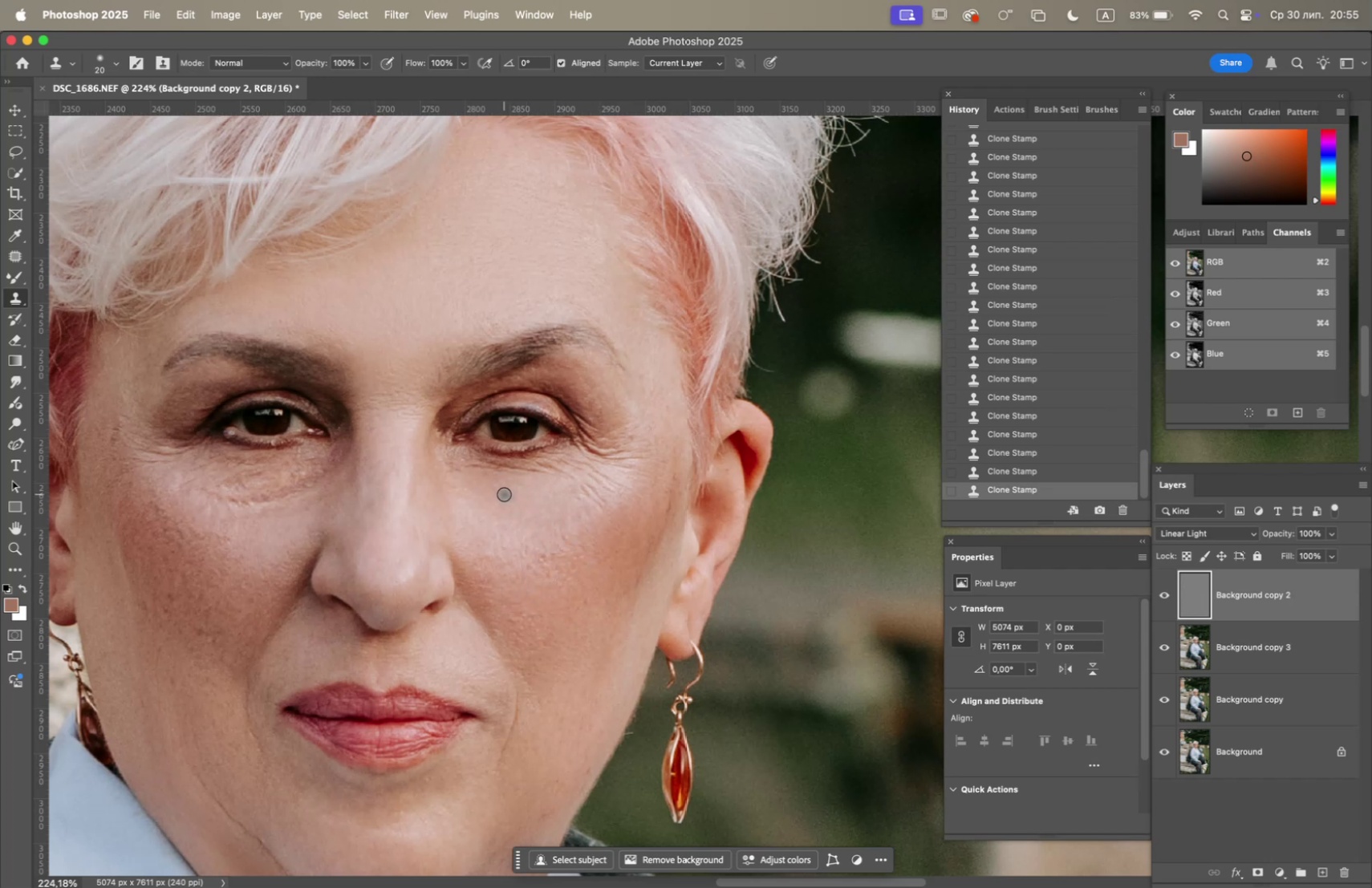 
double_click([493, 485])
 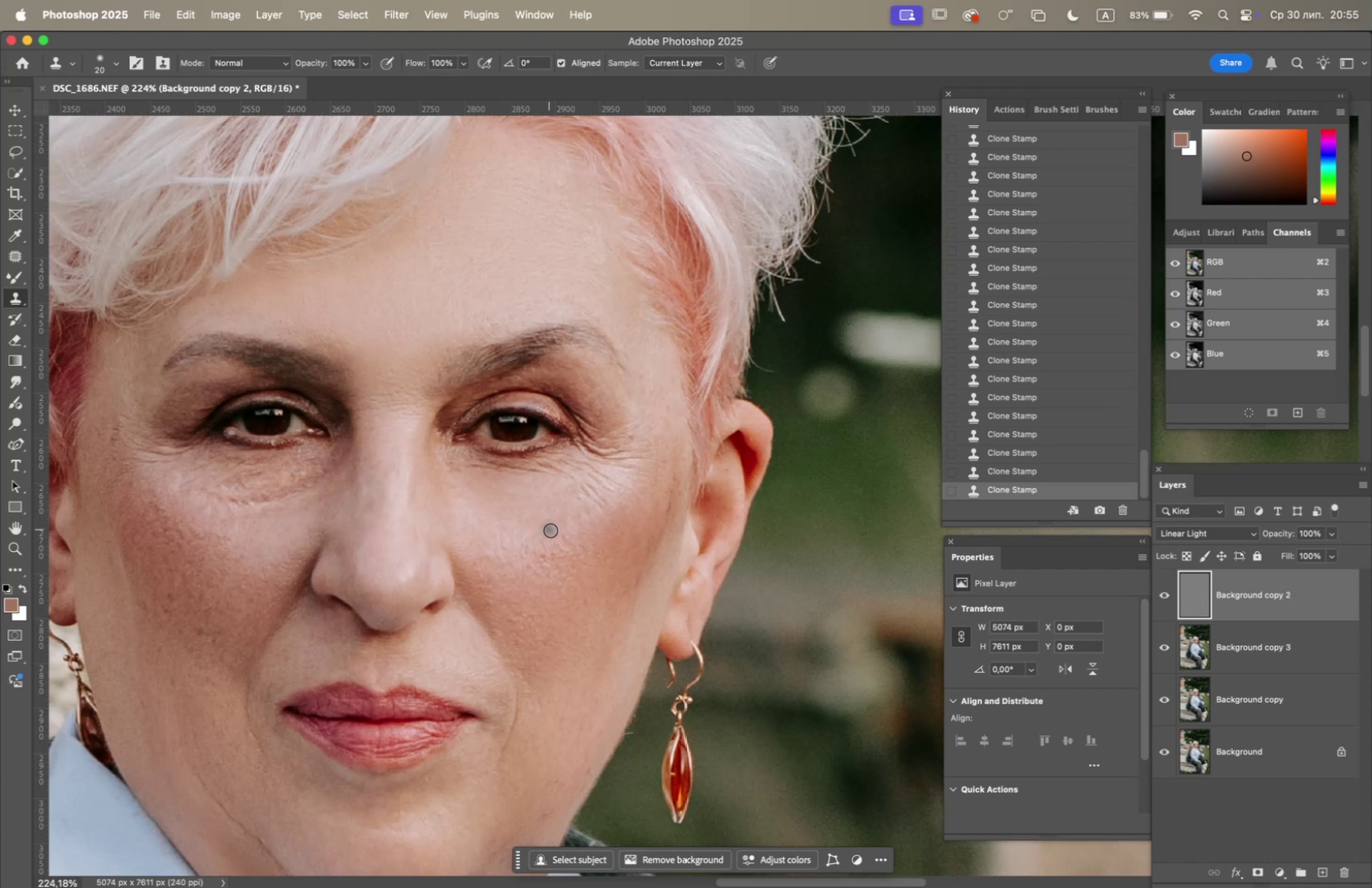 
hold_key(key=OptionLeft, duration=1.13)
left_click([556, 576])
 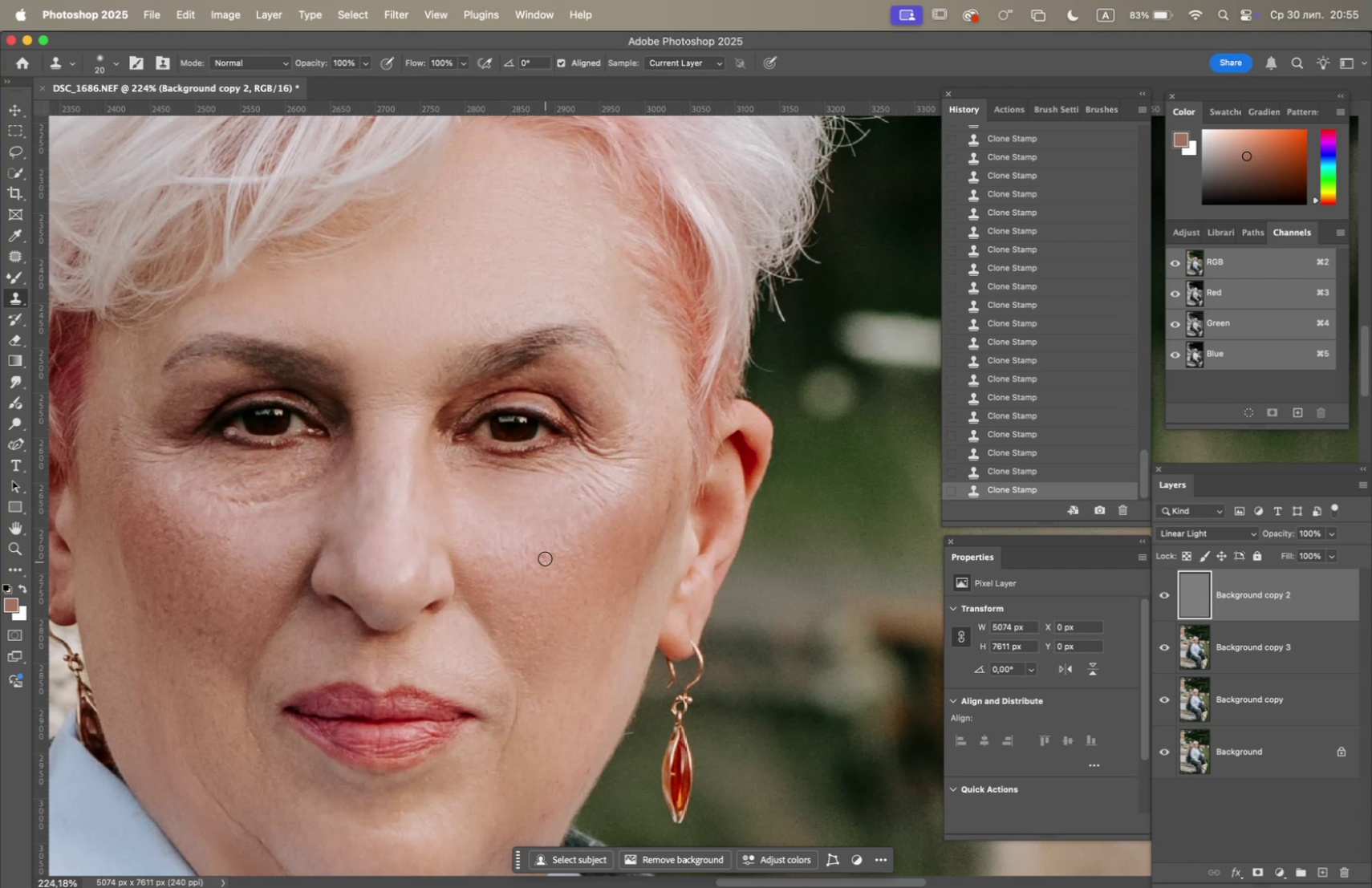 
double_click([543, 554])
 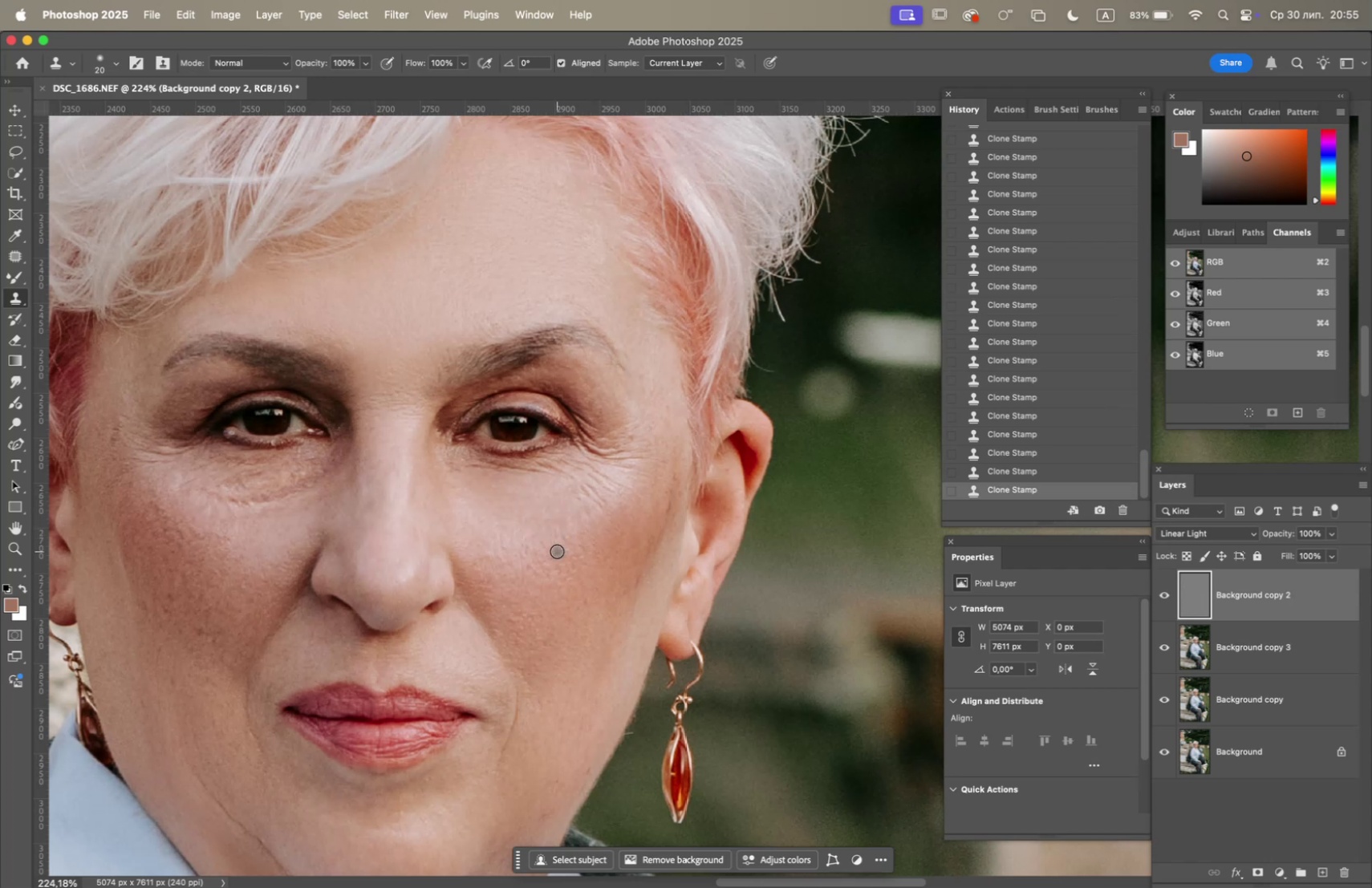 
triple_click([564, 548])
 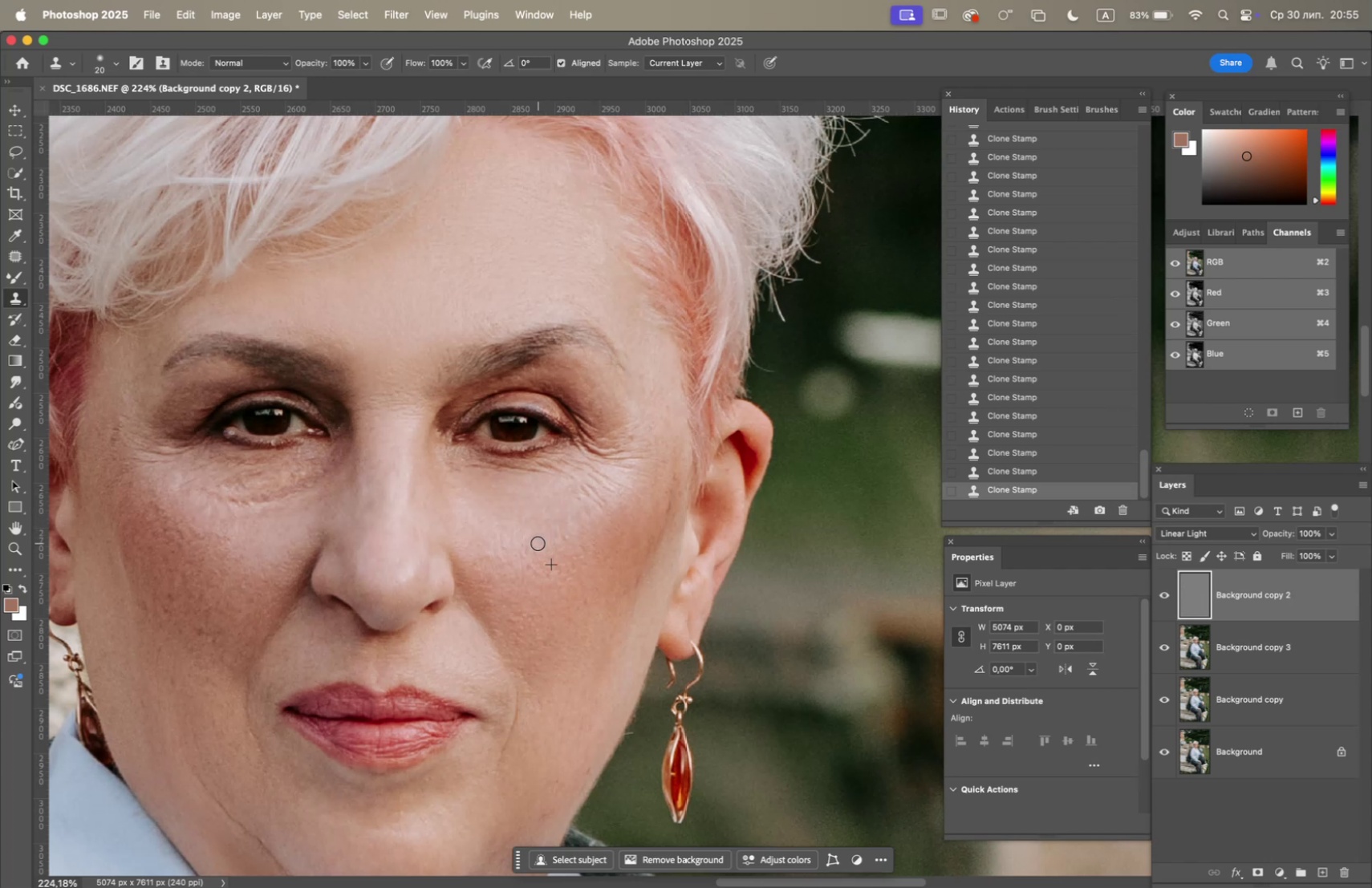 
hold_key(key=OptionLeft, duration=0.98)
 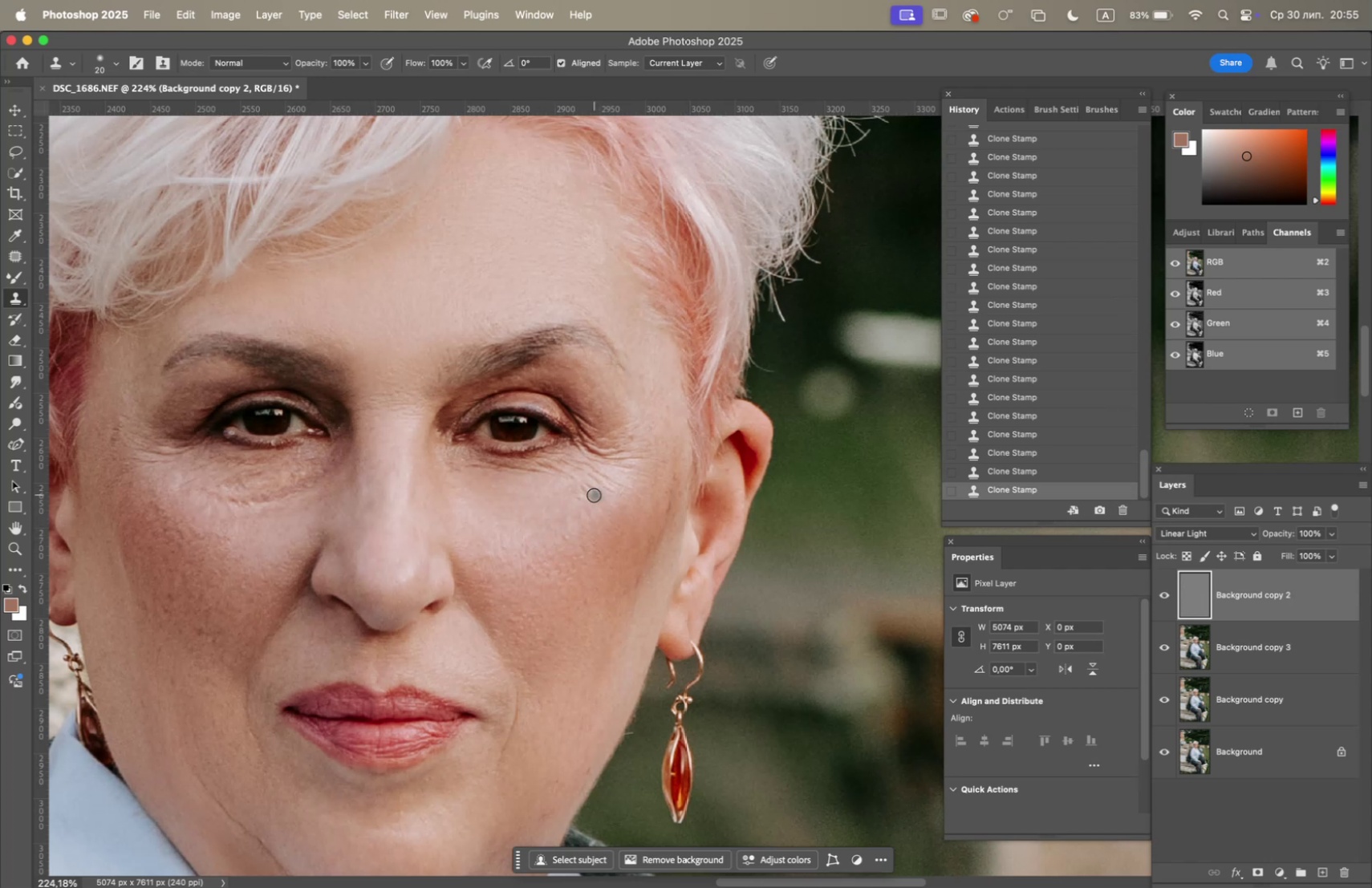 
triple_click([587, 488])
 